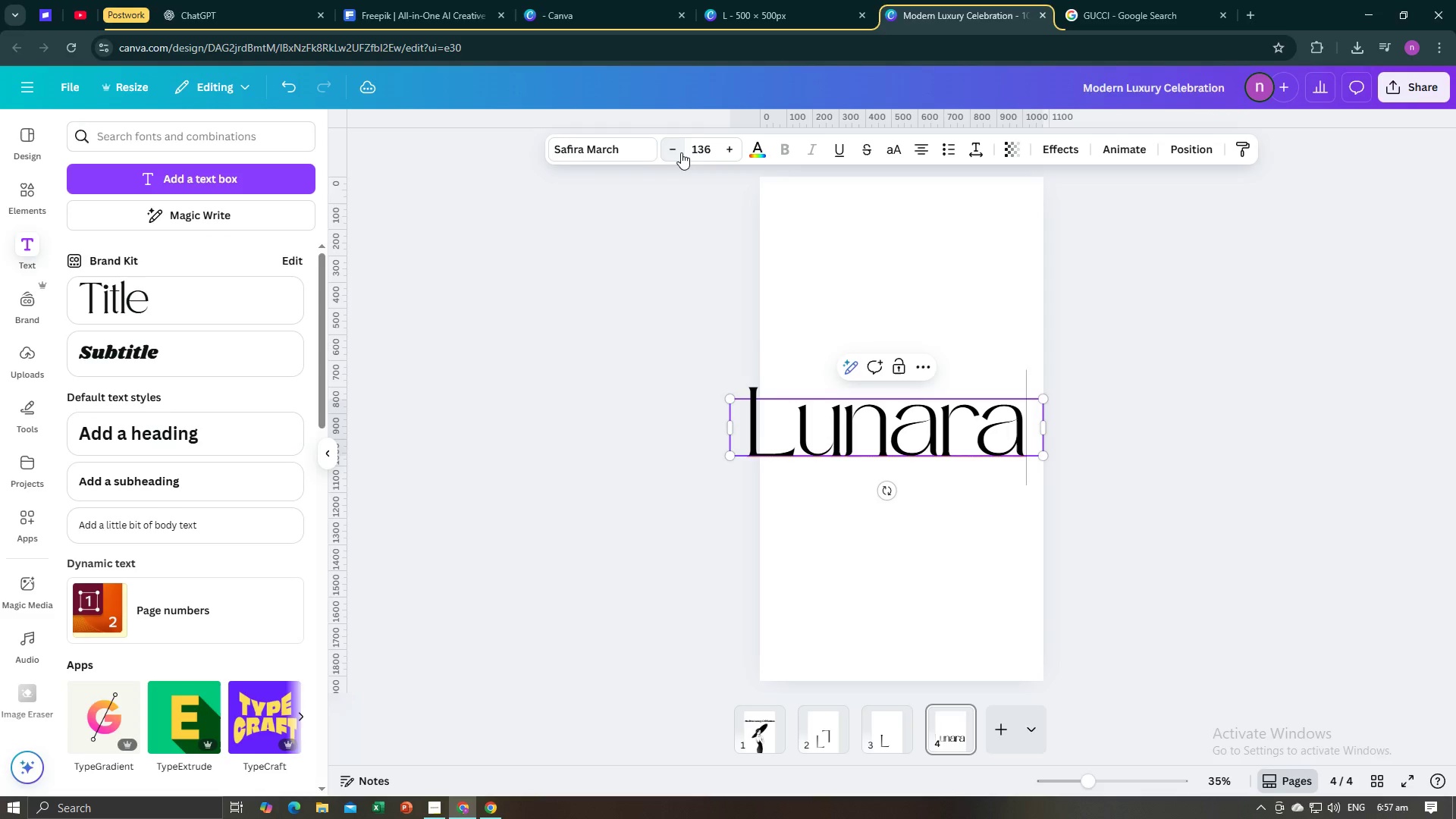 
triple_click([681, 152])
 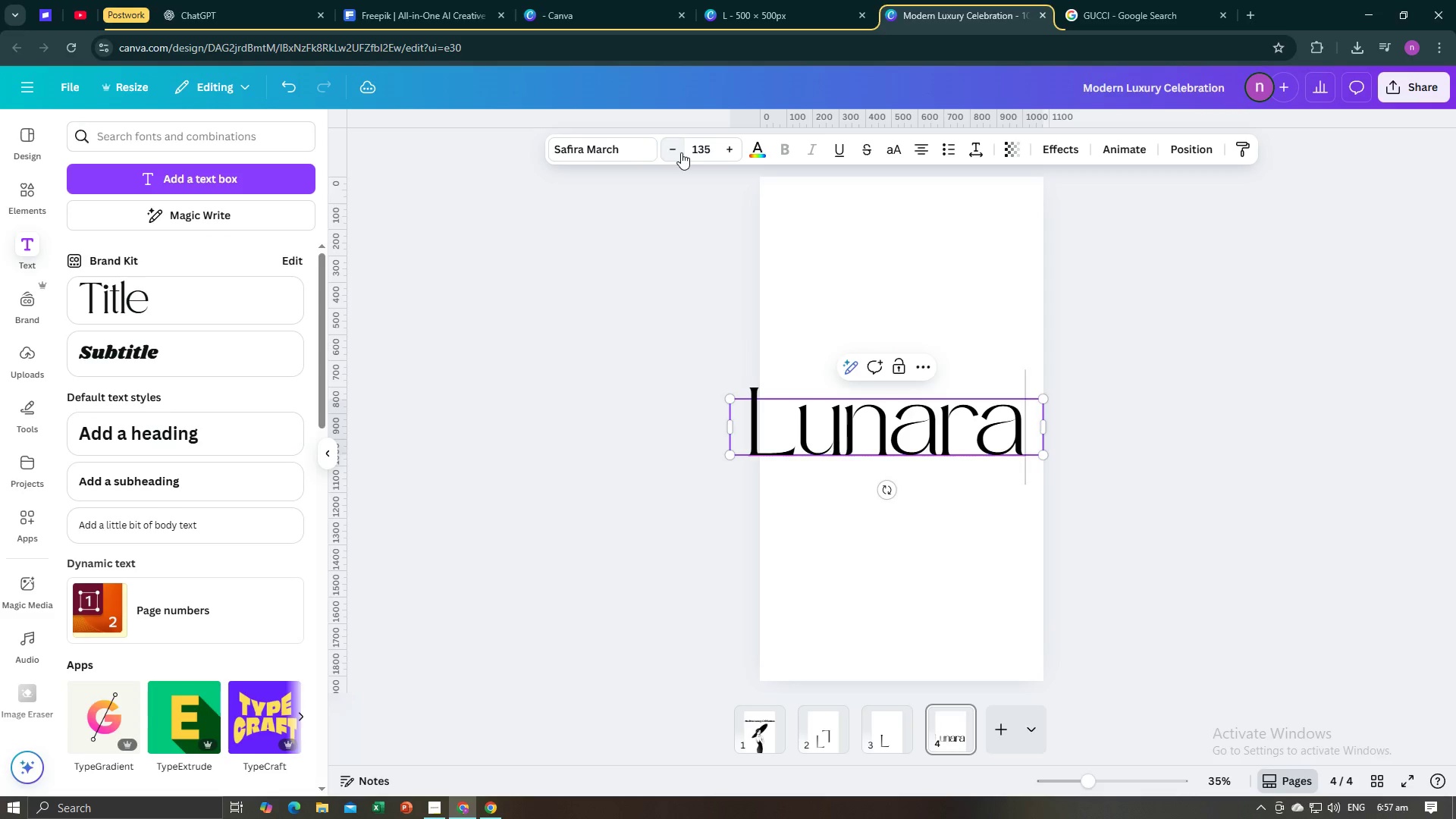 
triple_click([681, 152])
 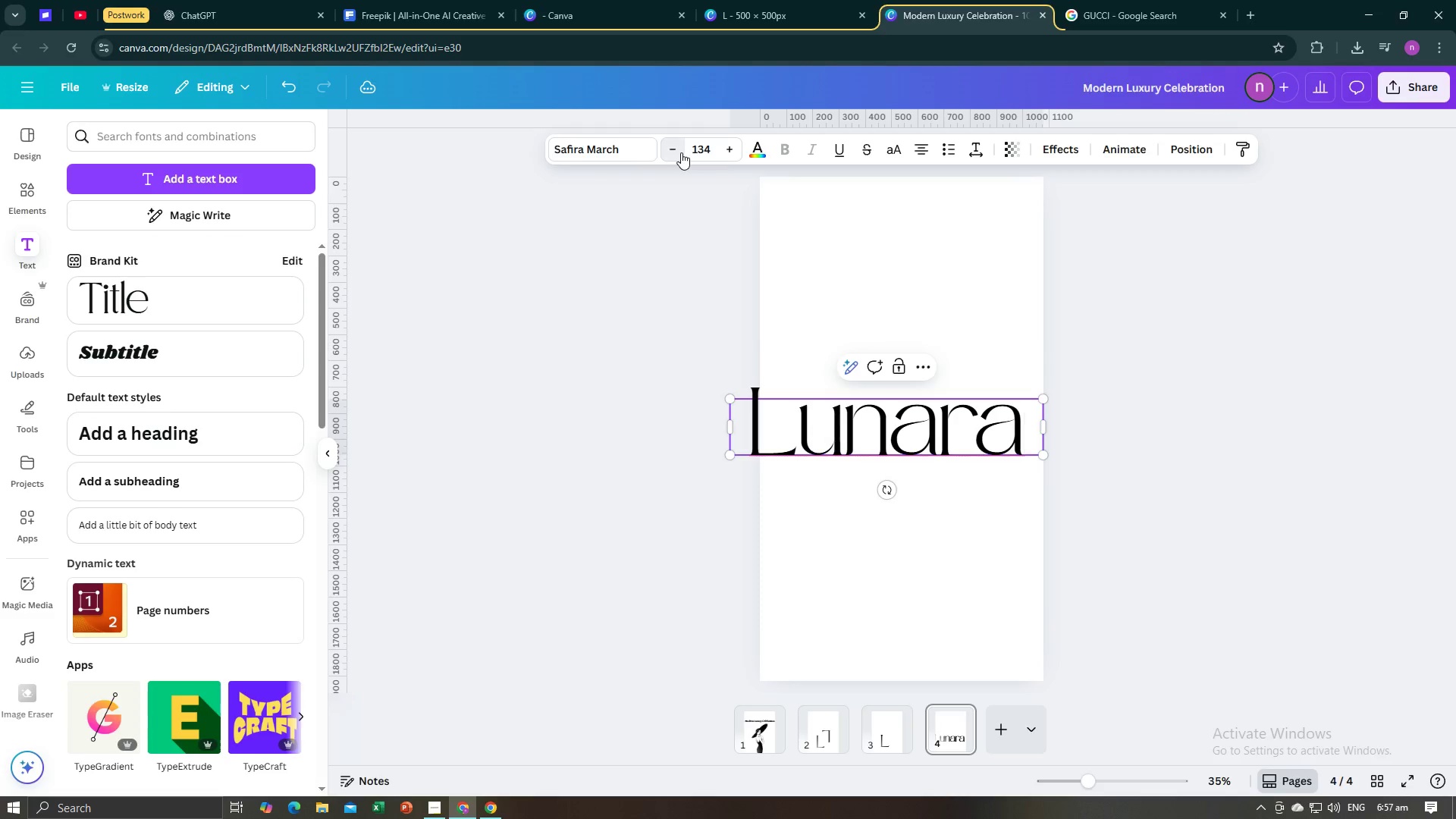 
left_click([681, 152])
 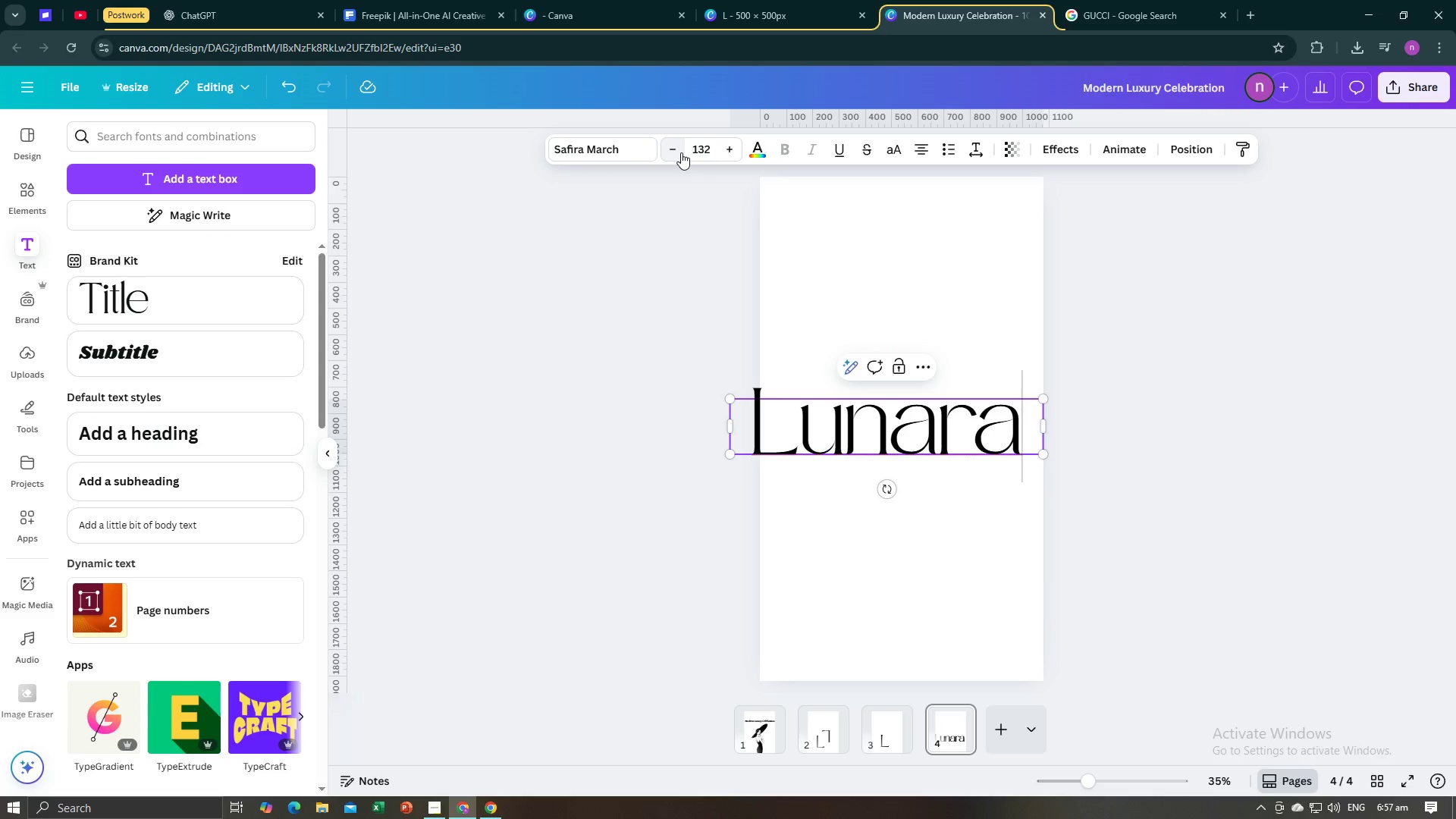 
double_click([681, 152])
 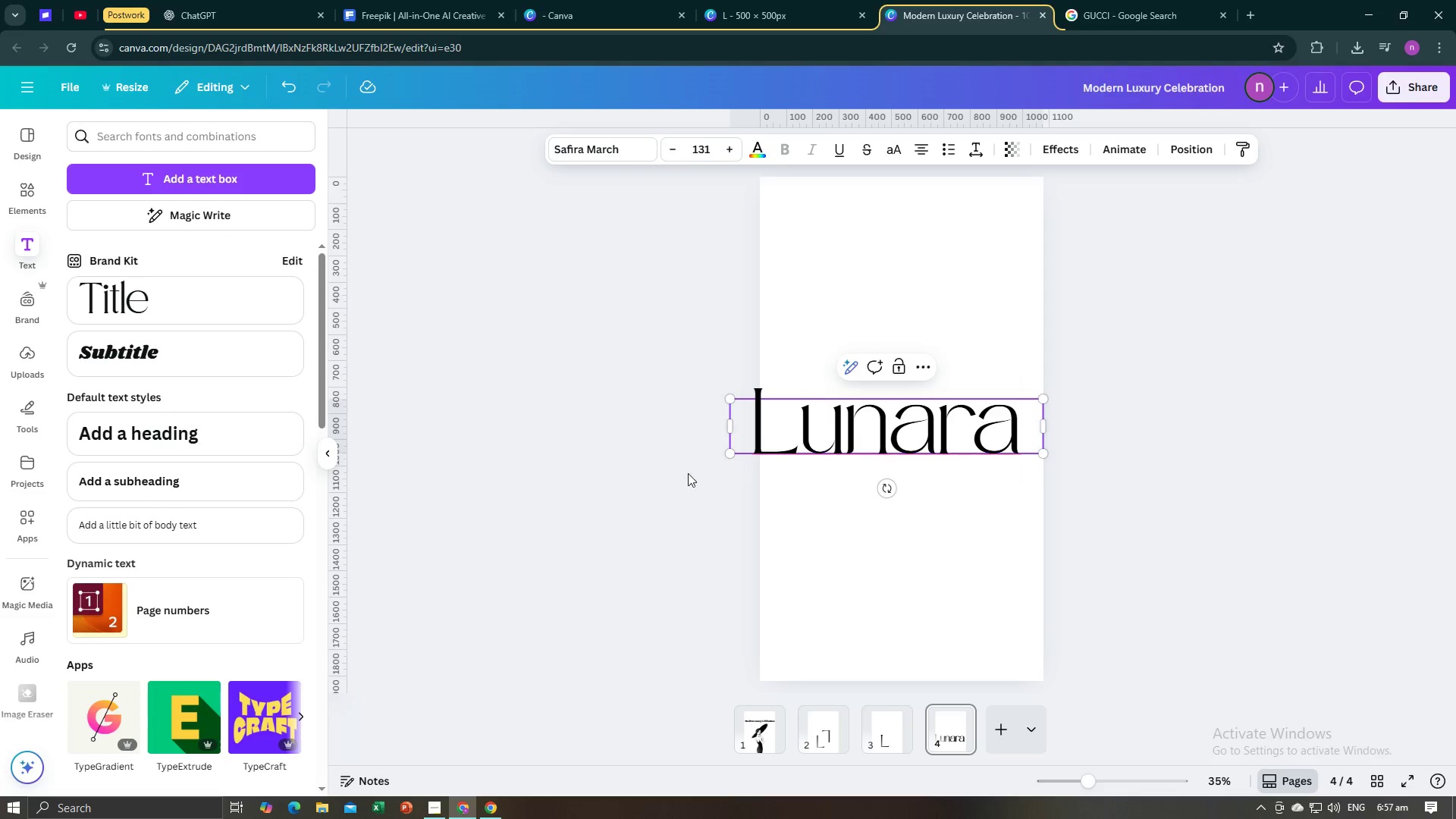 
left_click([678, 494])
 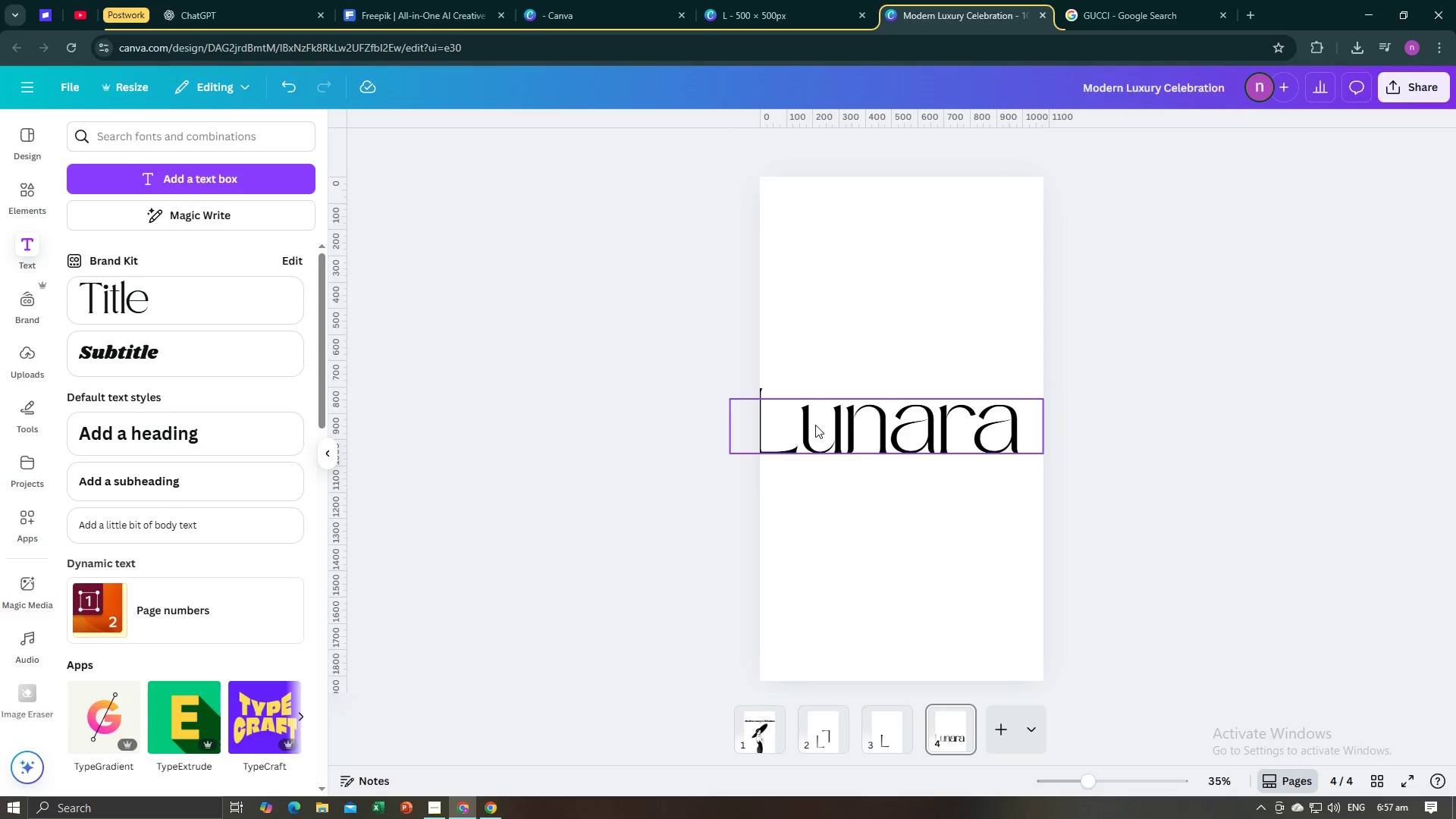 
double_click([815, 425])
 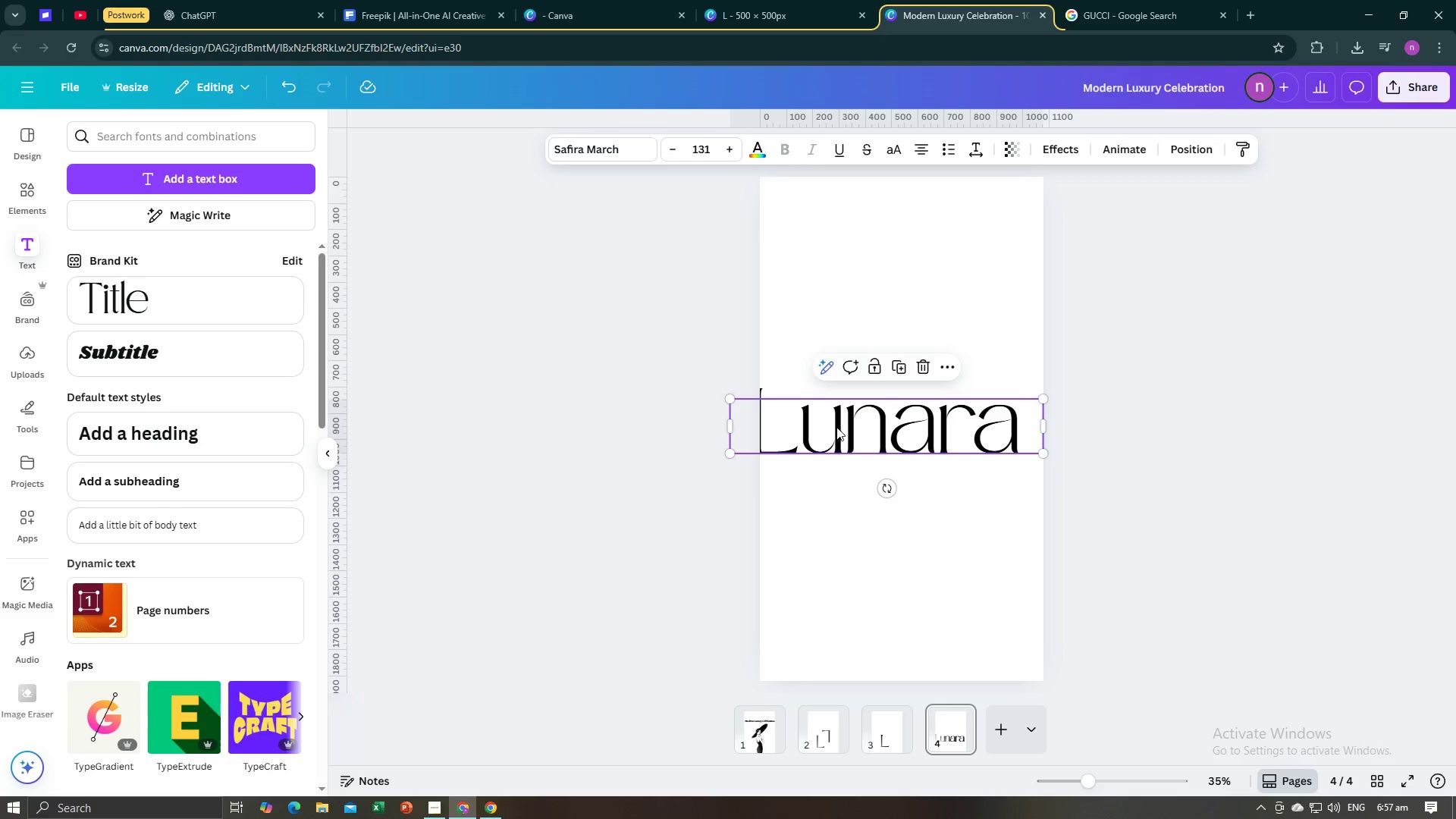 
left_click_drag(start_coordinate=[837, 427], to_coordinate=[852, 427])
 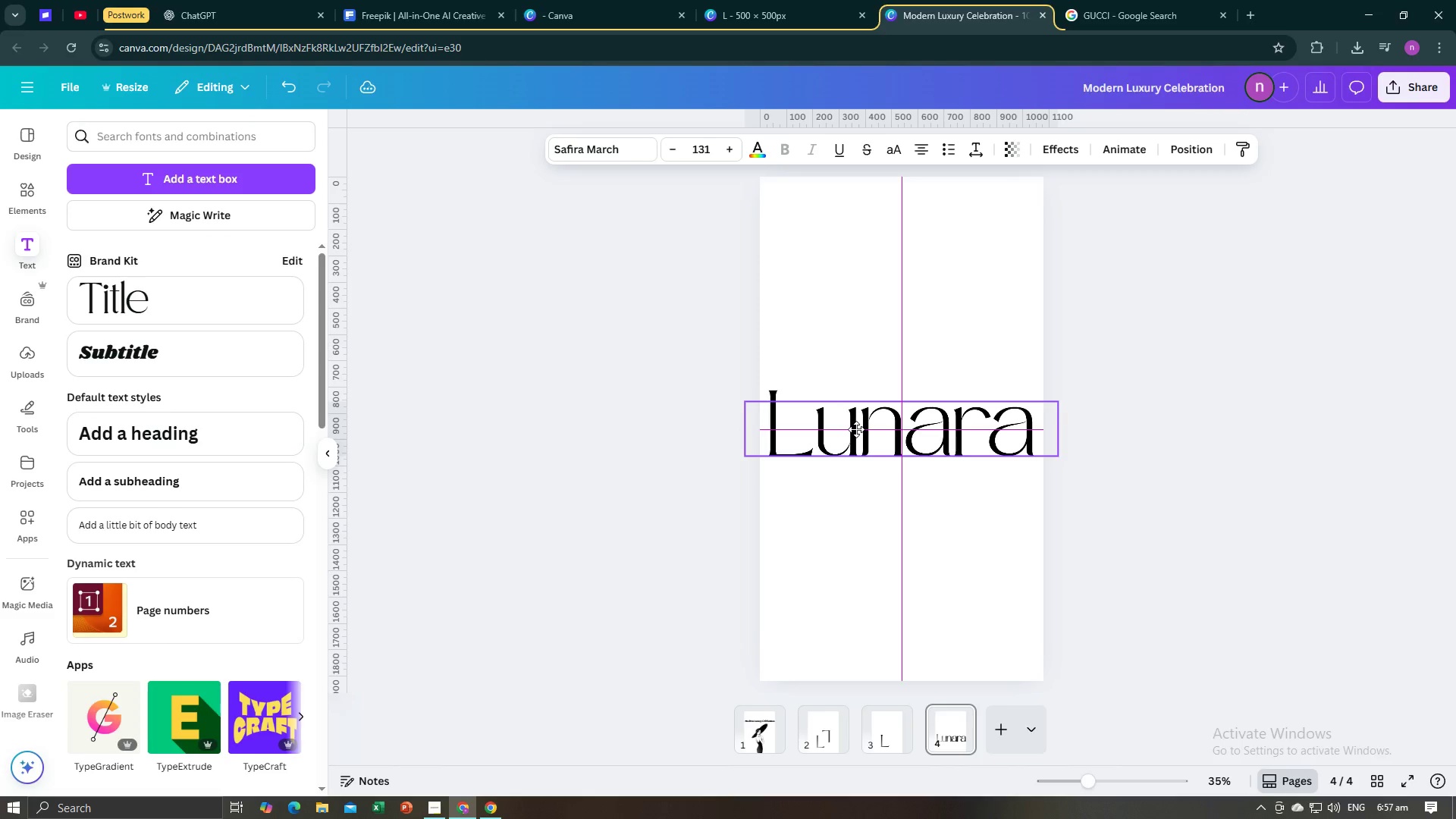 
wait(5.16)
 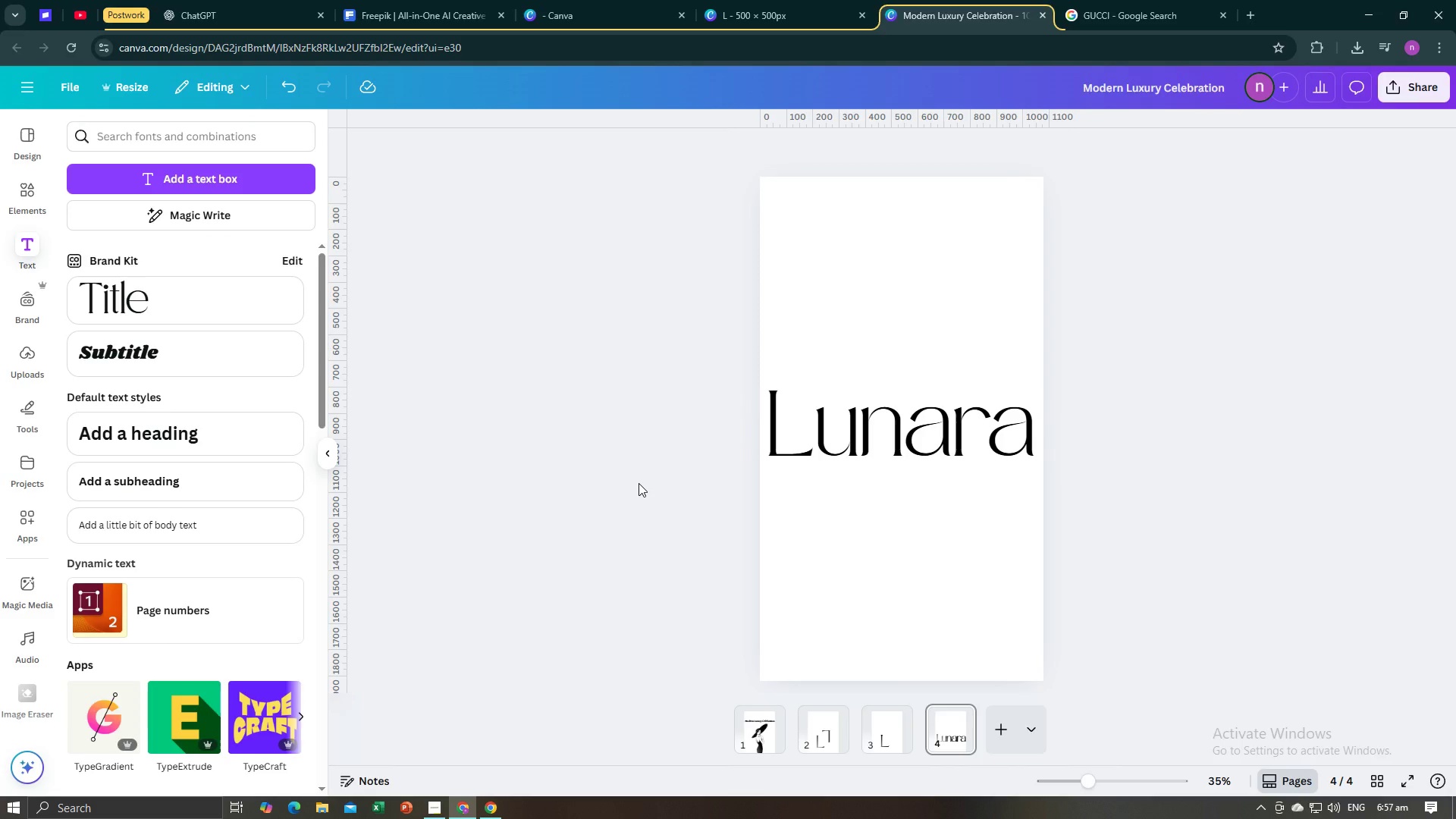 
left_click([690, 500])
 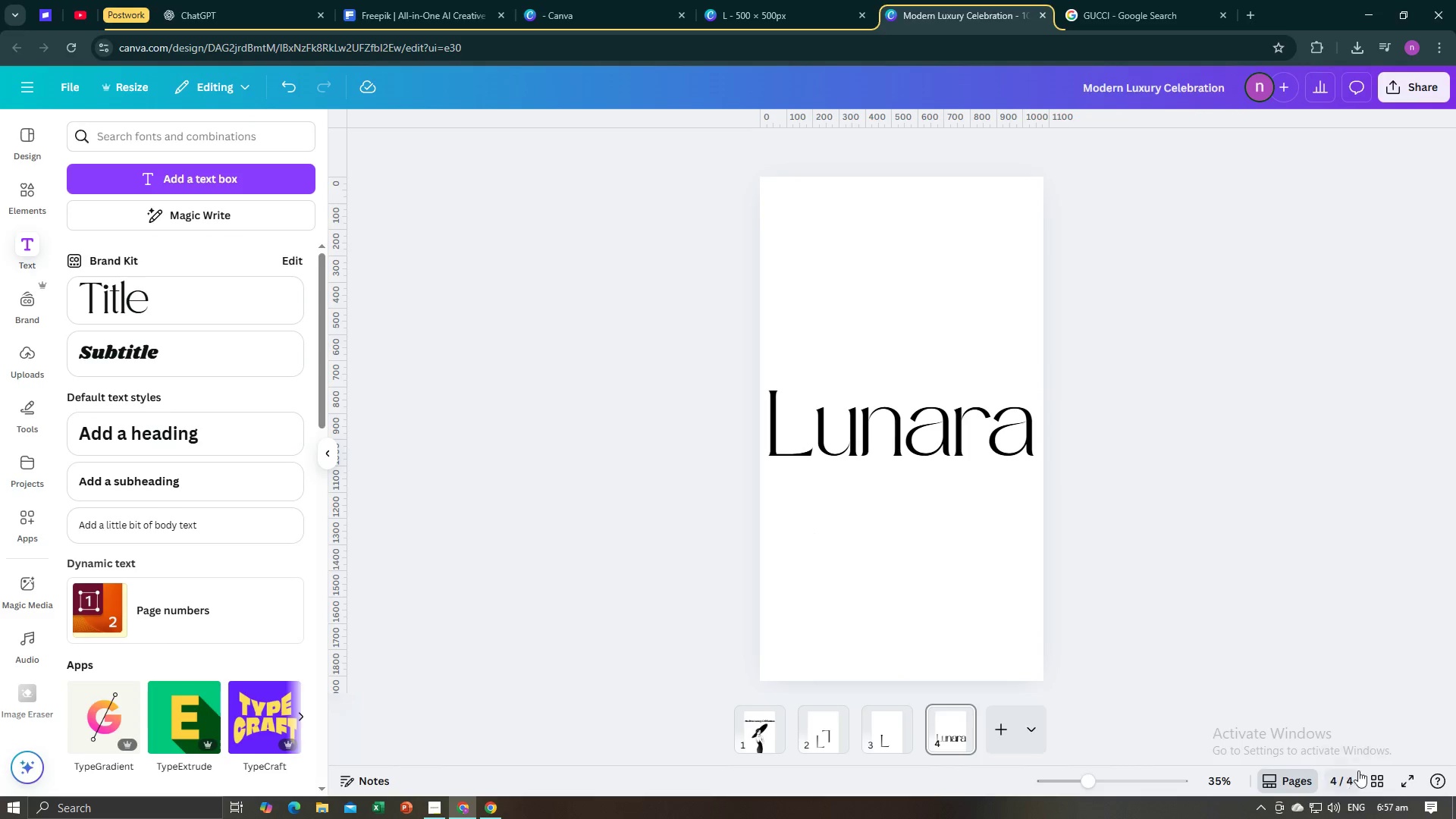 
wait(6.34)
 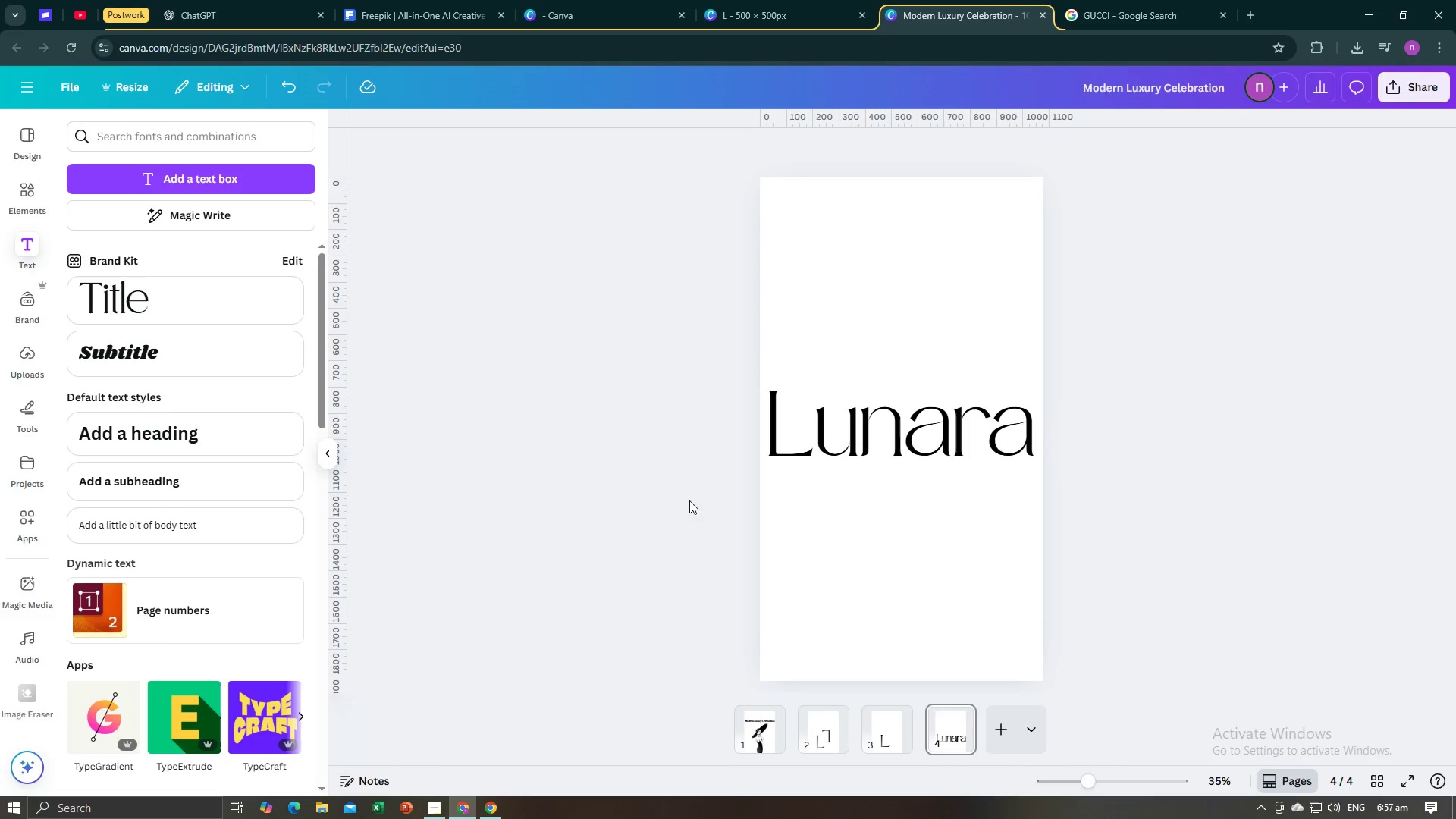 
left_click([1405, 779])
 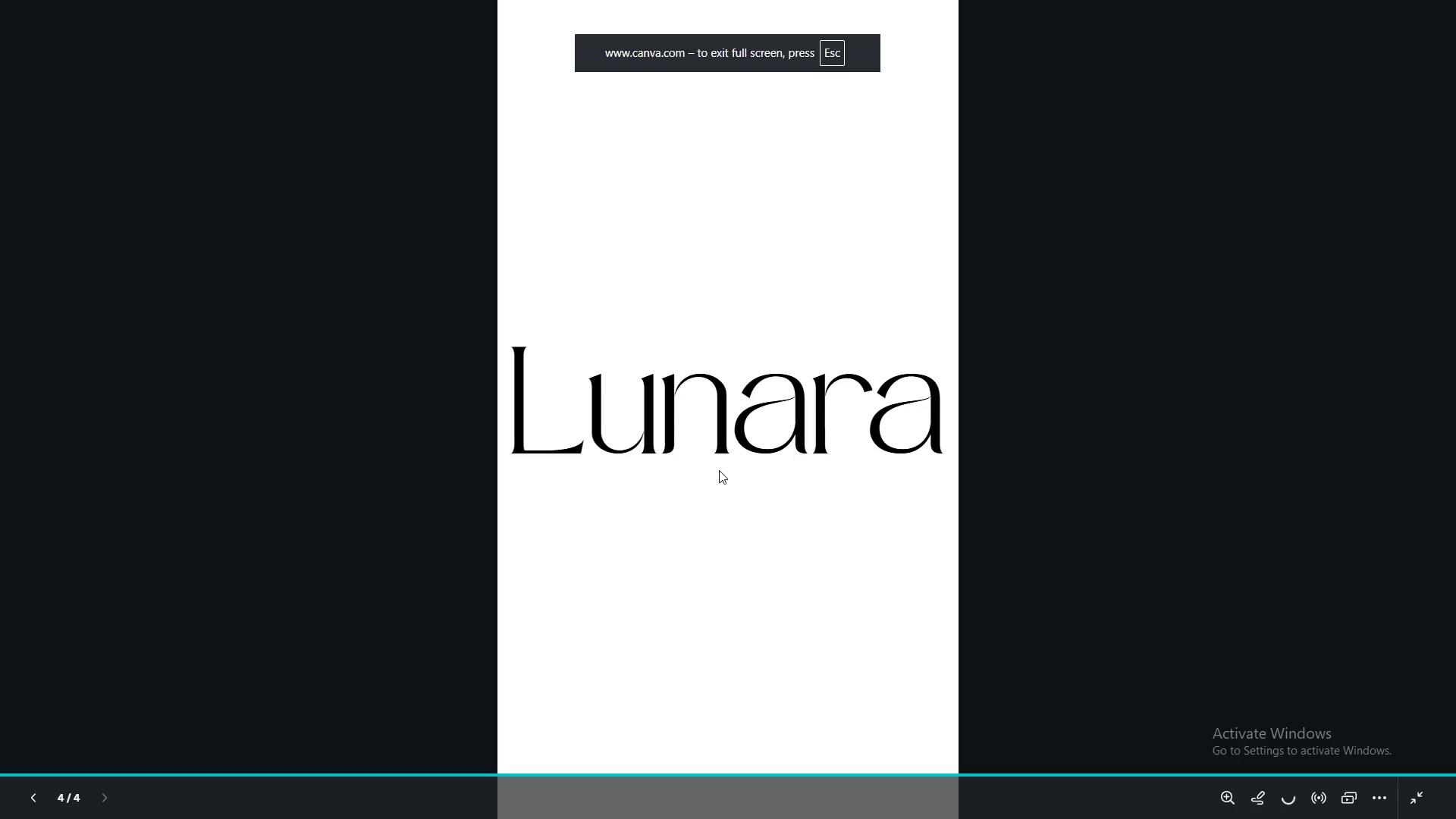 
key(ArrowLeft)
 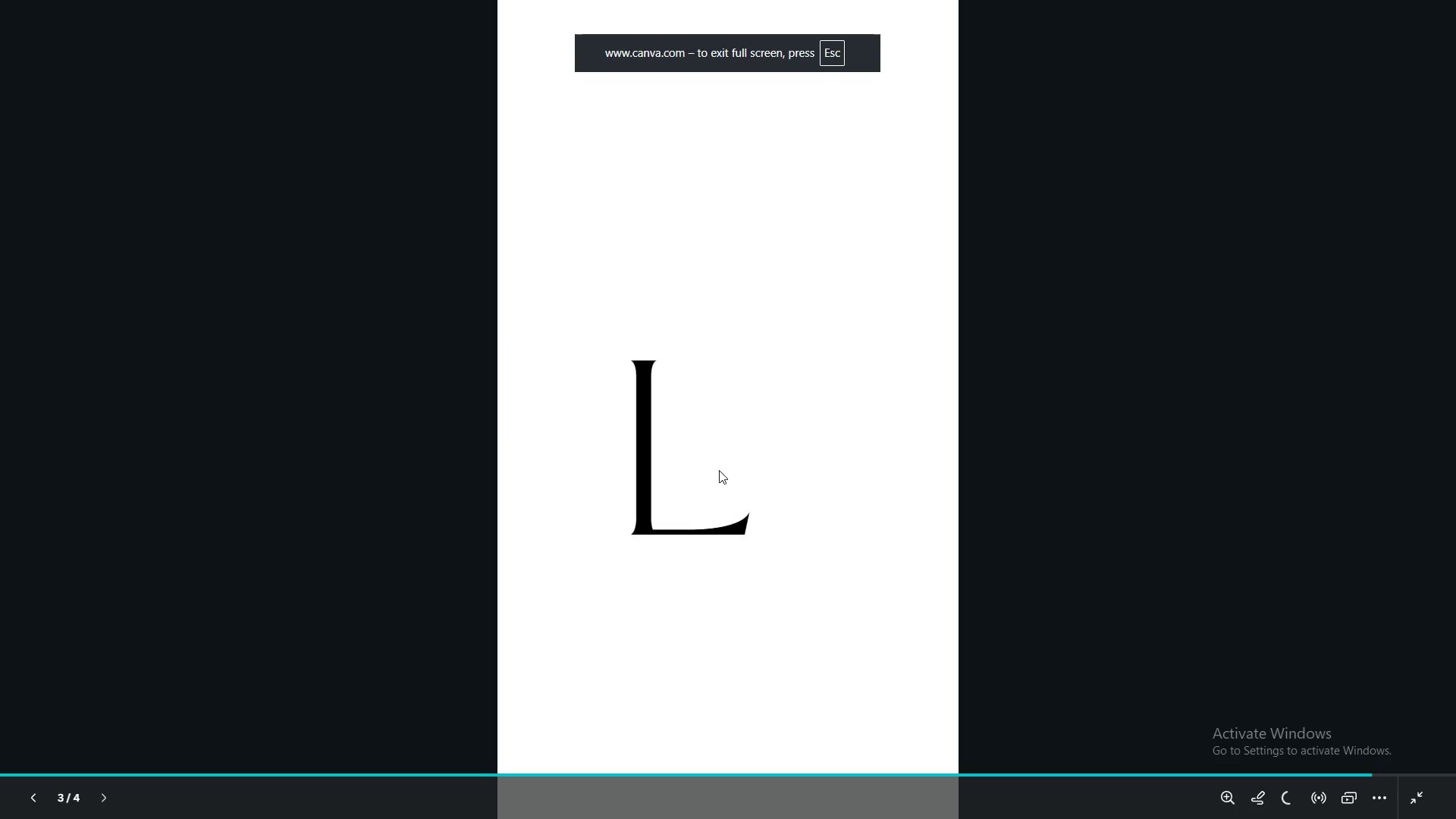 
key(ArrowLeft)
 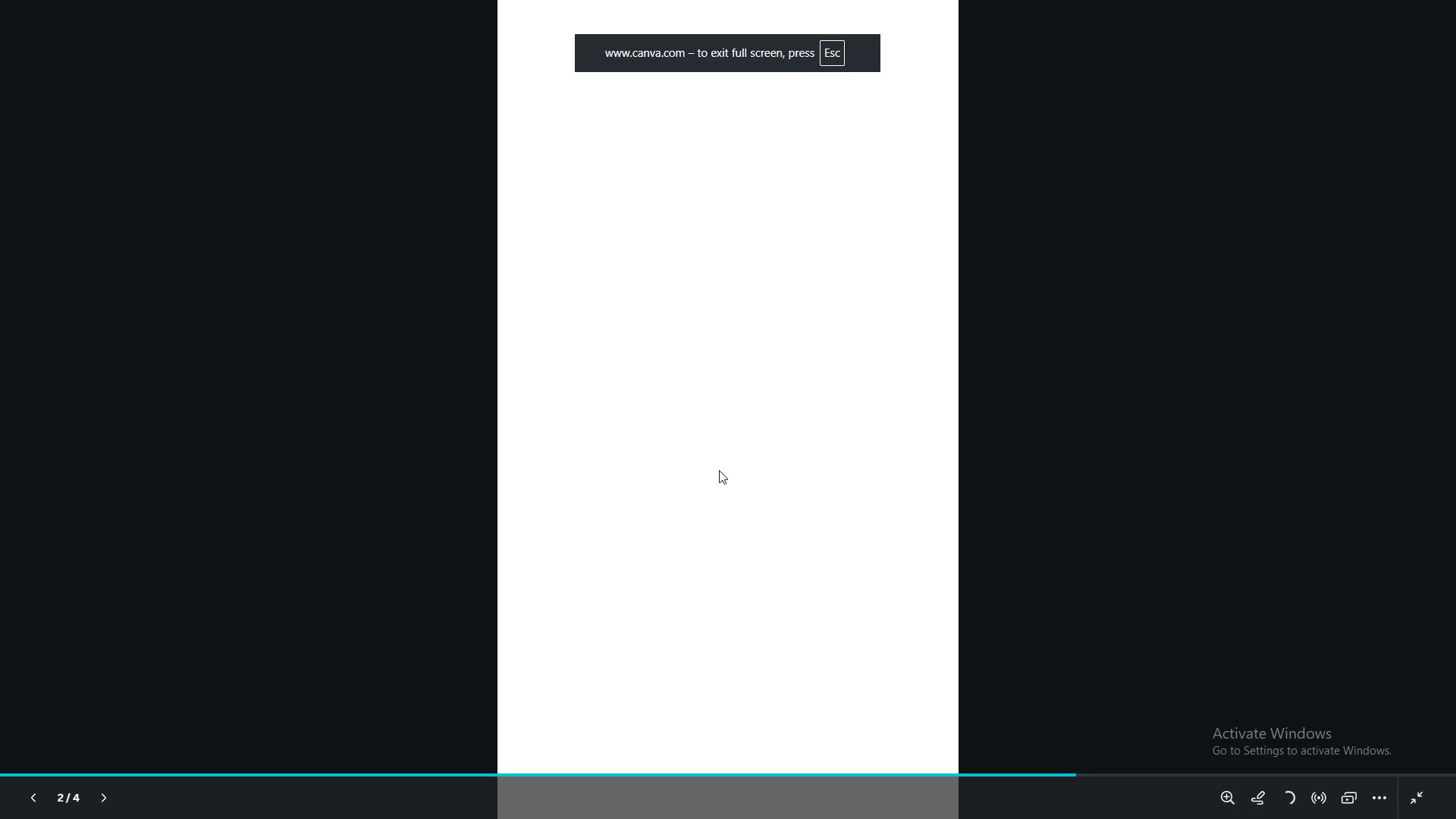 
key(ArrowLeft)
 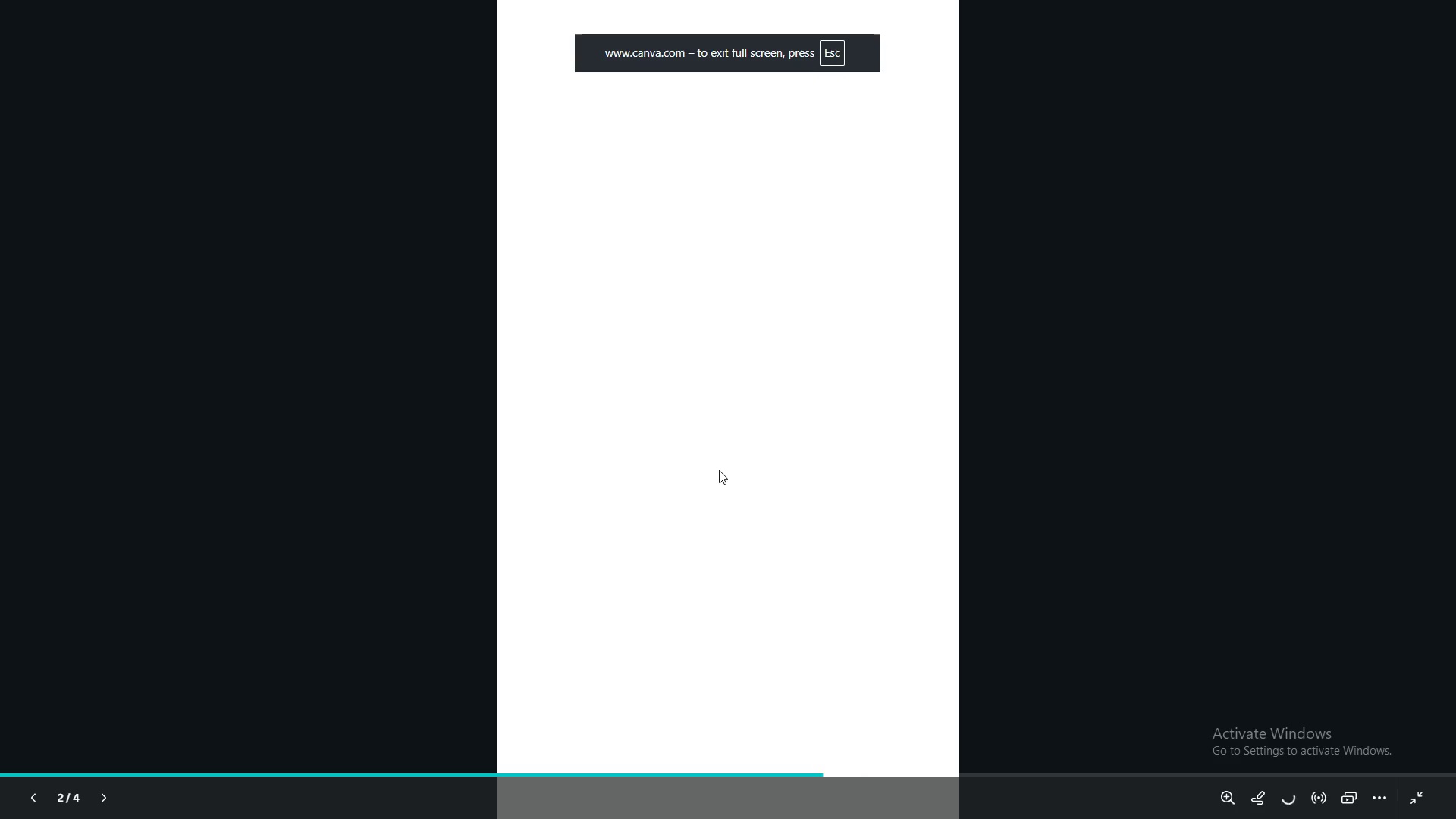 
key(ArrowLeft)
 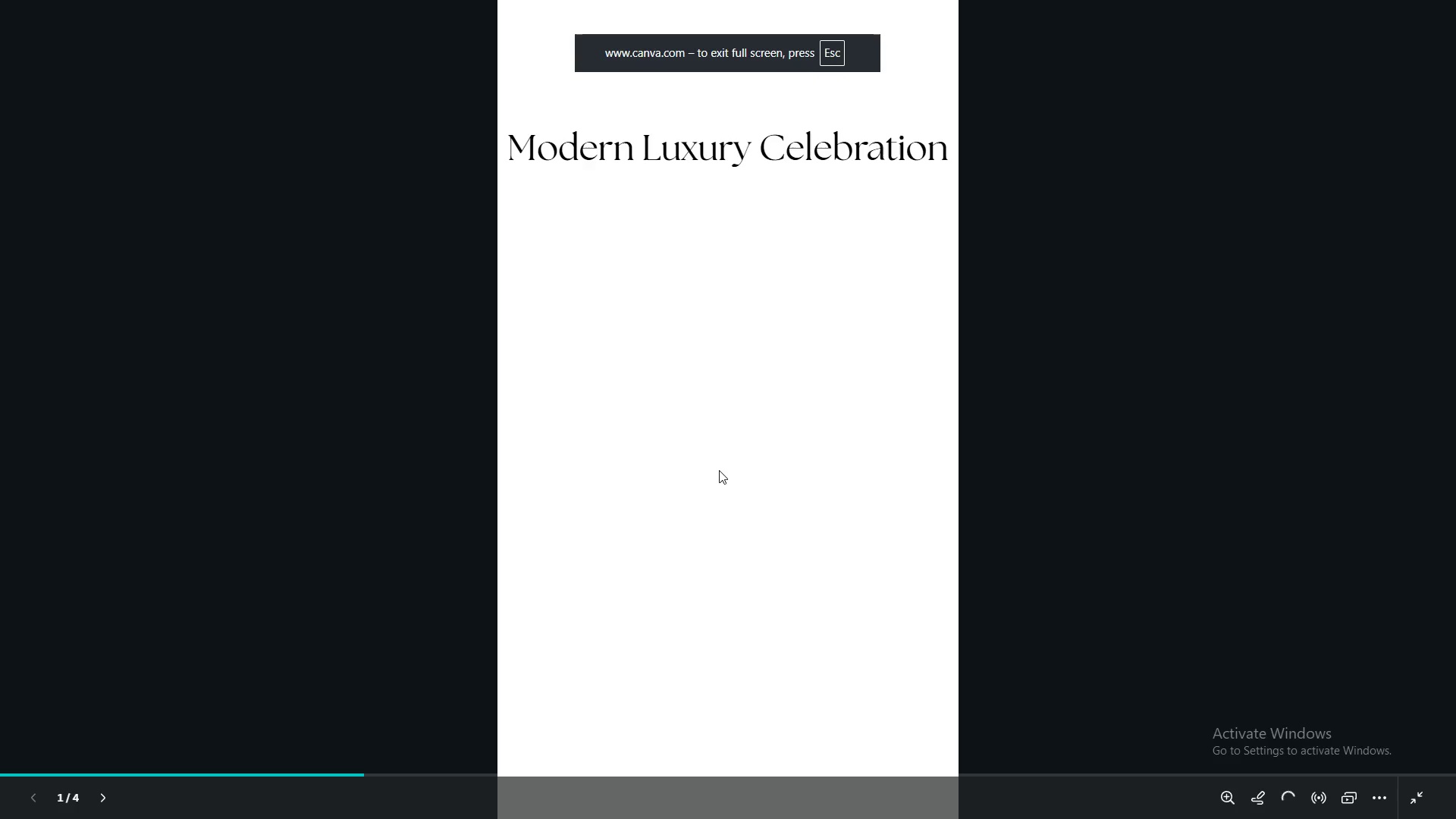 
key(ArrowLeft)
 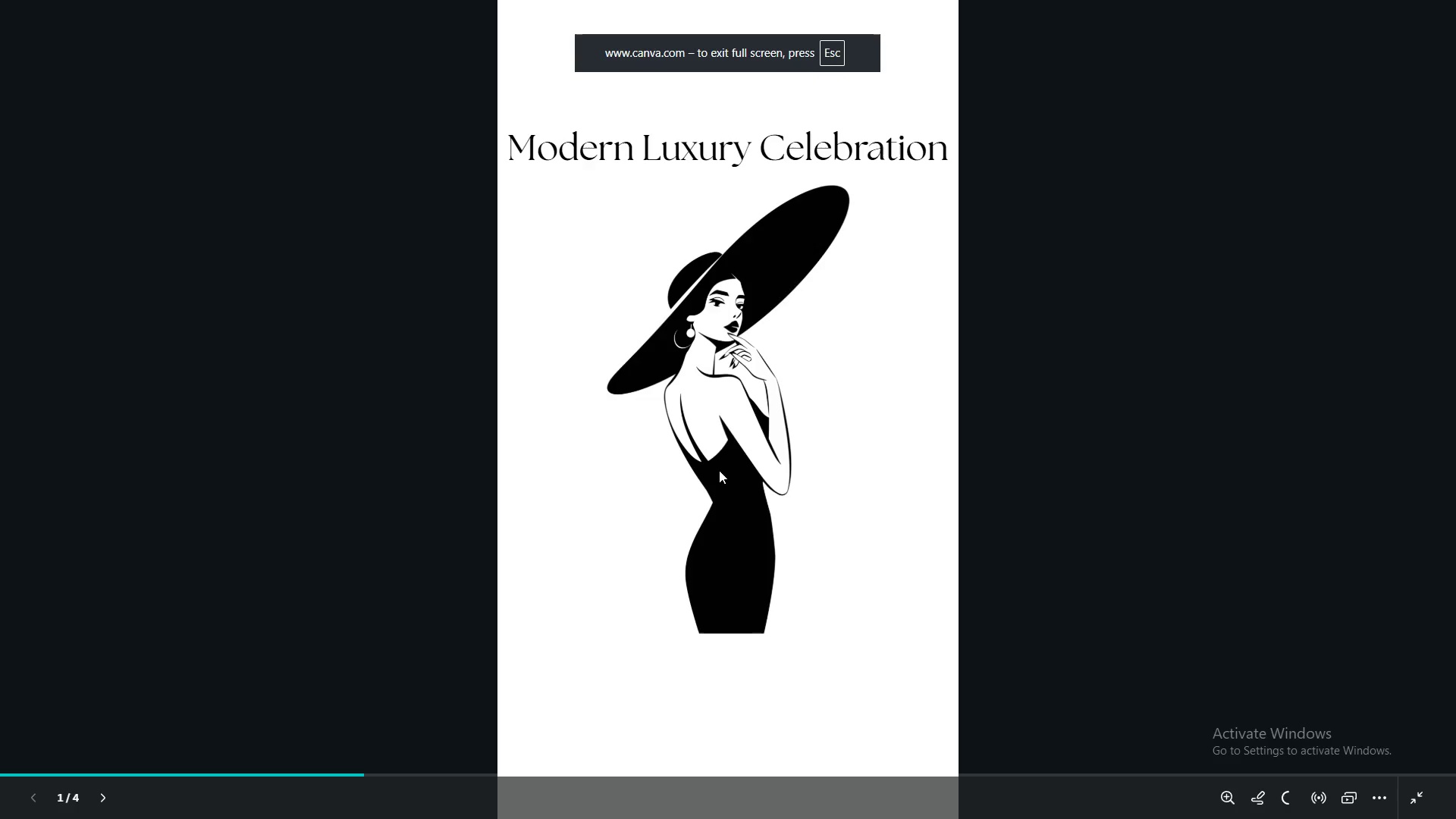 
key(ArrowLeft)
 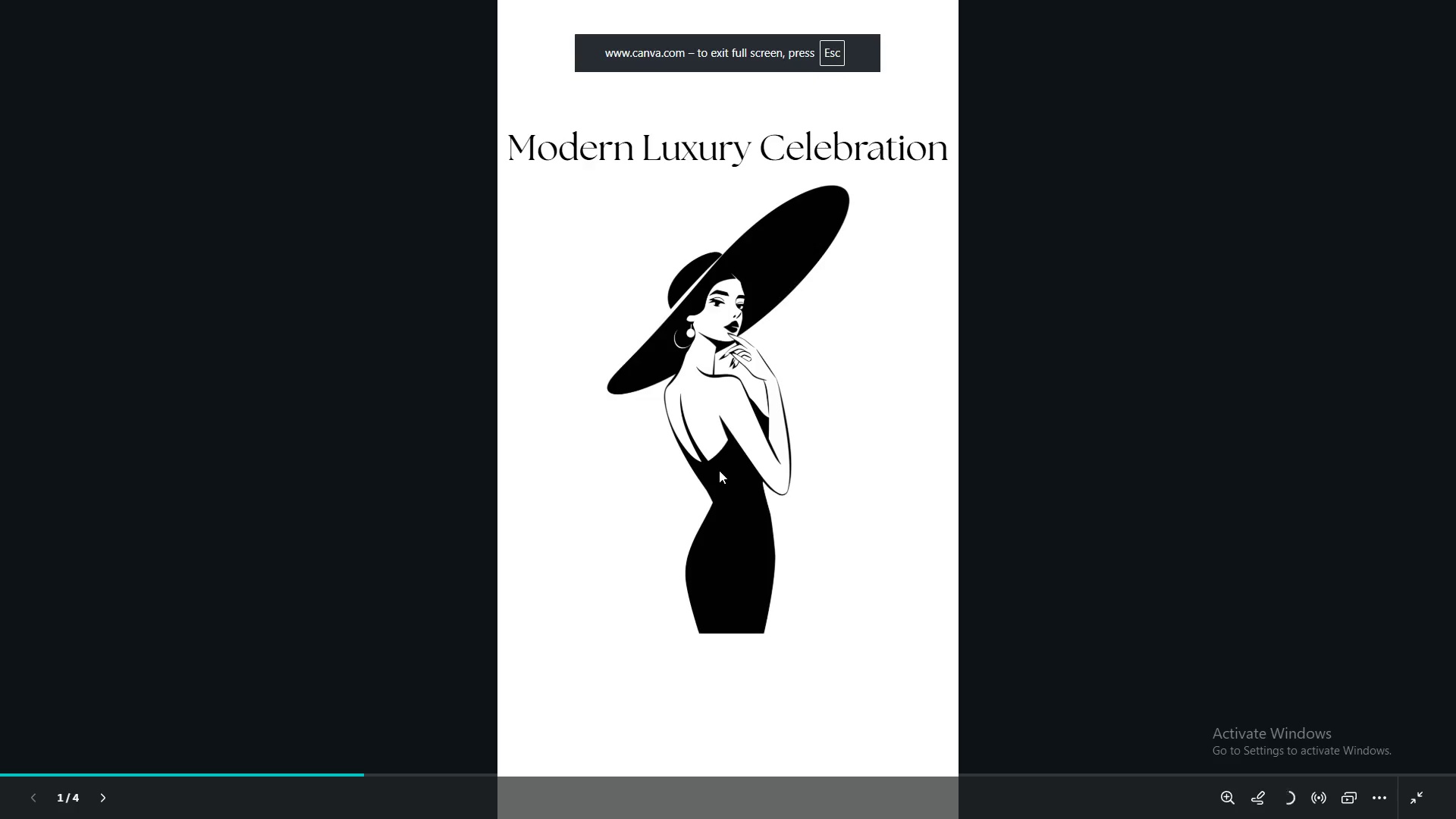 
key(ArrowLeft)
 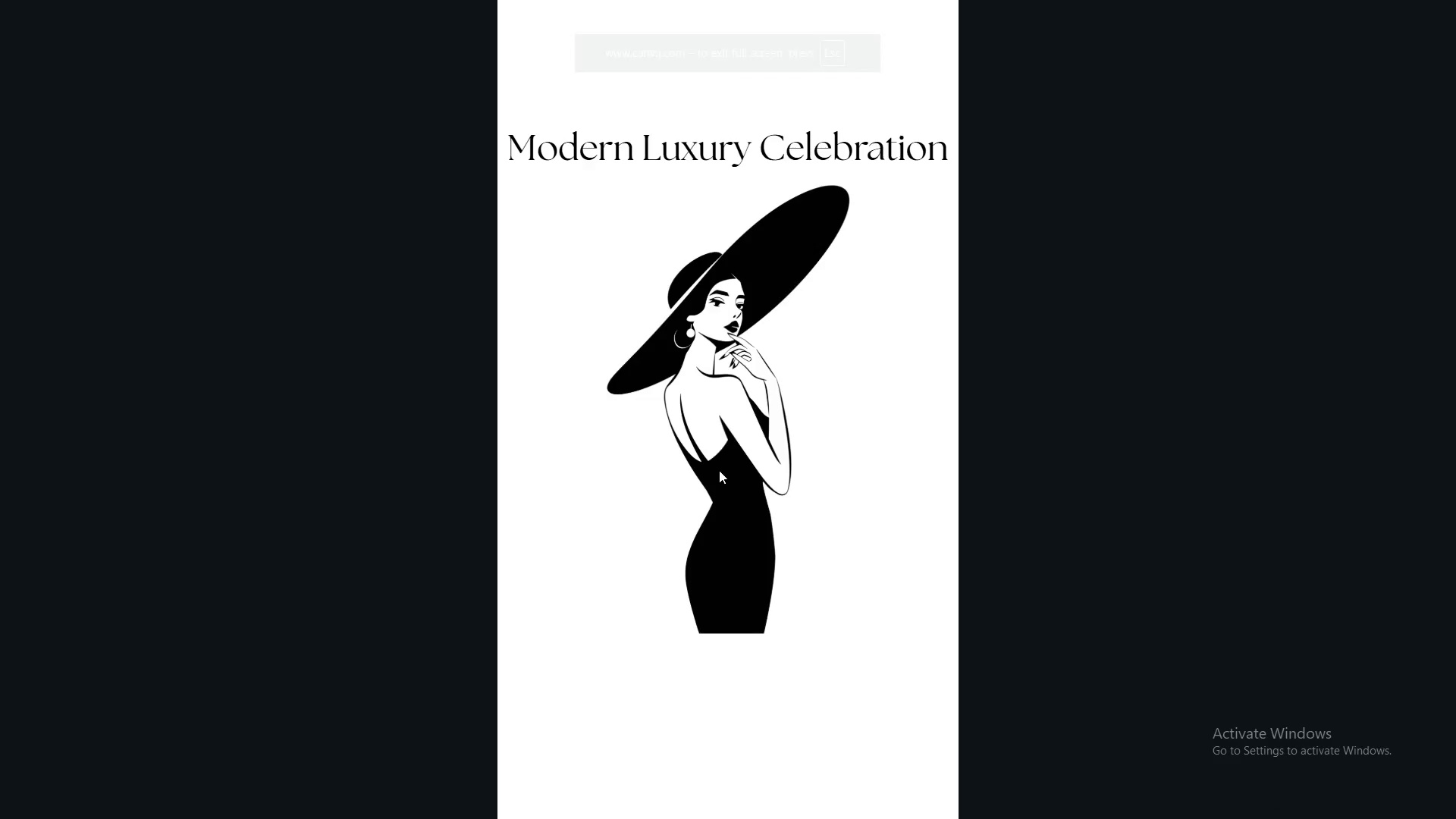 
key(ArrowRight)
 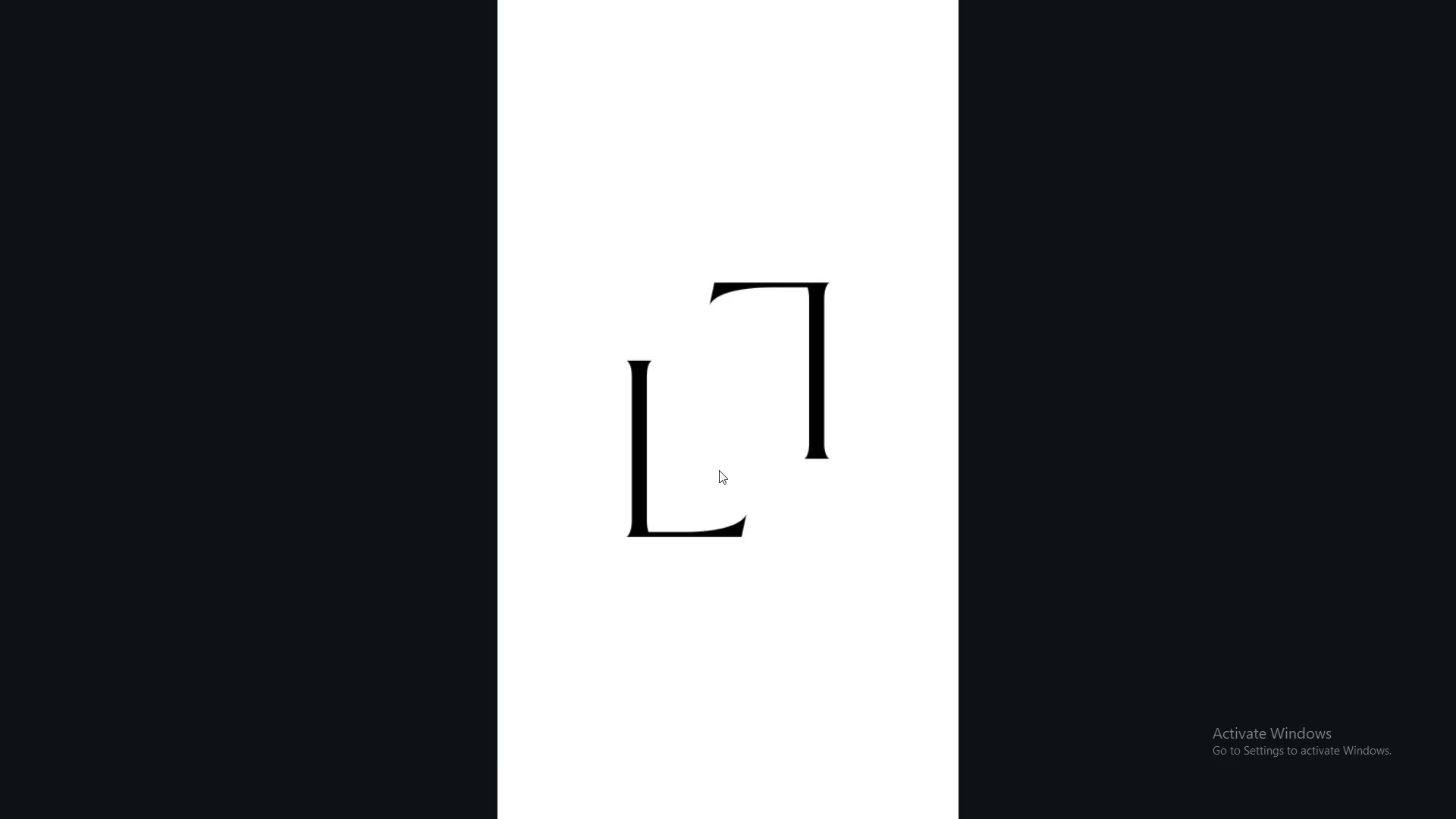 
key(ArrowRight)
 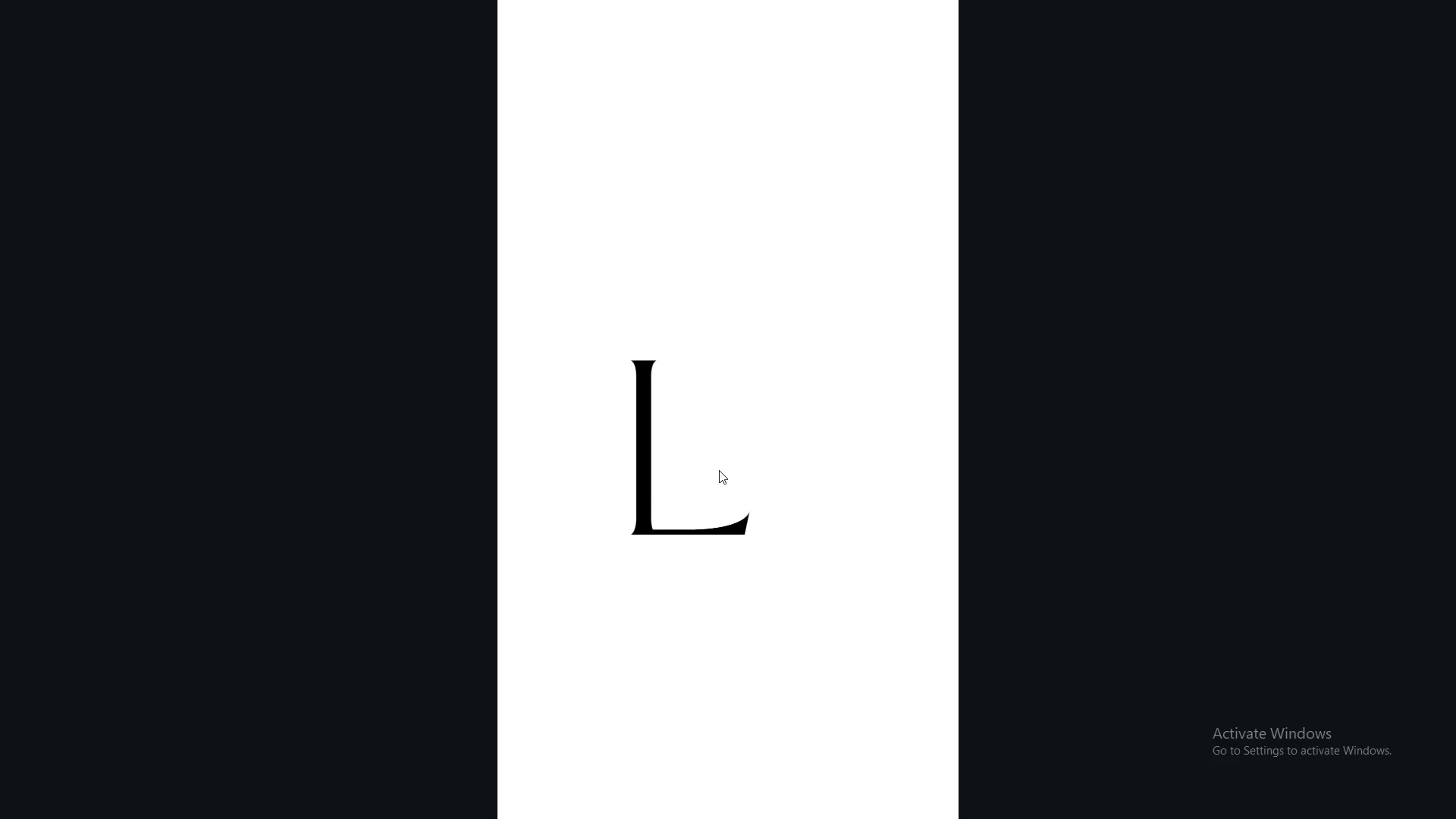 
key(ArrowRight)
 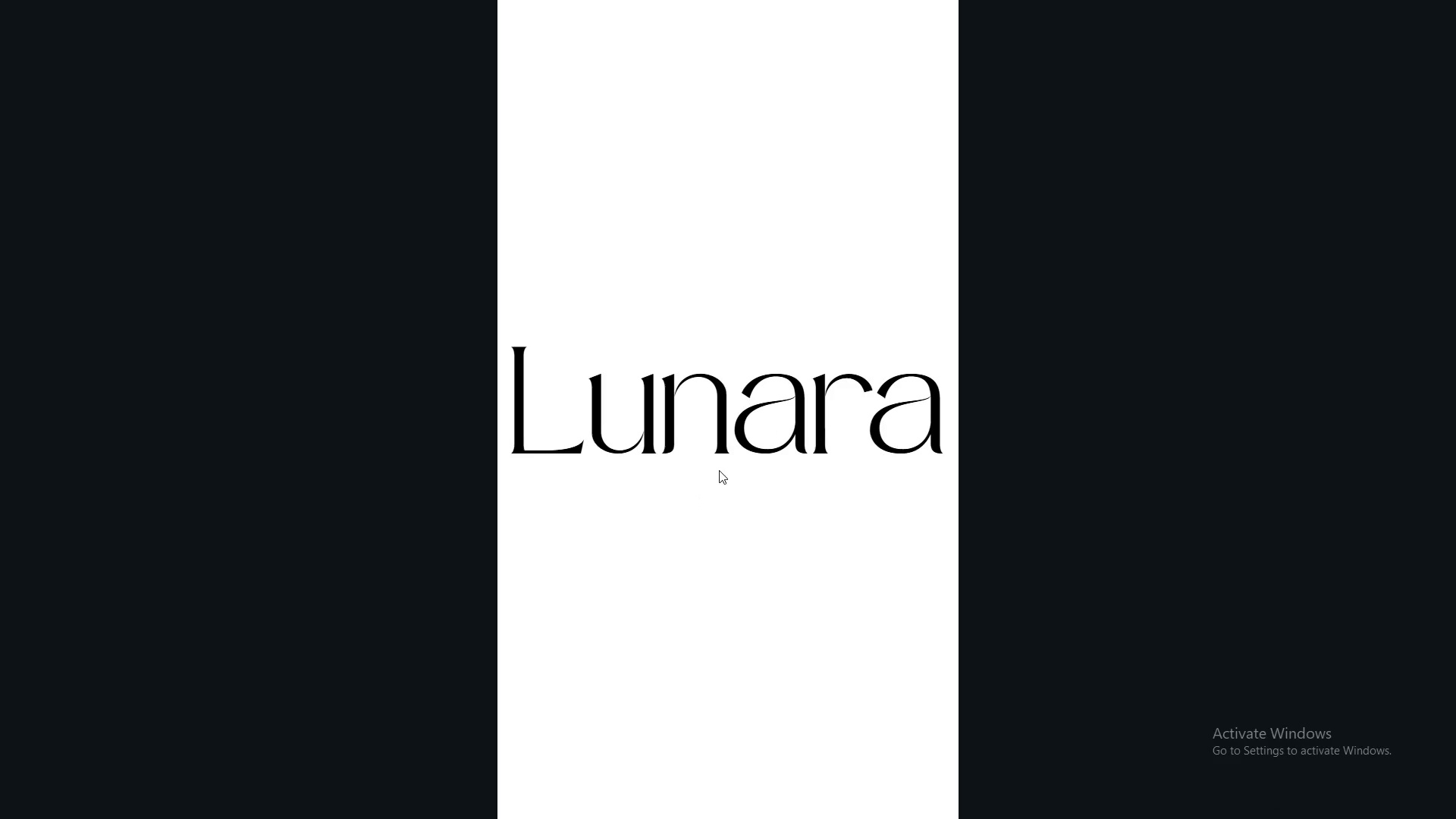 
key(ArrowLeft)
 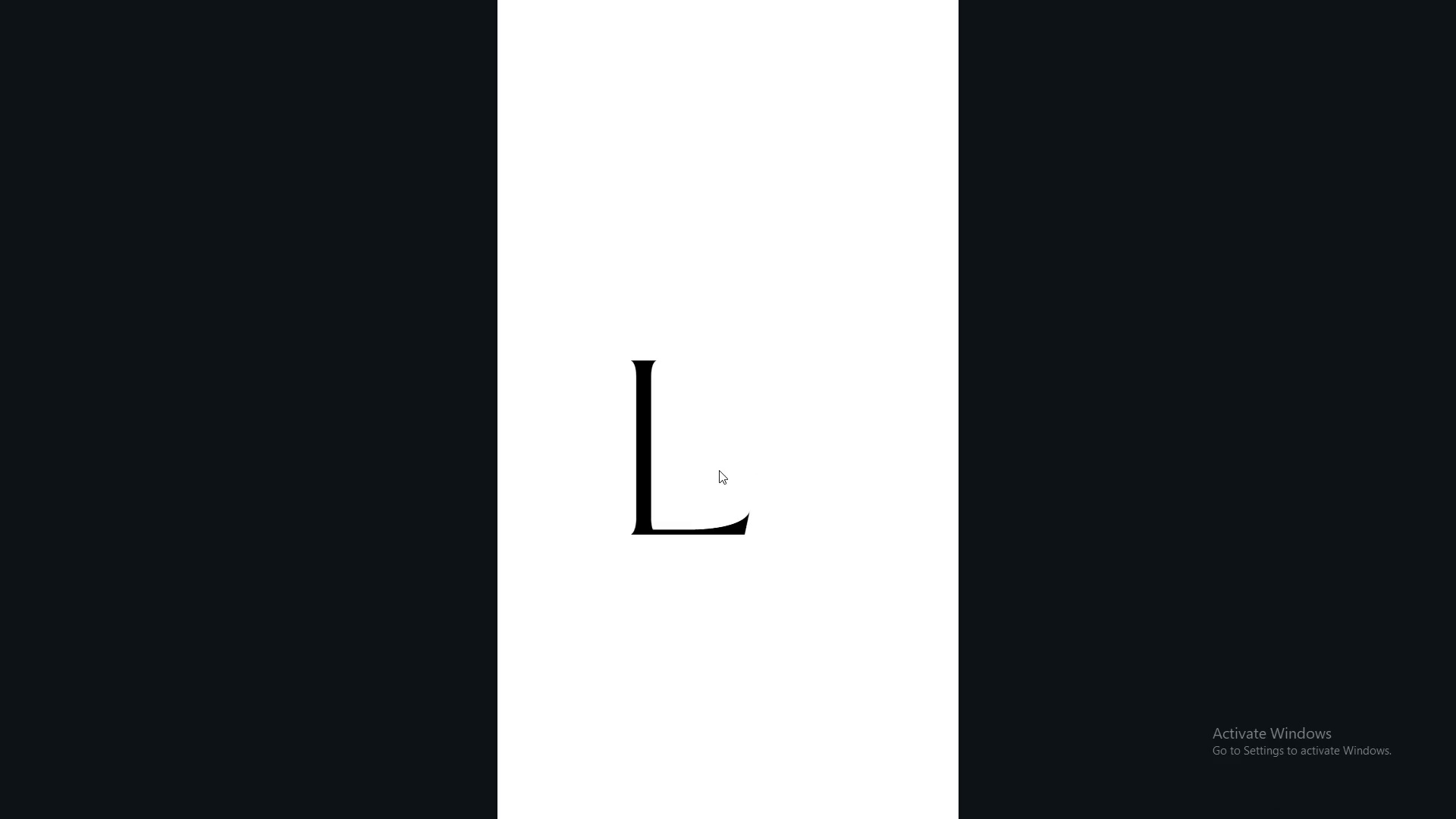 
key(Escape)
 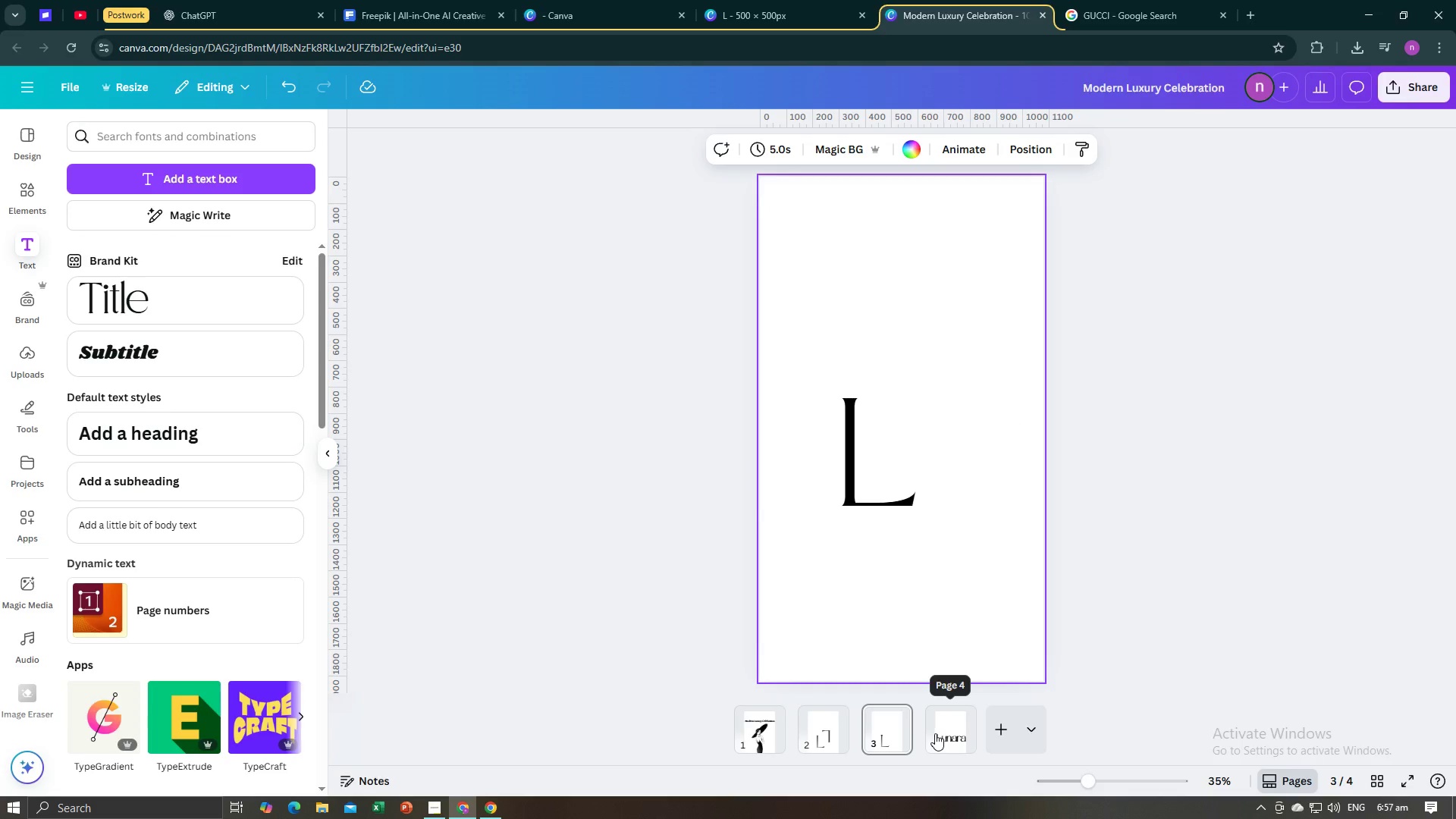 
left_click([946, 730])
 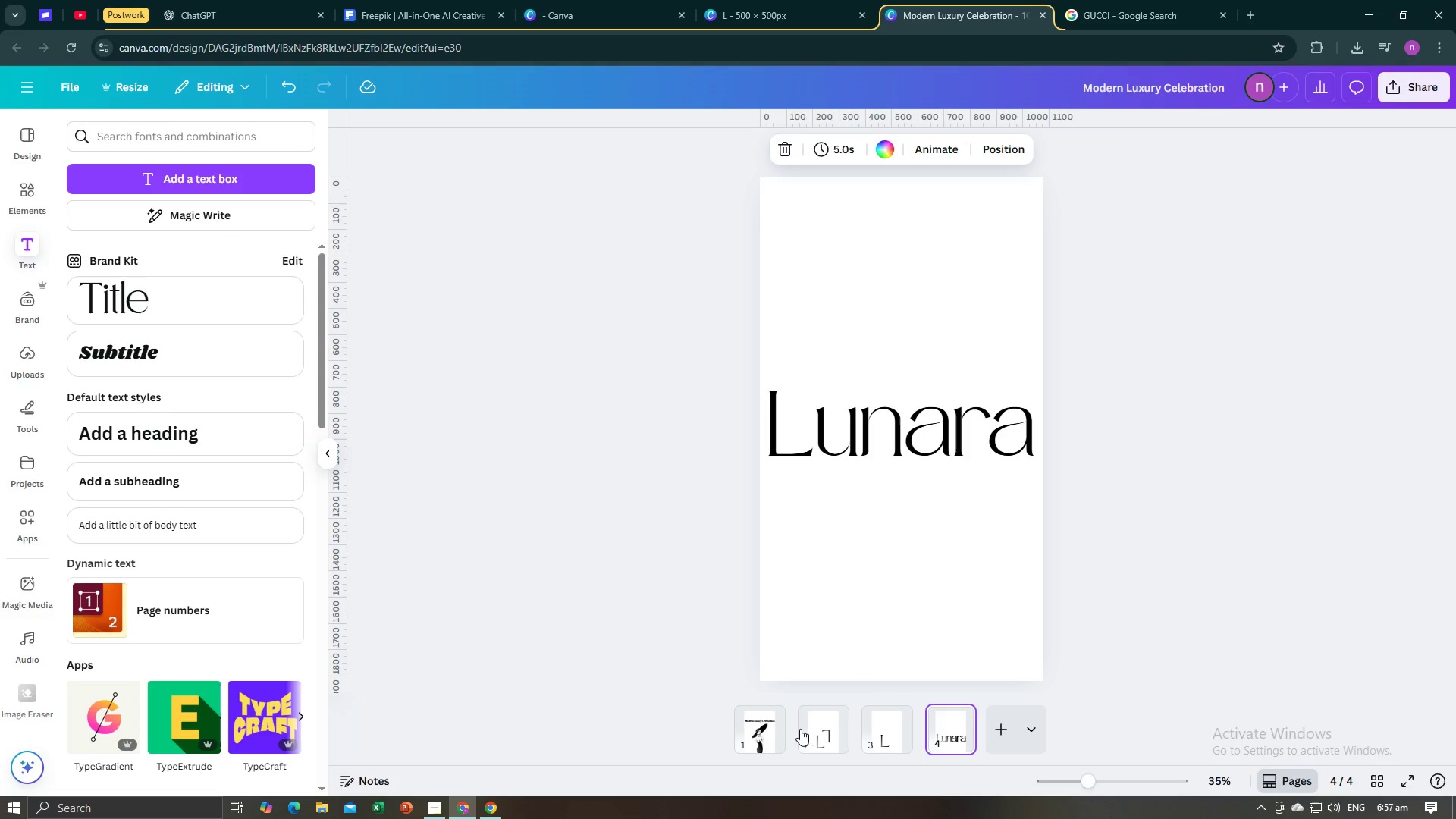 
left_click([817, 735])
 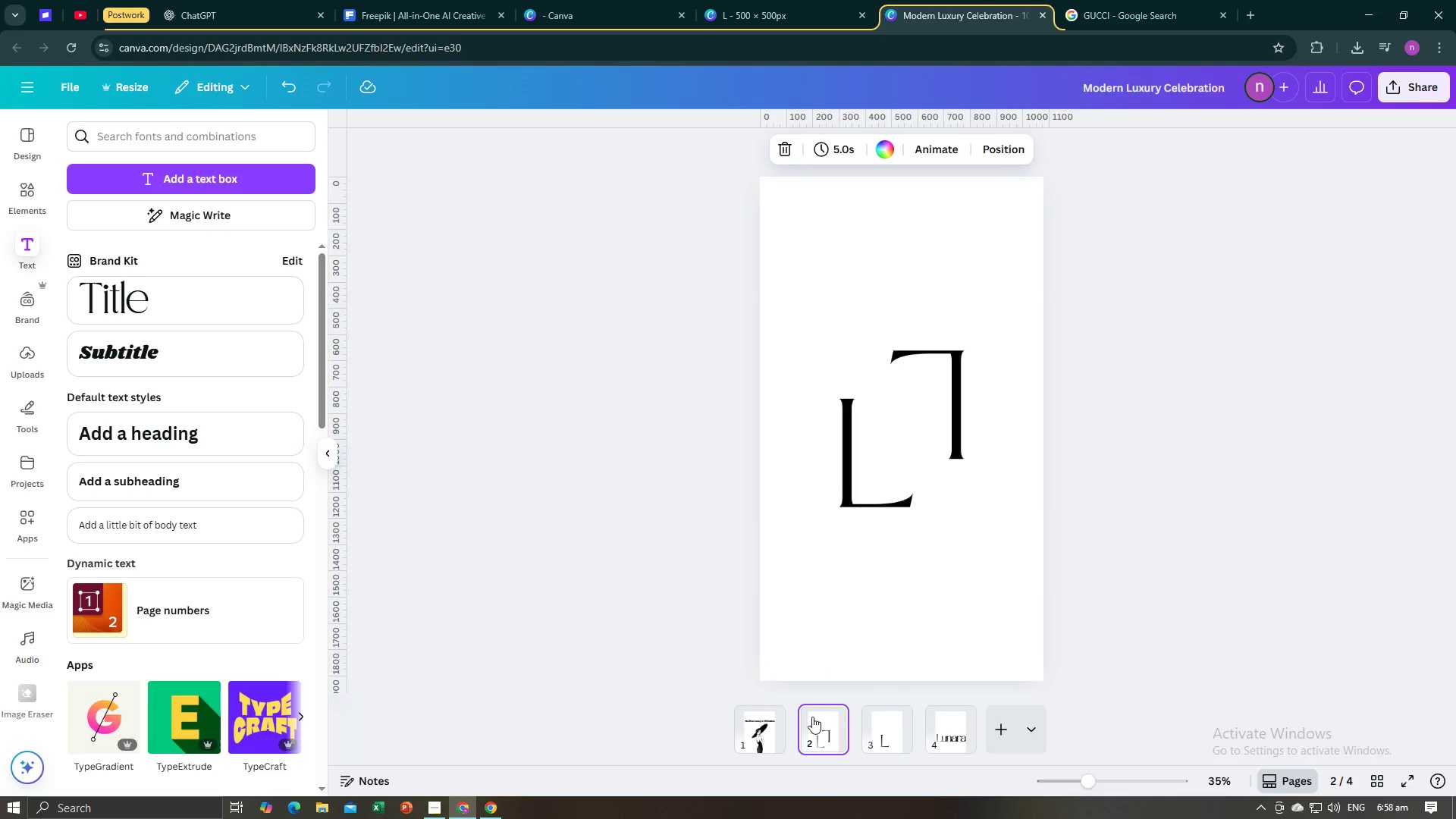 
left_click([790, 737])
 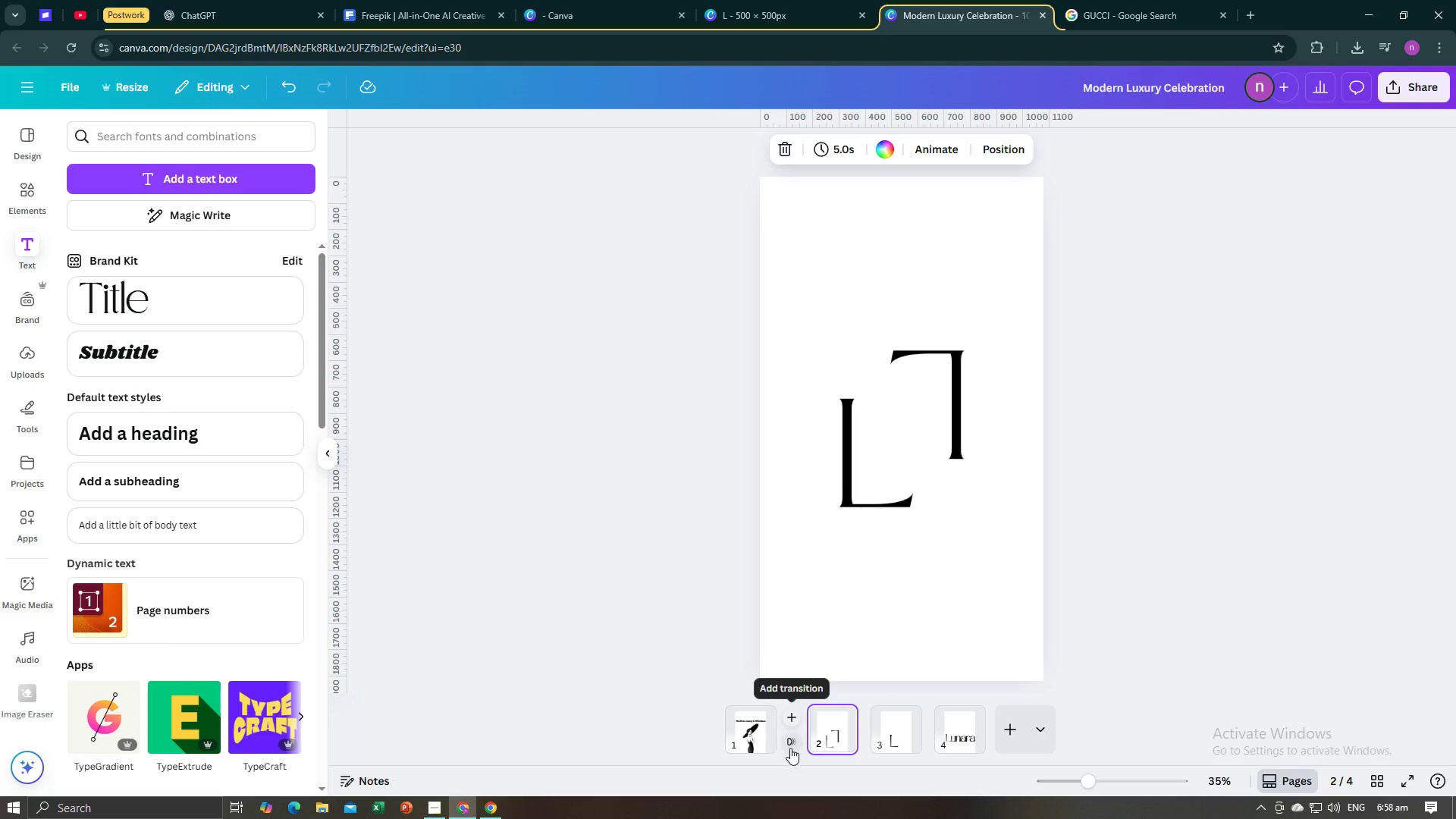 
left_click([790, 748])
 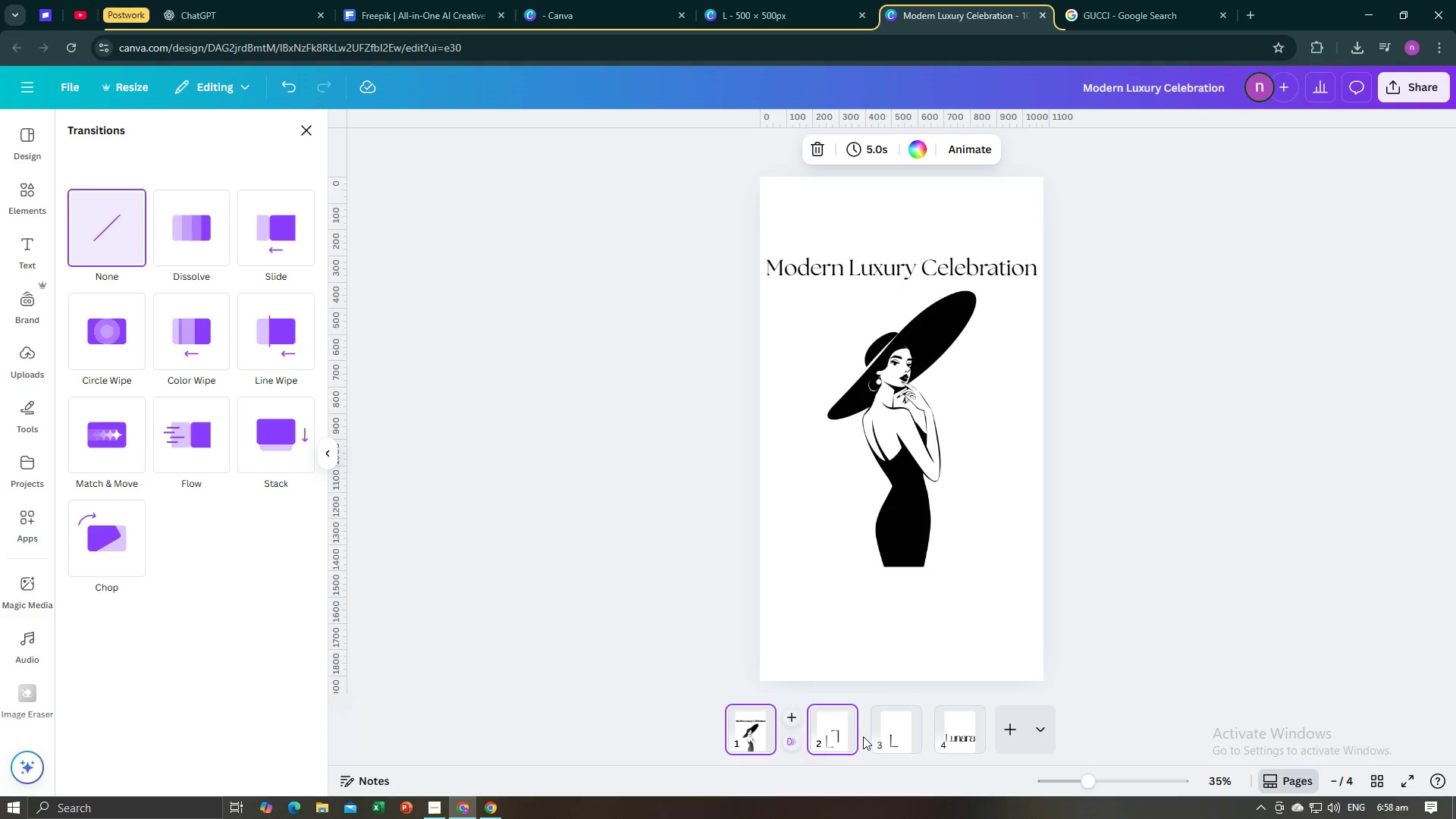 
left_click([863, 736])
 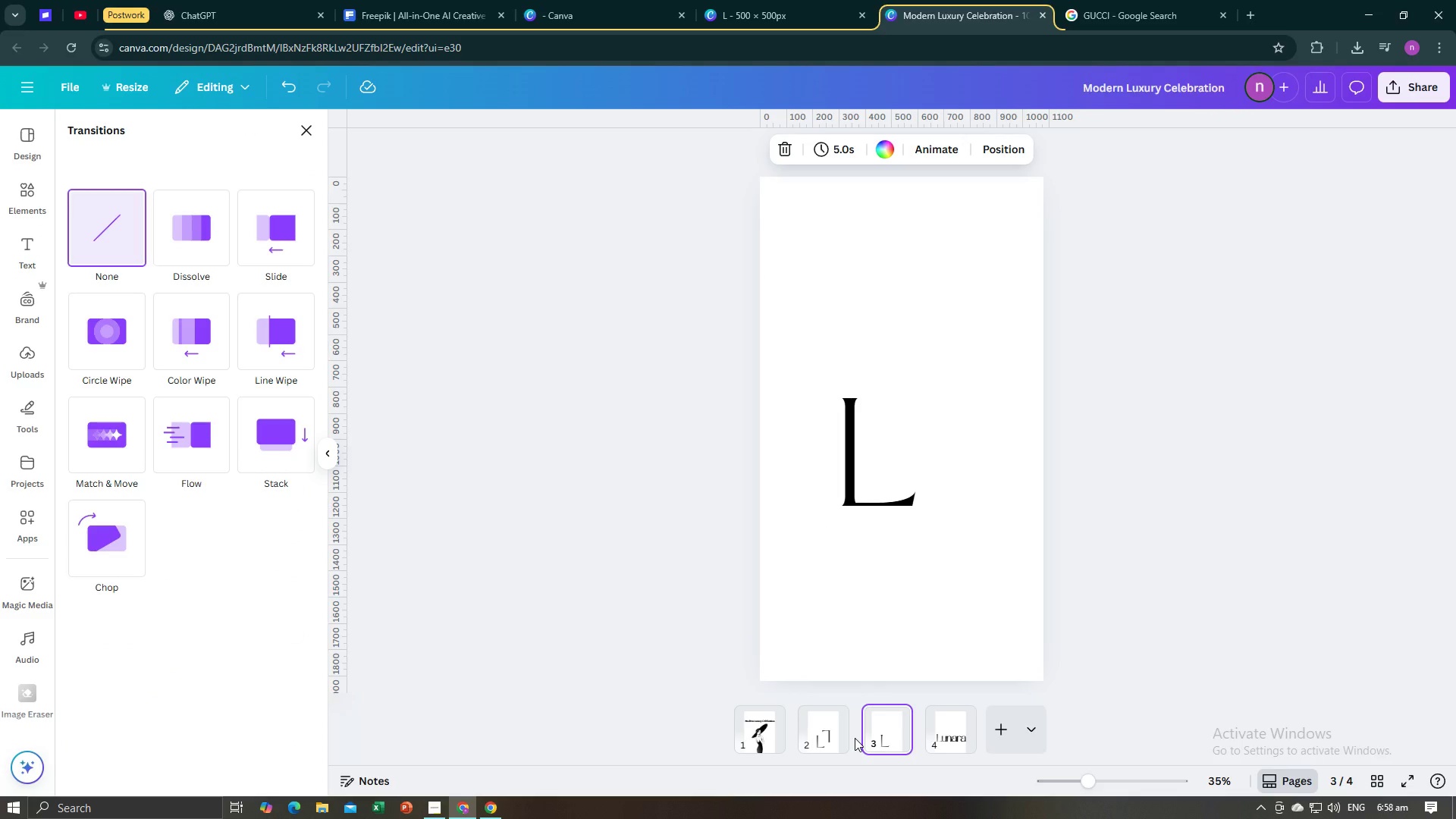 
left_click([855, 738])
 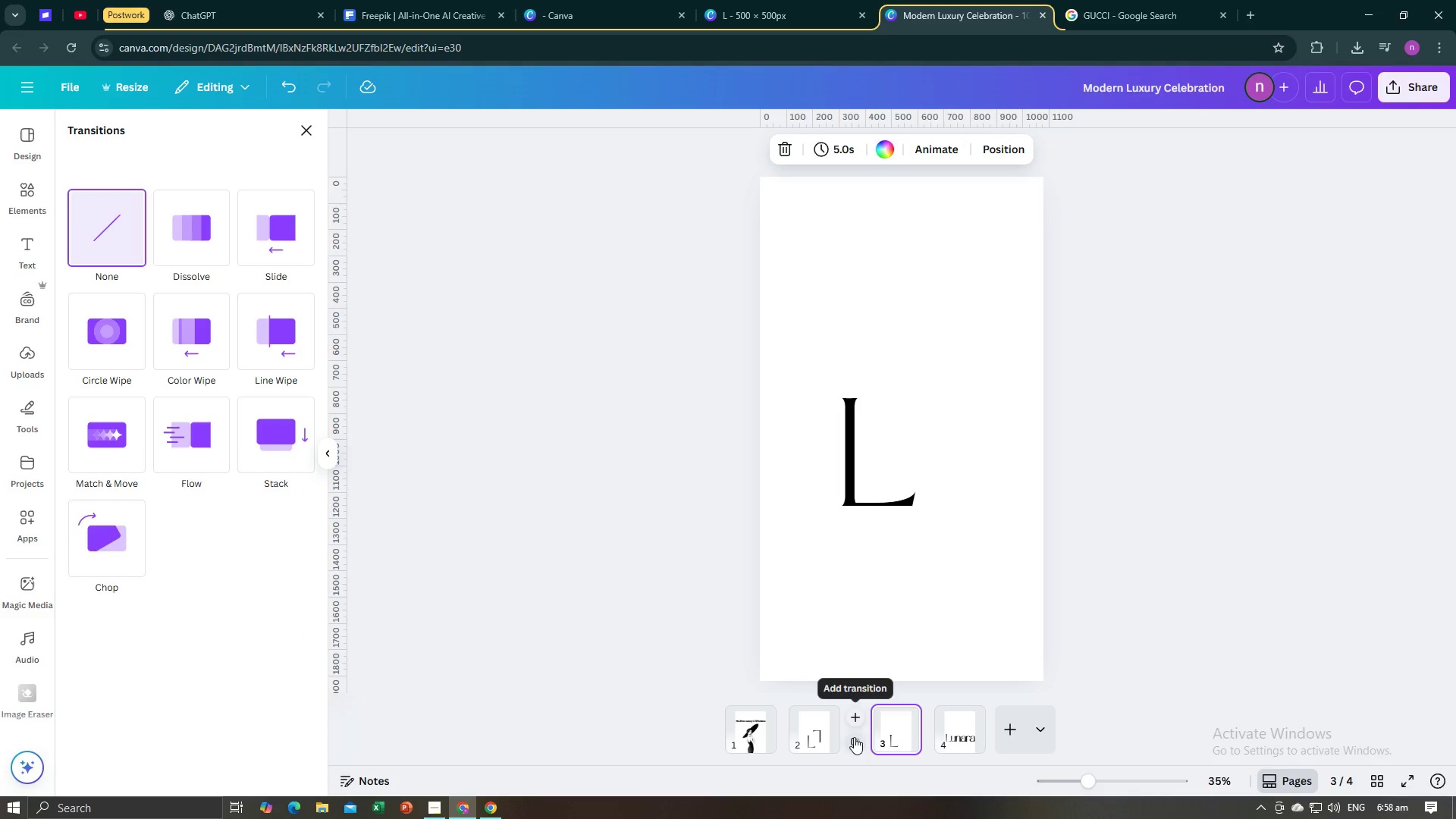 
left_click([854, 737])
 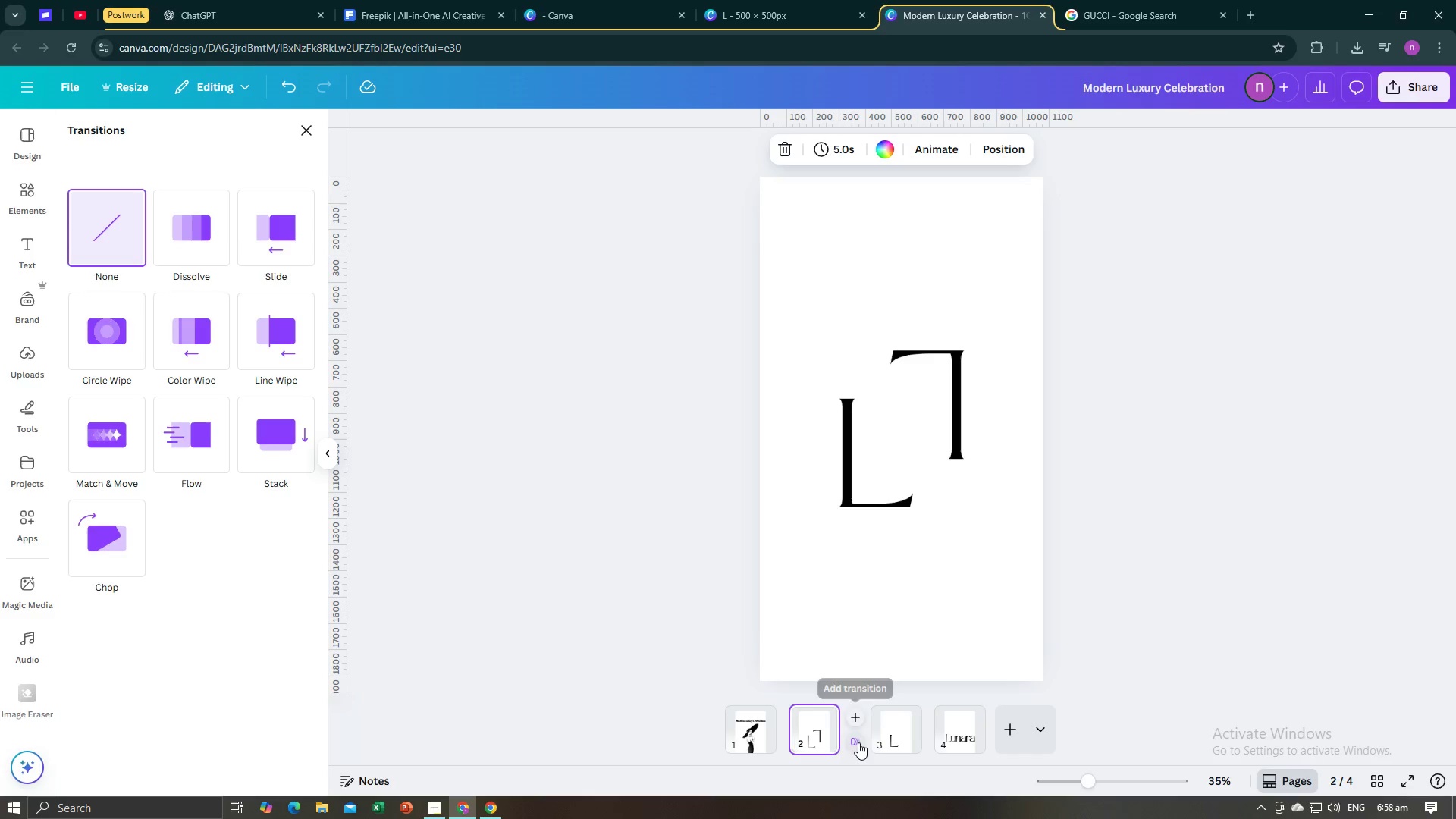 
left_click([854, 742])
 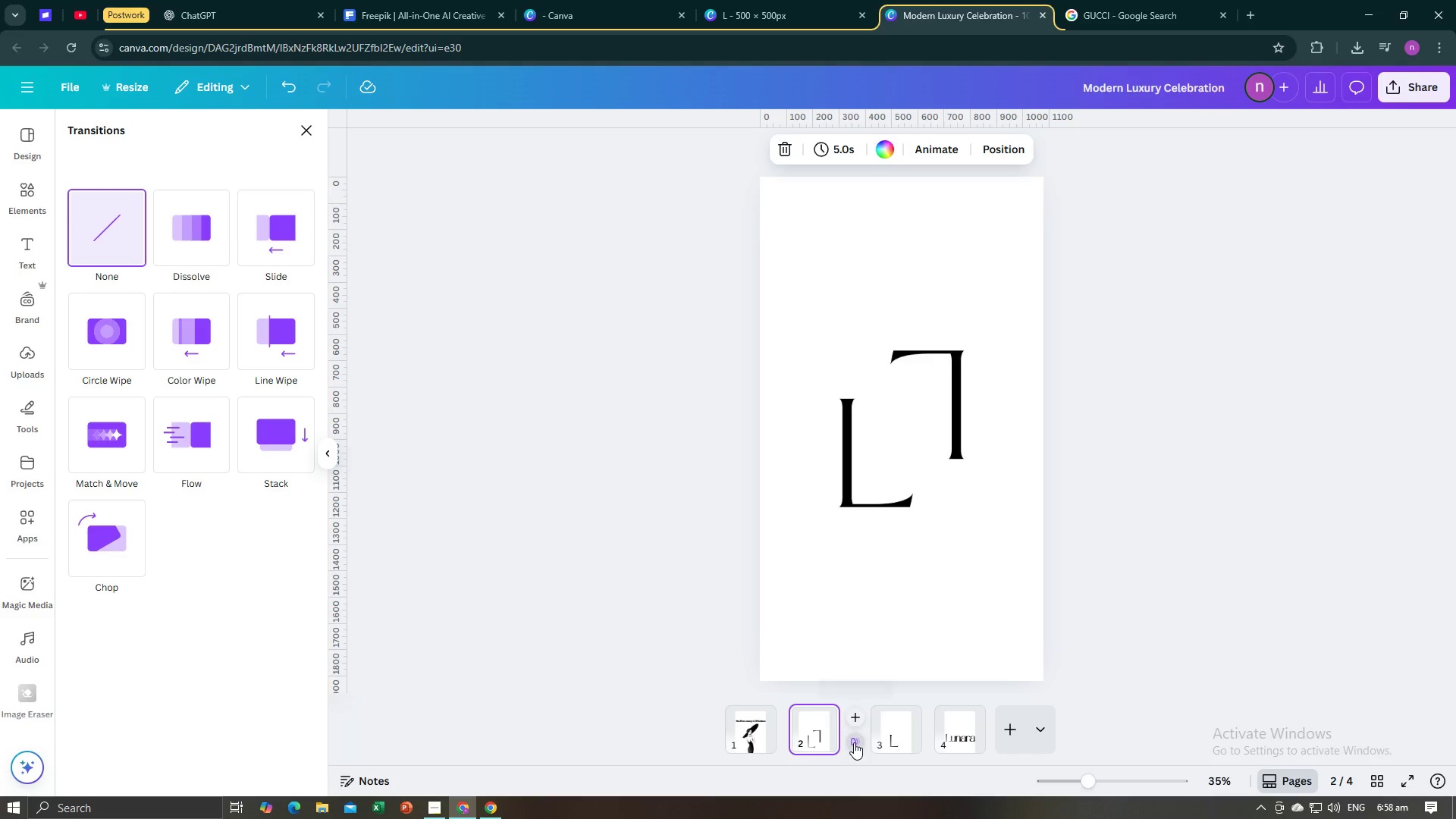 
left_click([854, 742])
 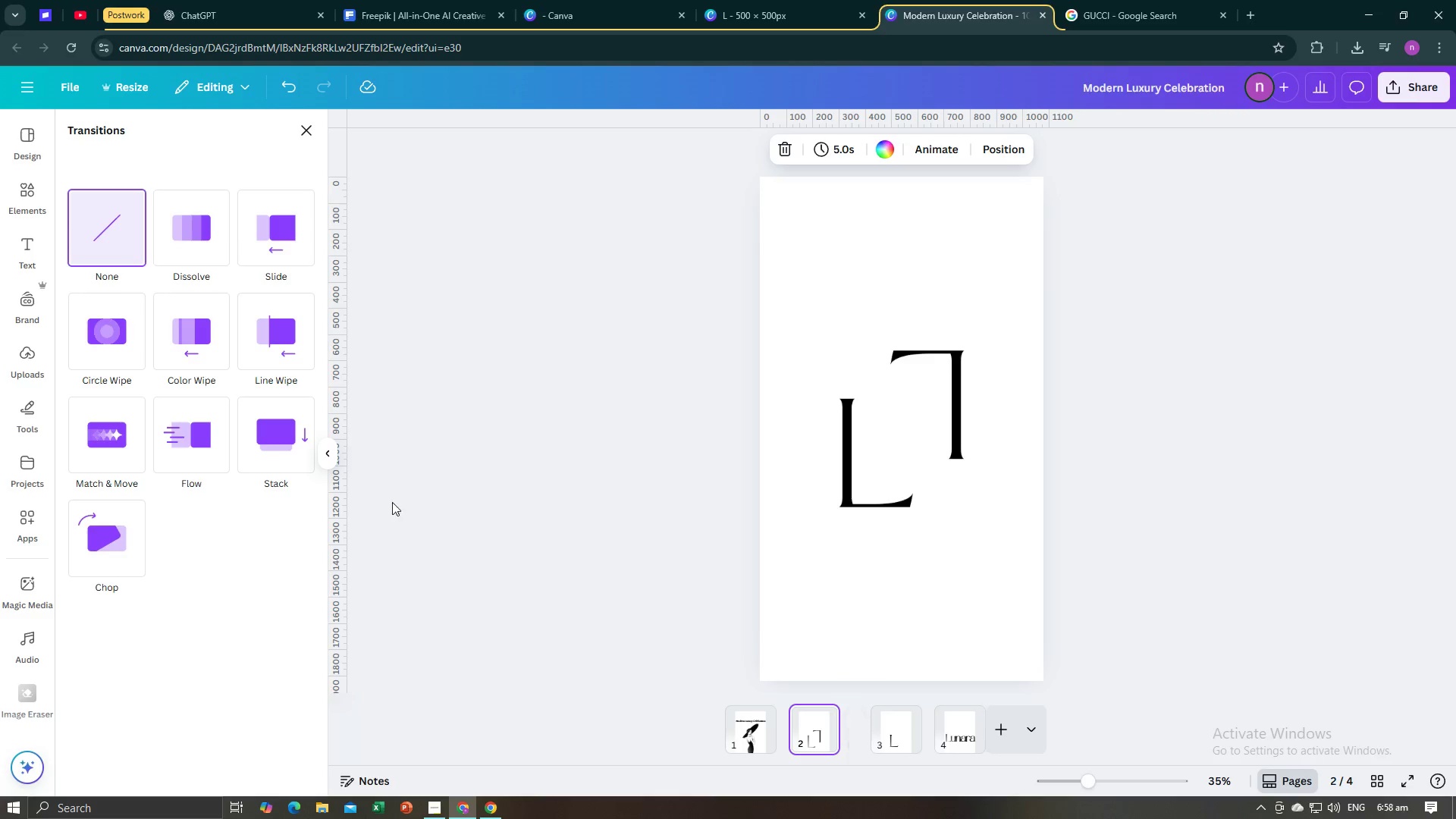 
left_click([117, 457])
 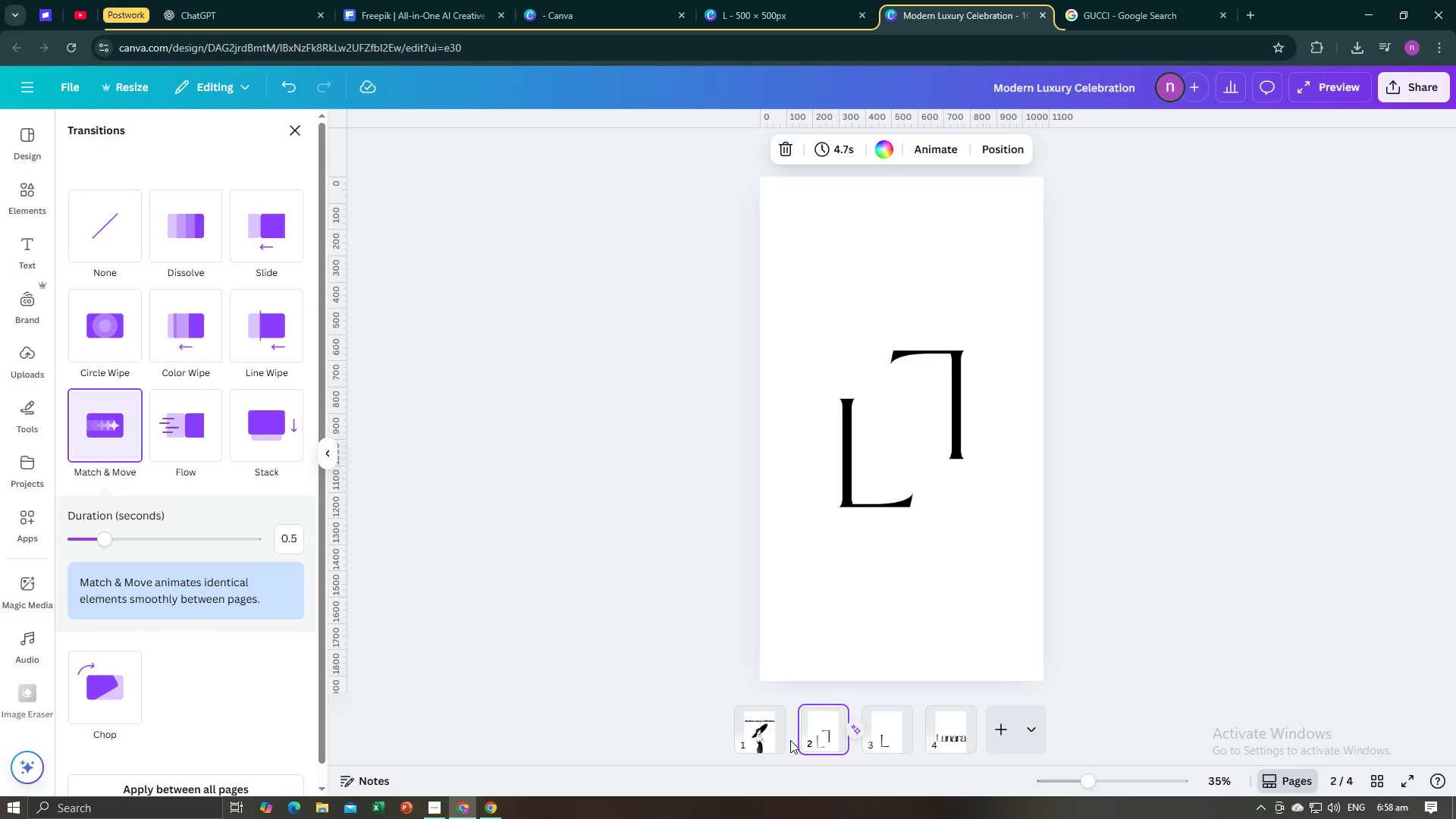 
left_click([790, 736])
 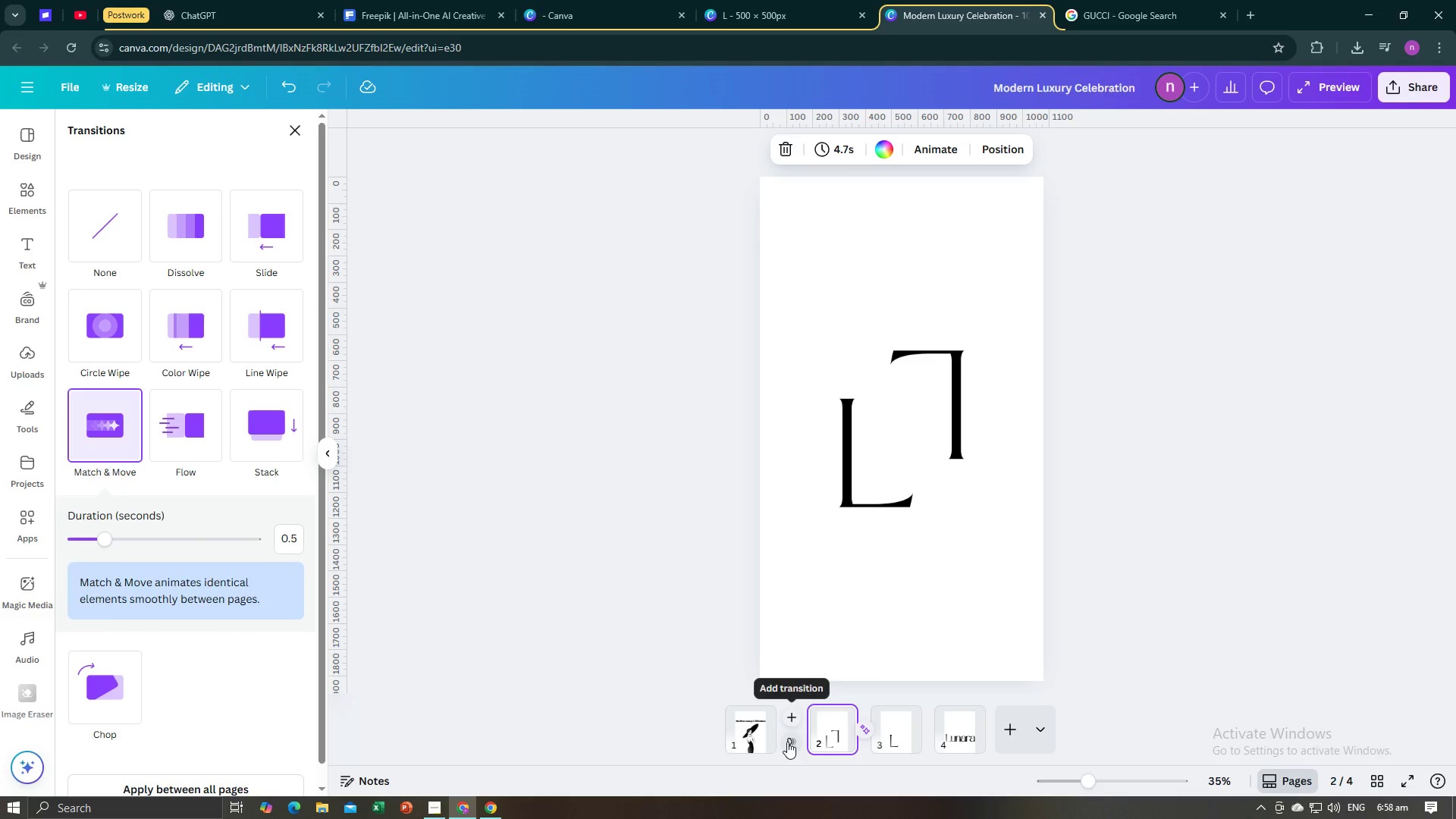 
left_click([787, 742])
 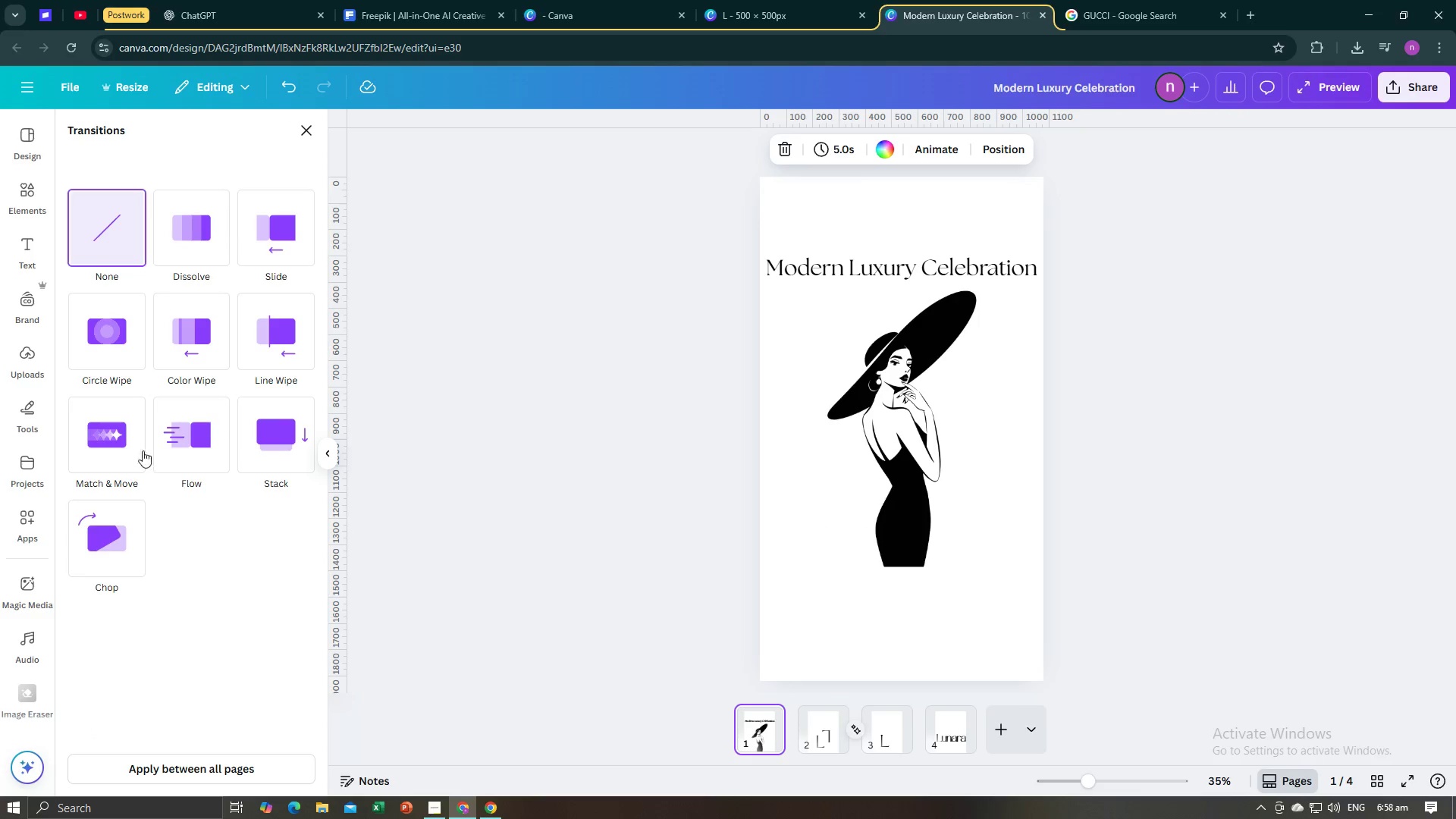 
left_click([124, 450])
 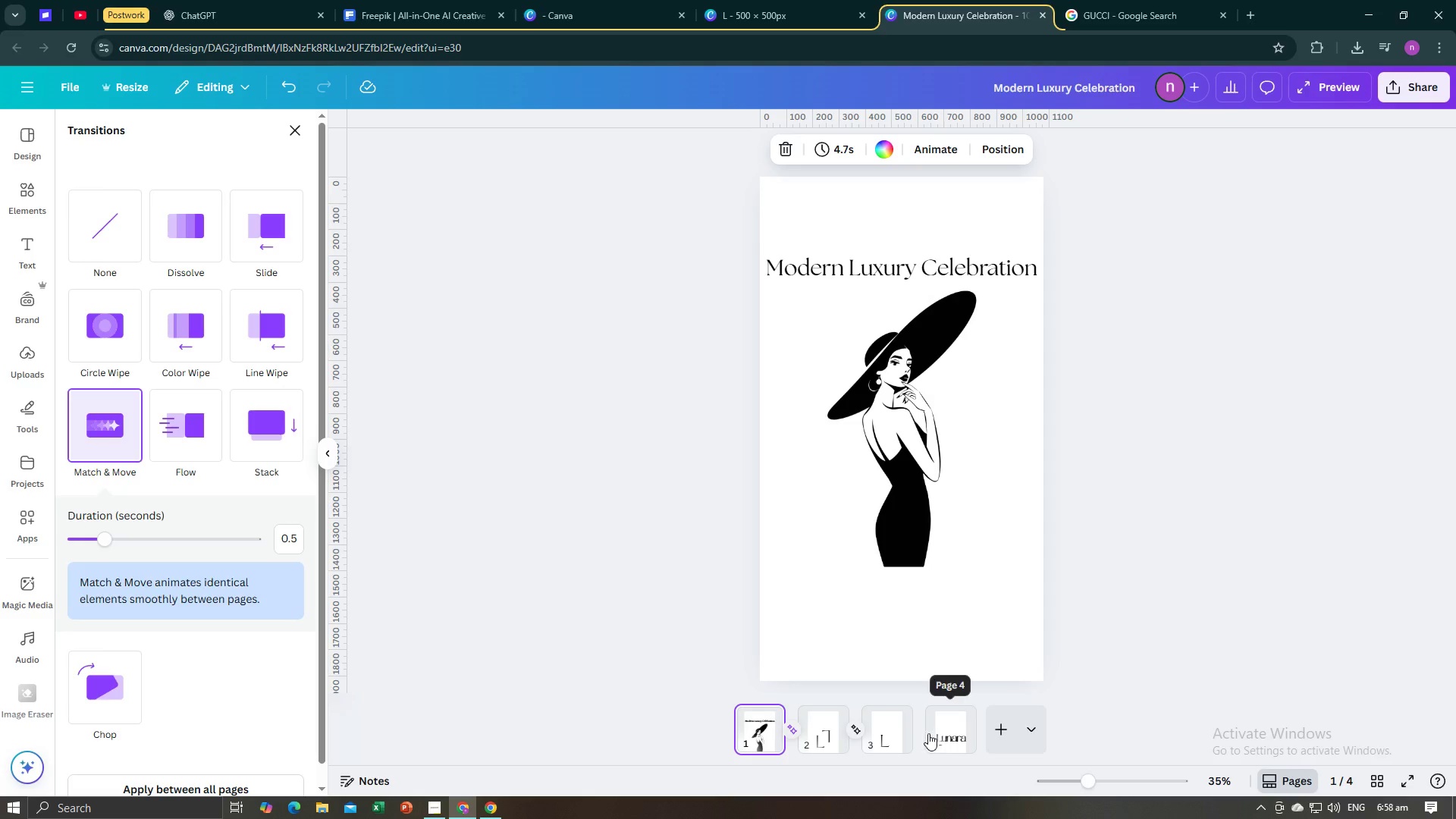 
left_click([924, 733])
 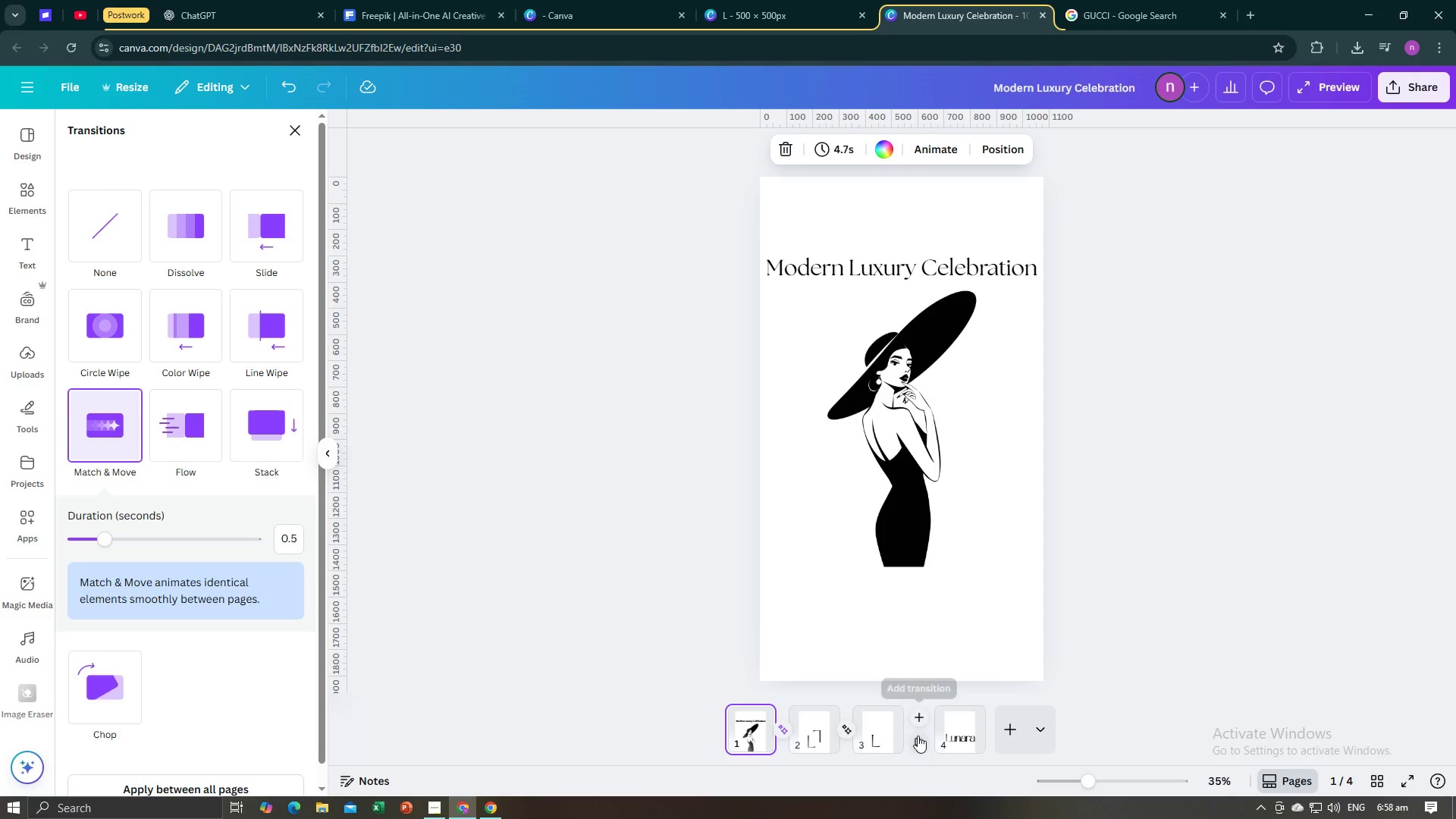 
double_click([915, 739])
 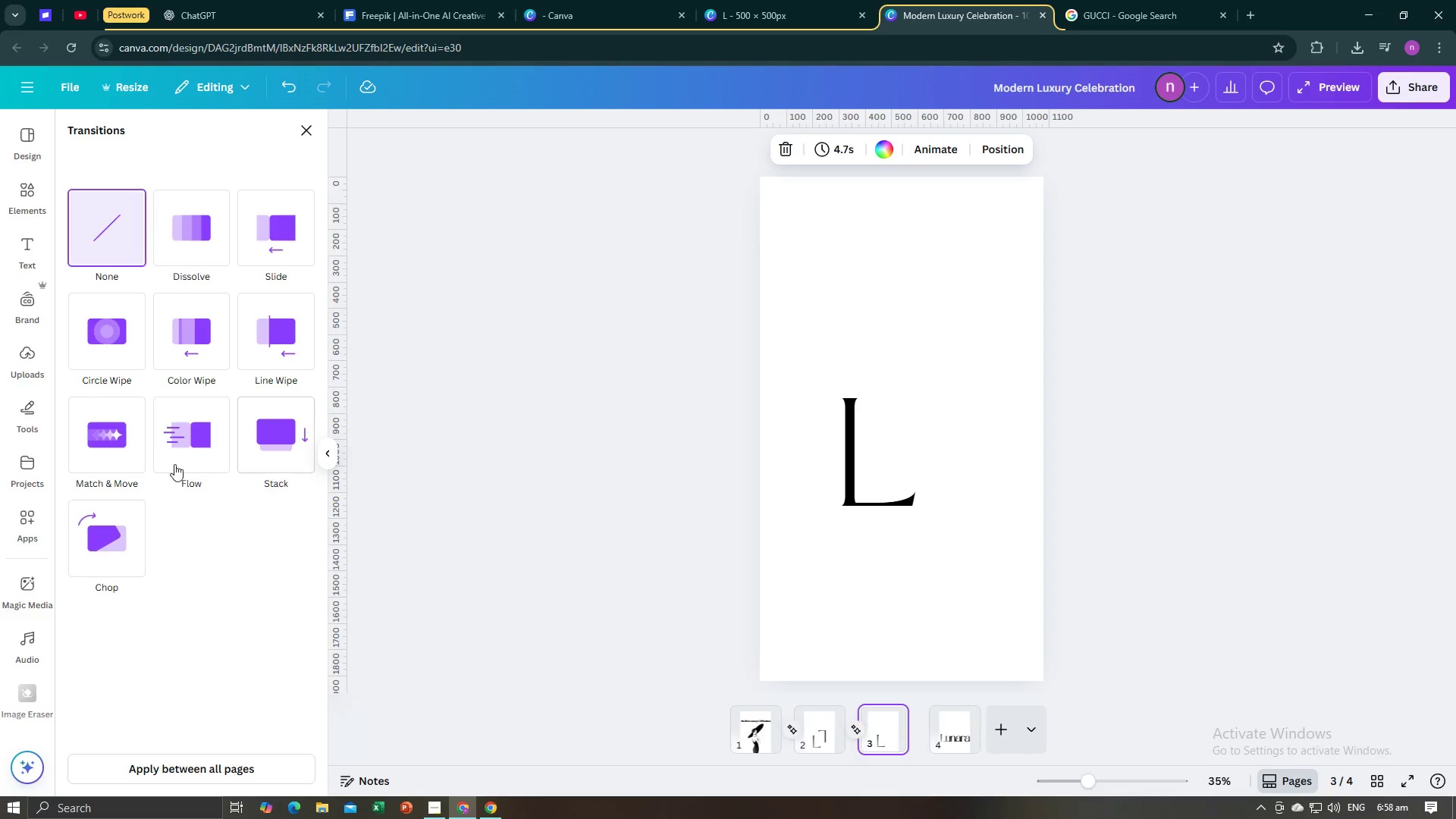 
left_click([118, 439])
 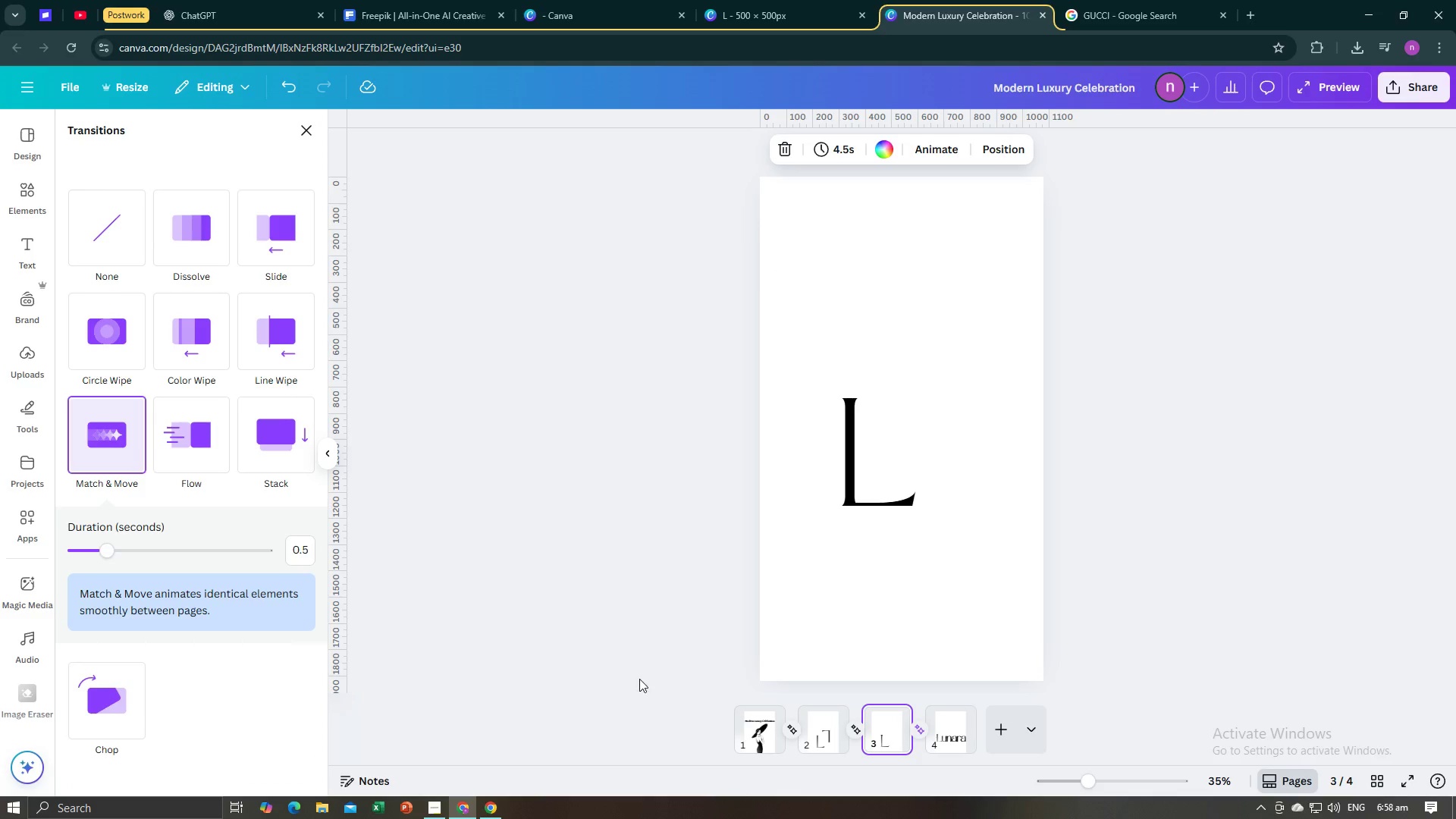 
left_click([639, 679])
 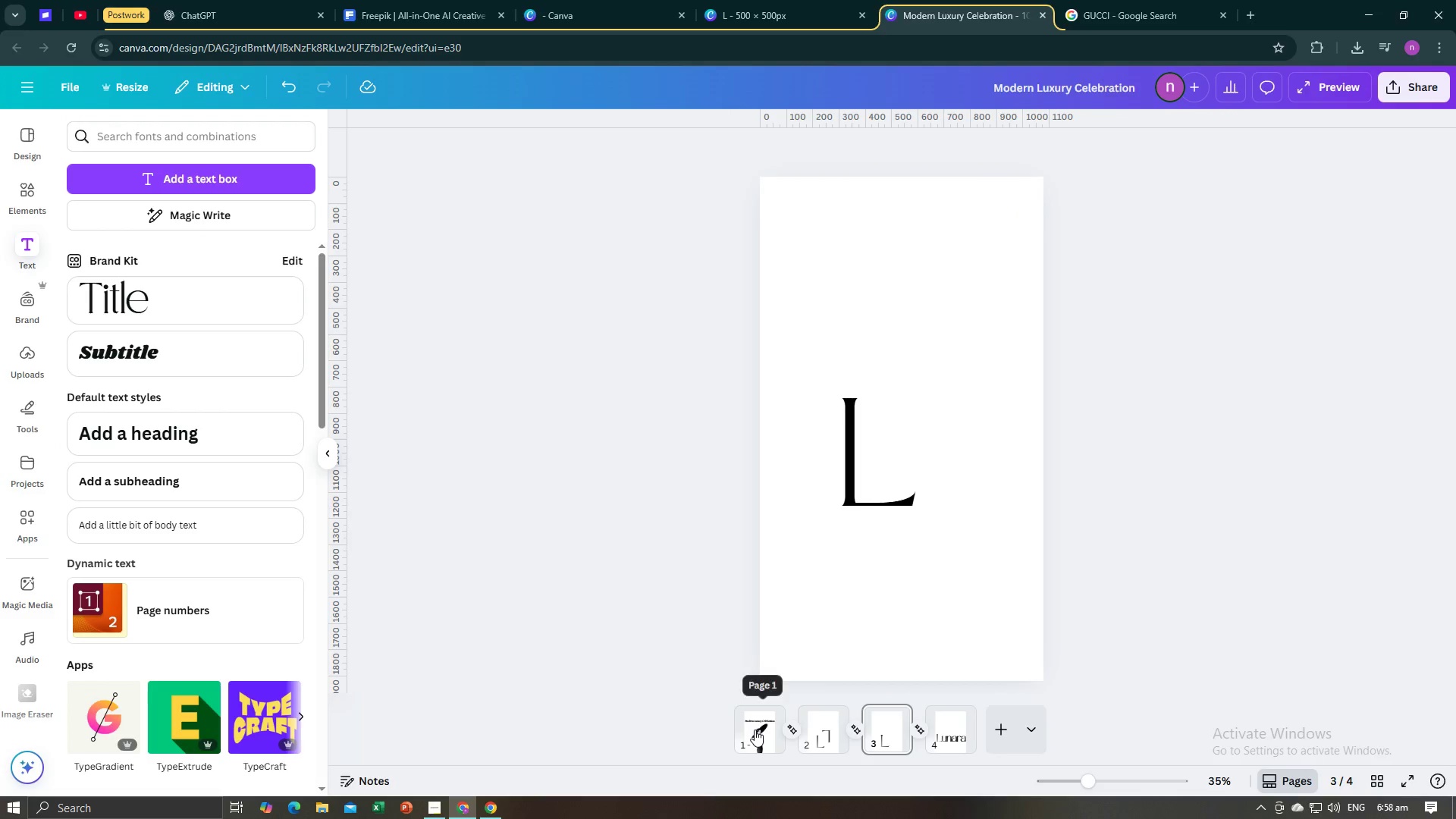 
left_click([755, 730])
 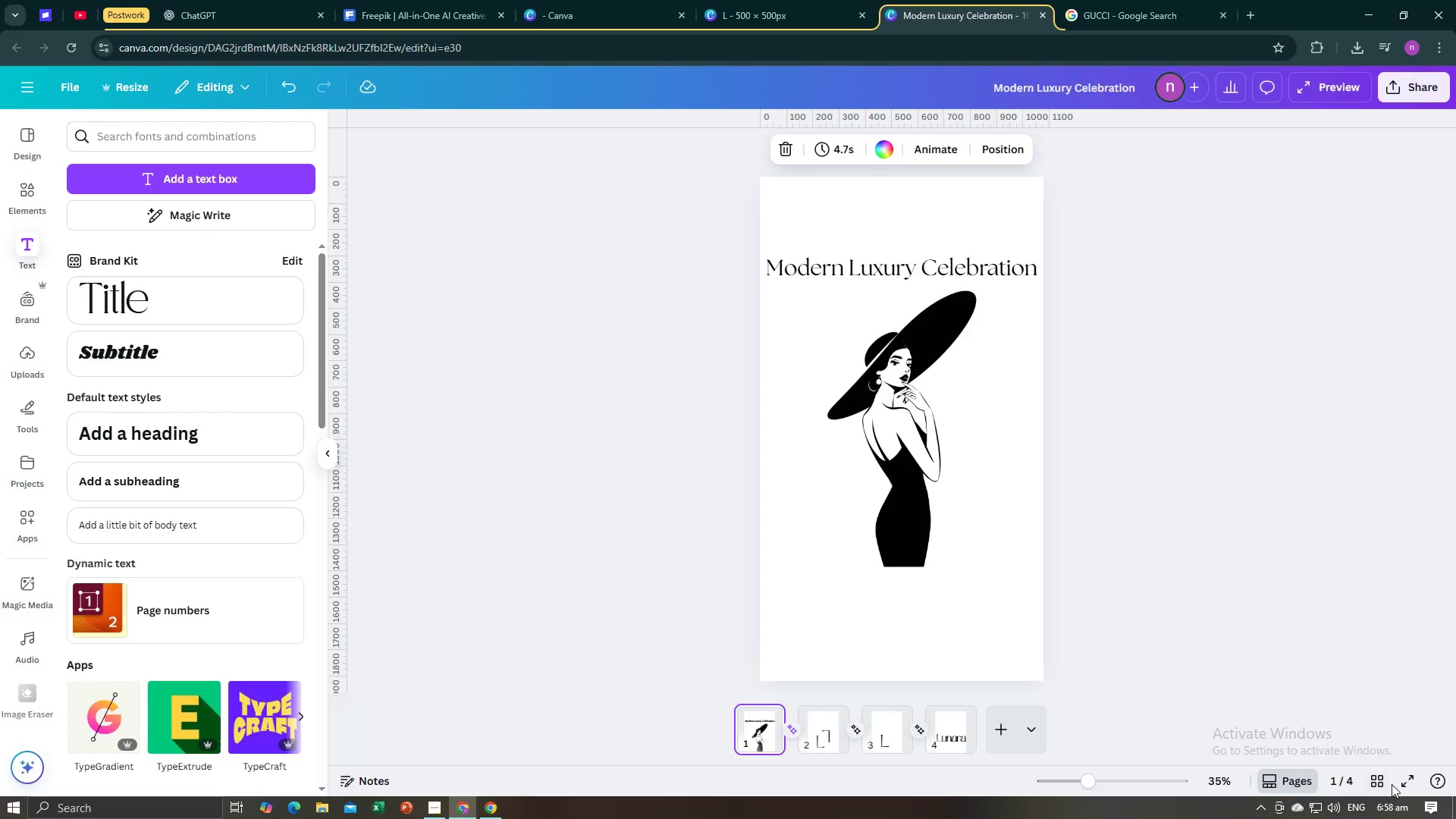 
left_click([1403, 774])
 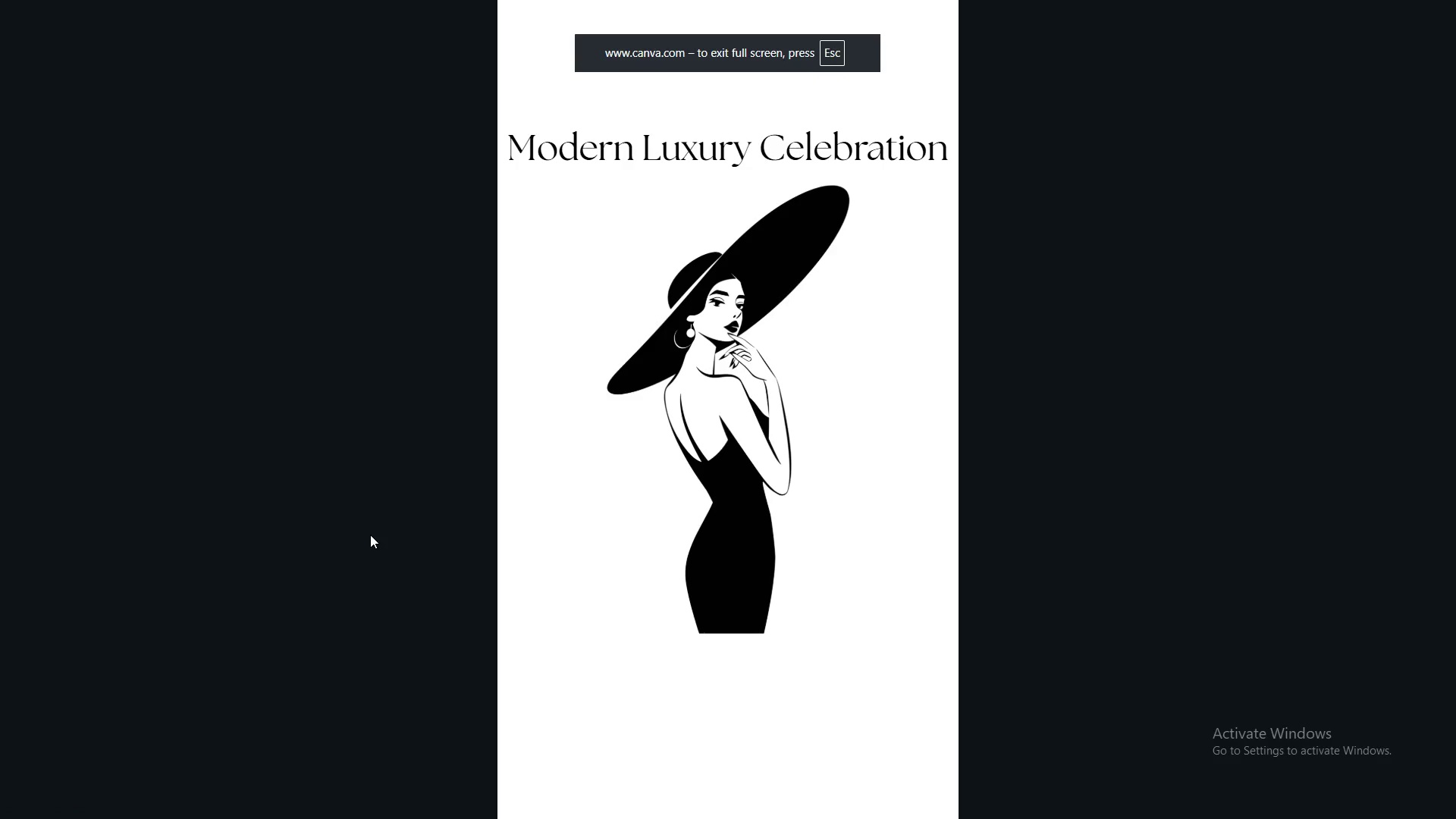 
key(ArrowRight)
 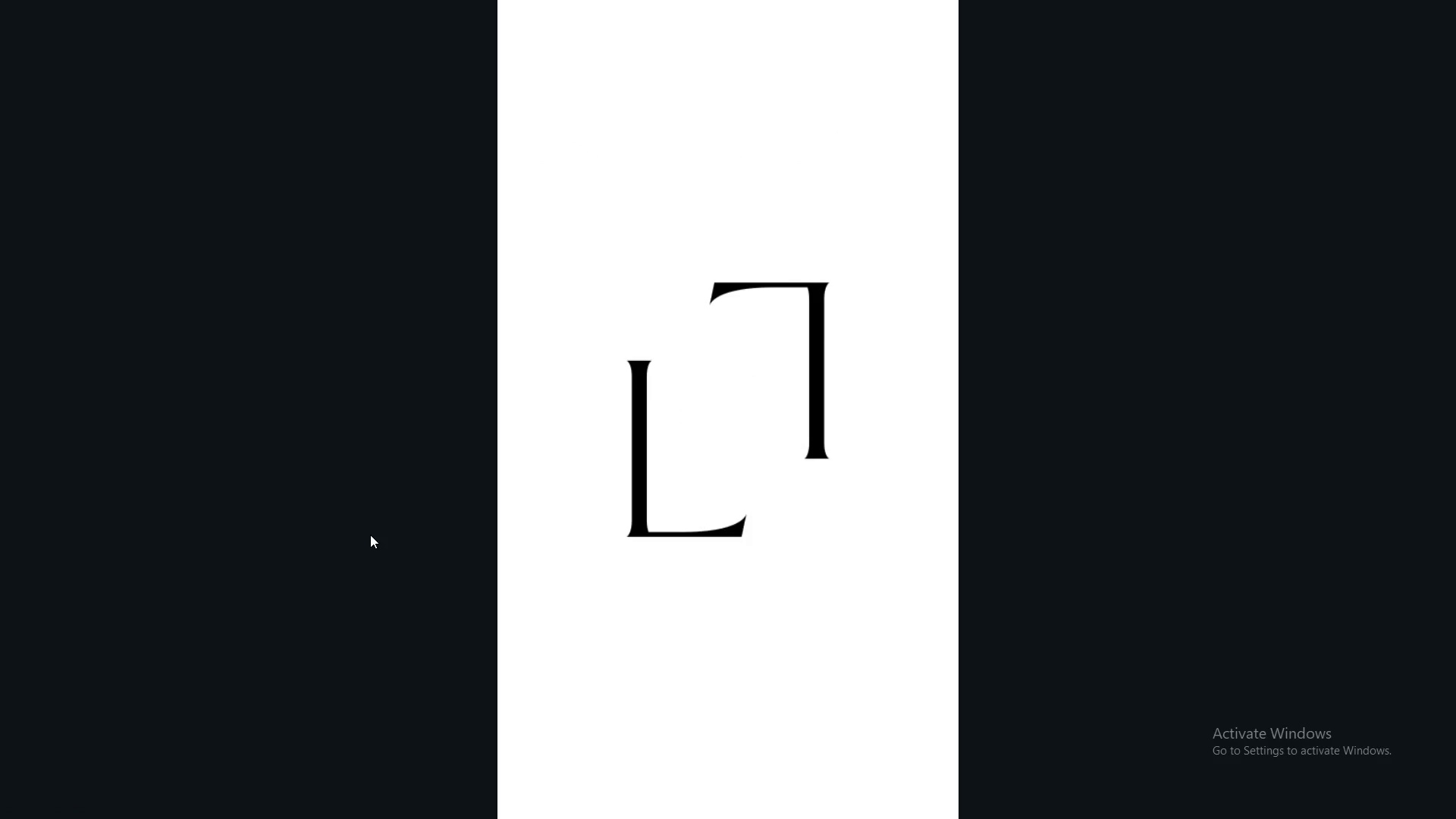 
key(ArrowRight)
 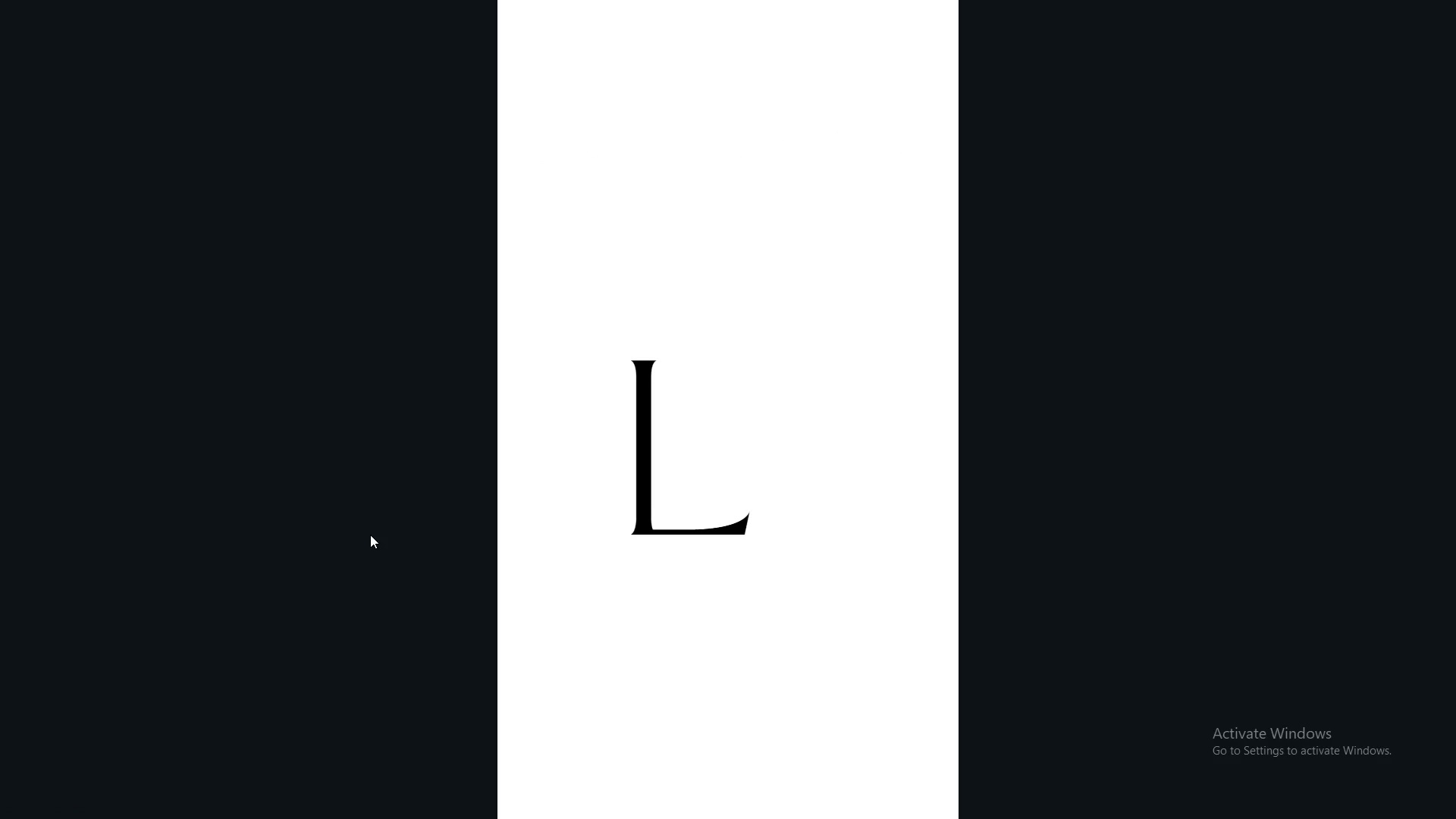 
key(ArrowRight)
 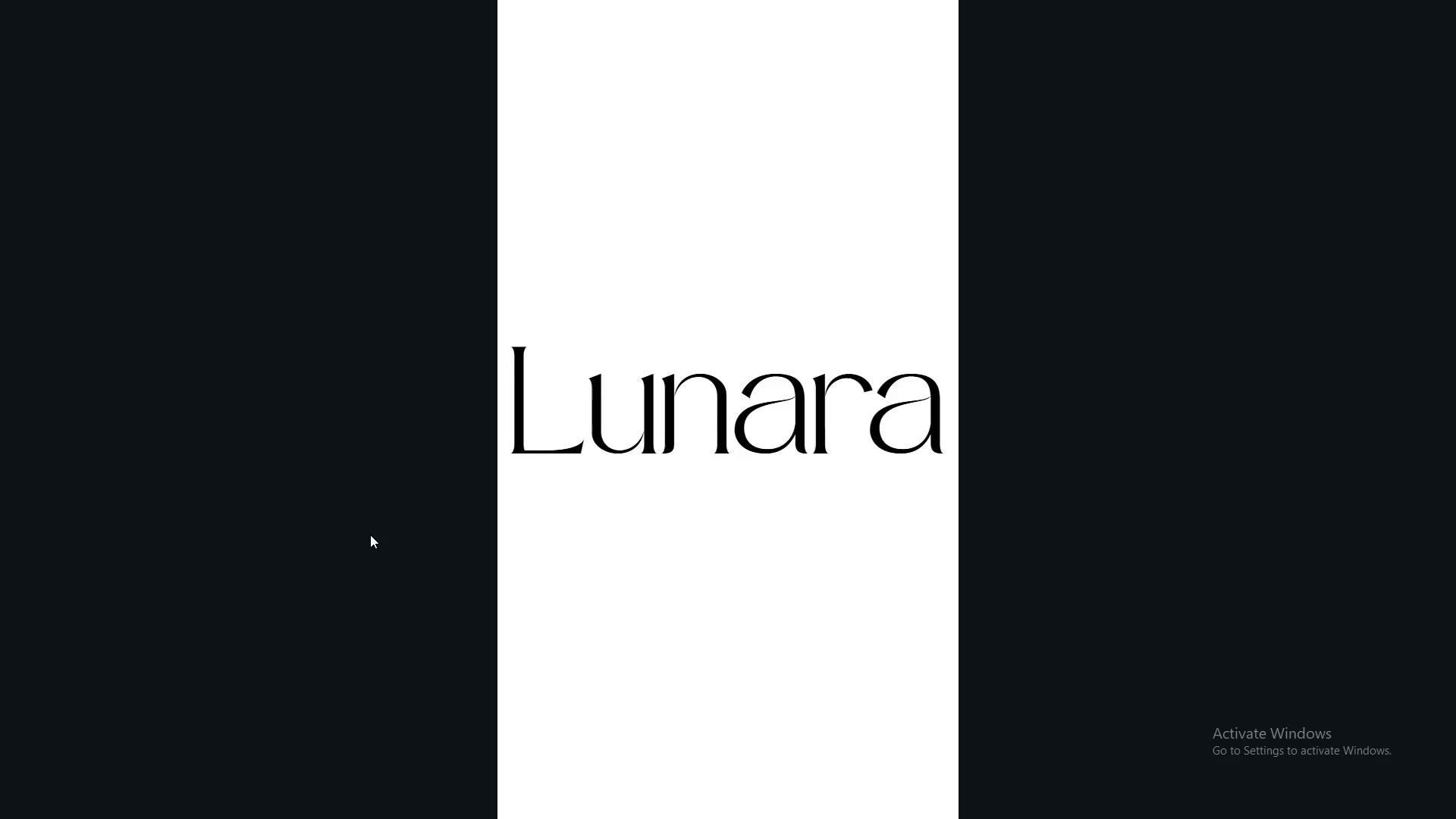 
key(Escape)
 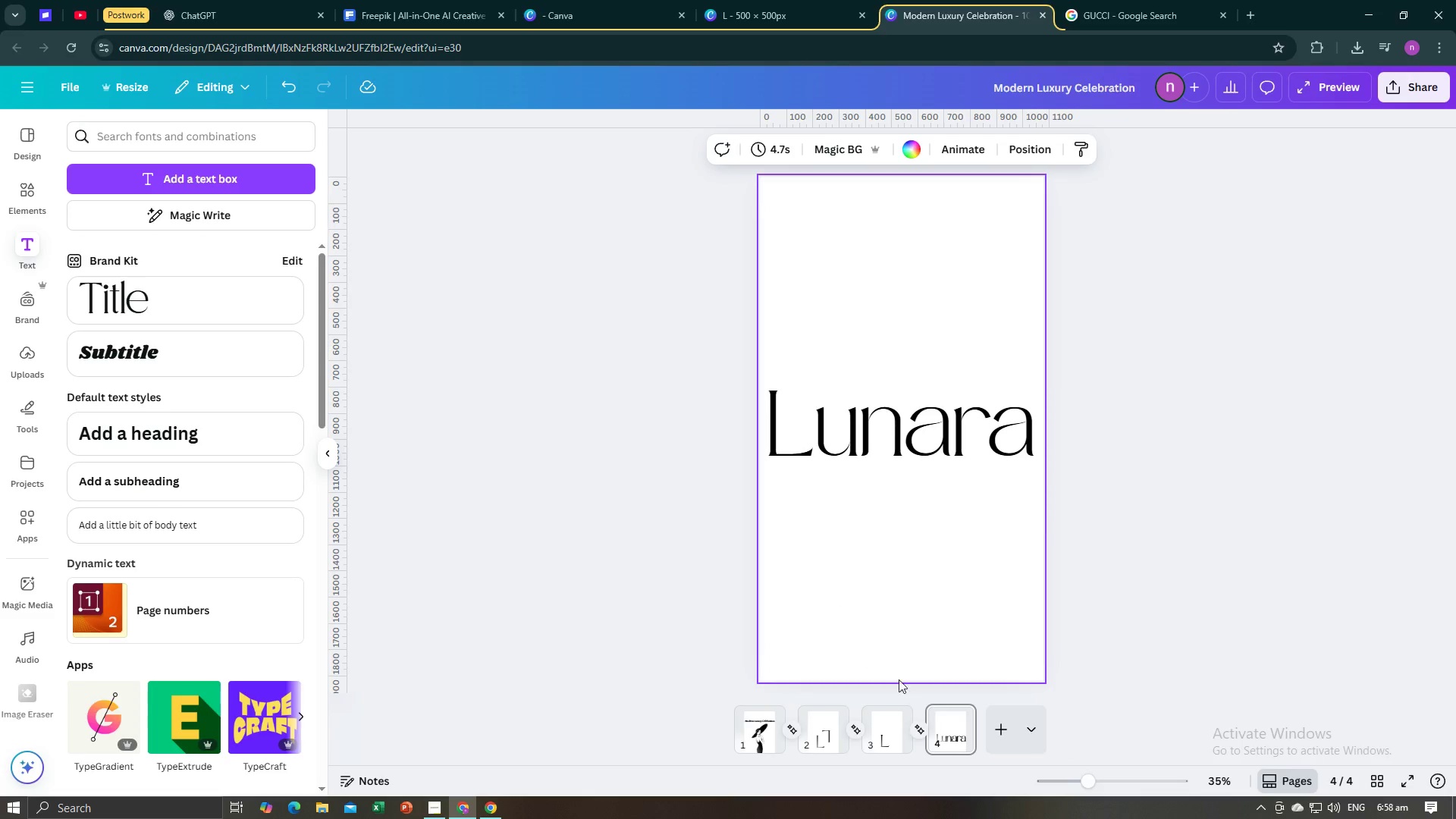 
left_click([944, 714])
 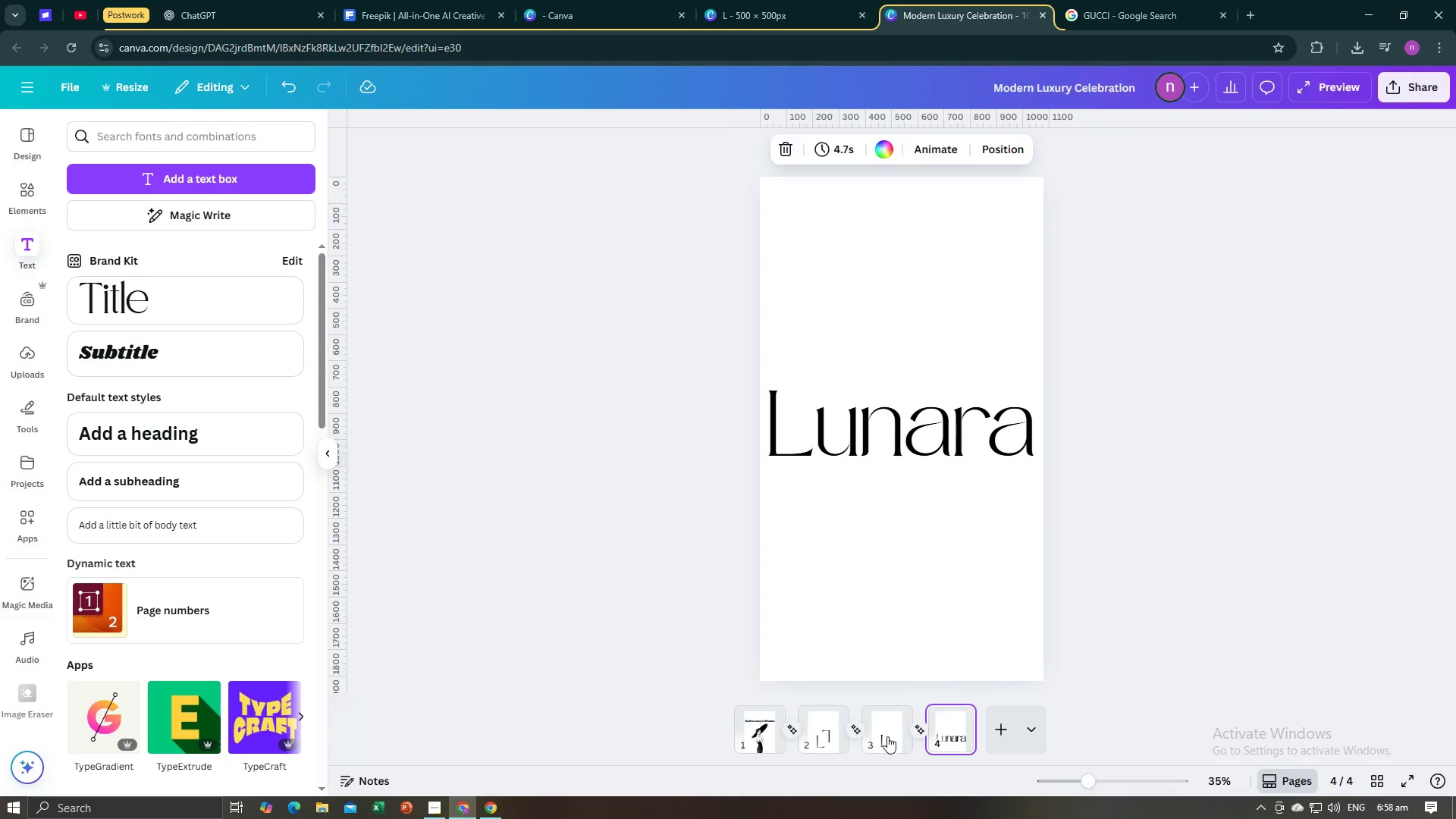 
left_click([887, 736])
 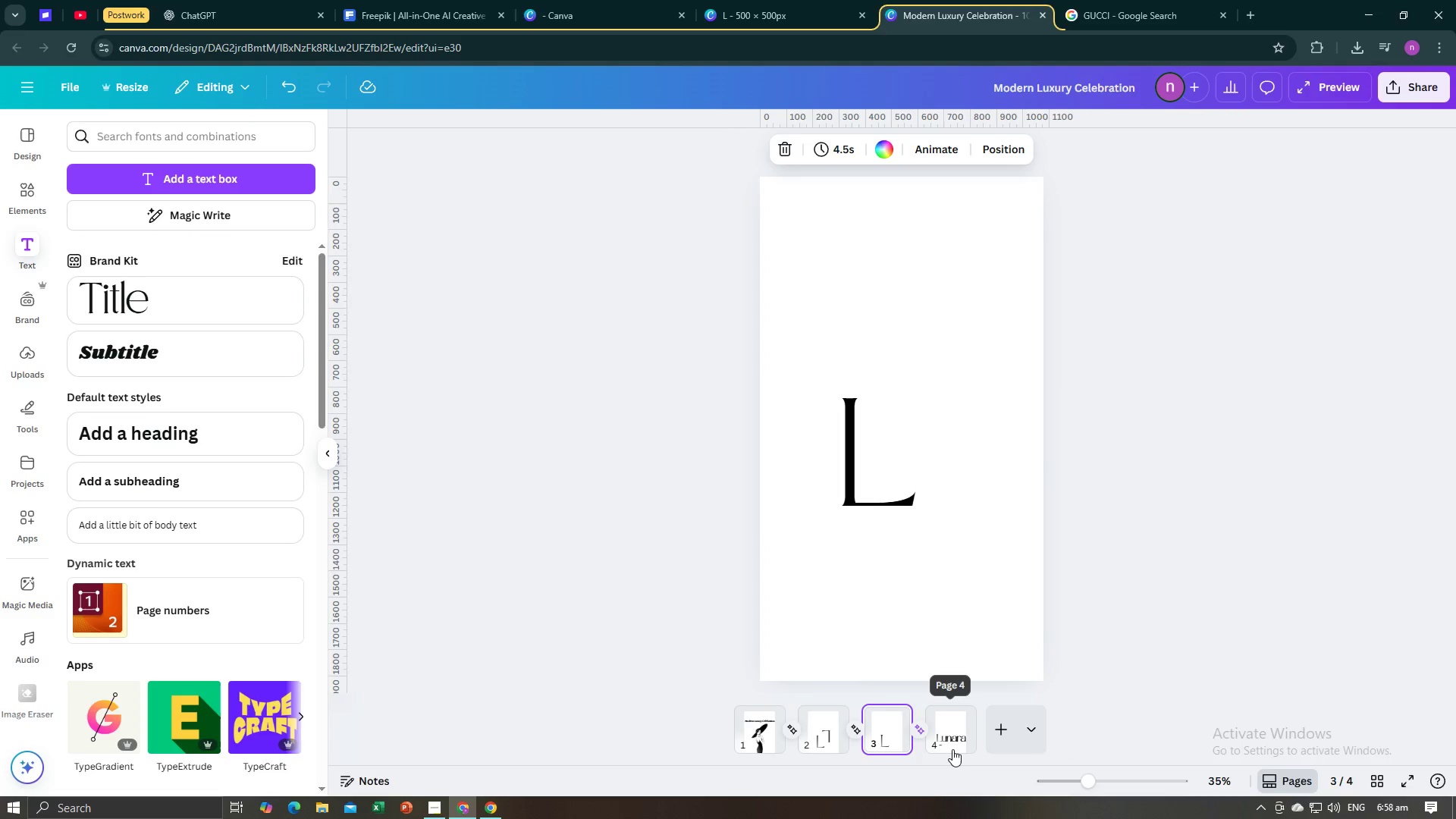 
left_click([951, 749])
 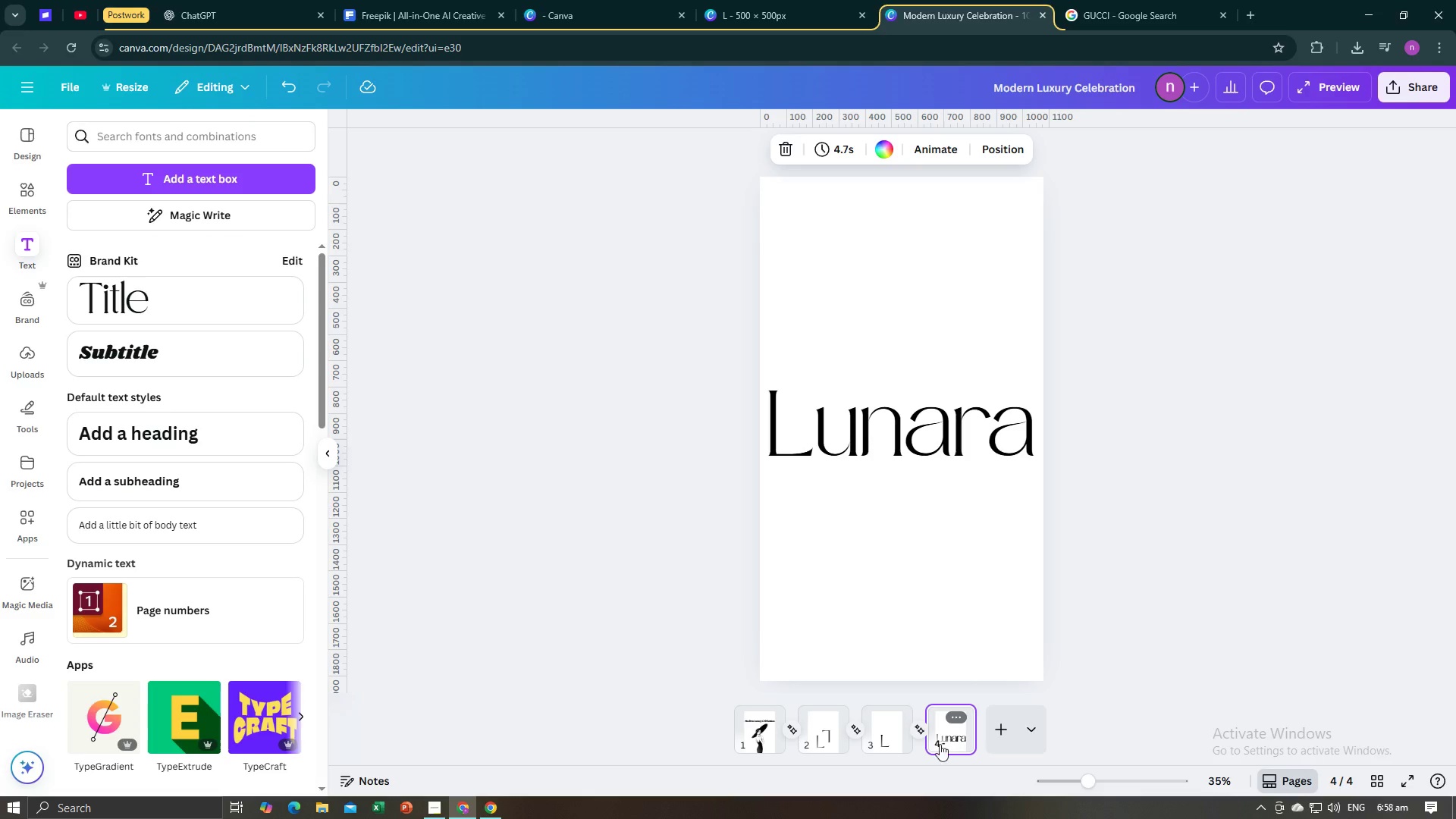 
mouse_move([920, 732])
 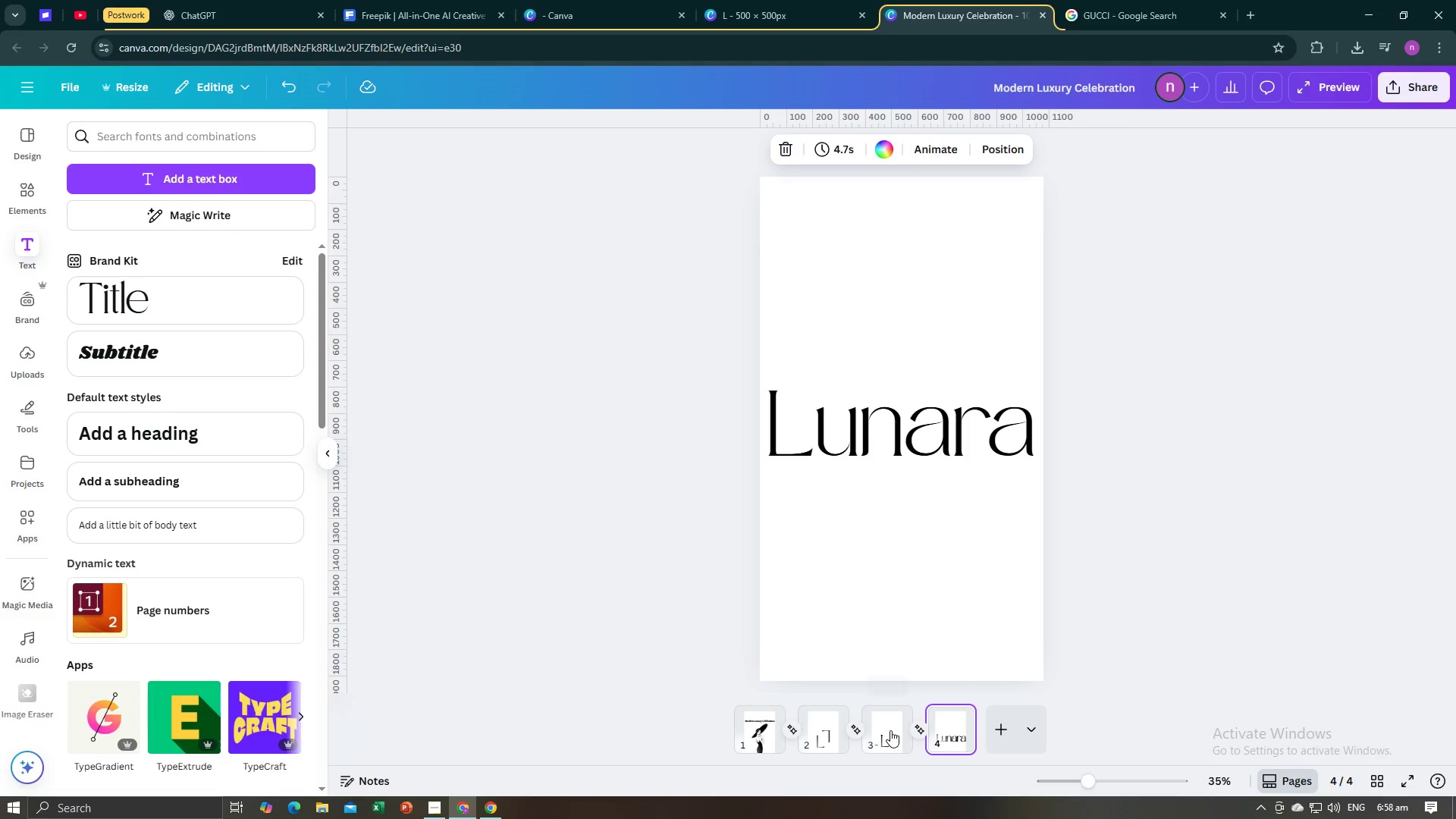 
left_click([890, 730])
 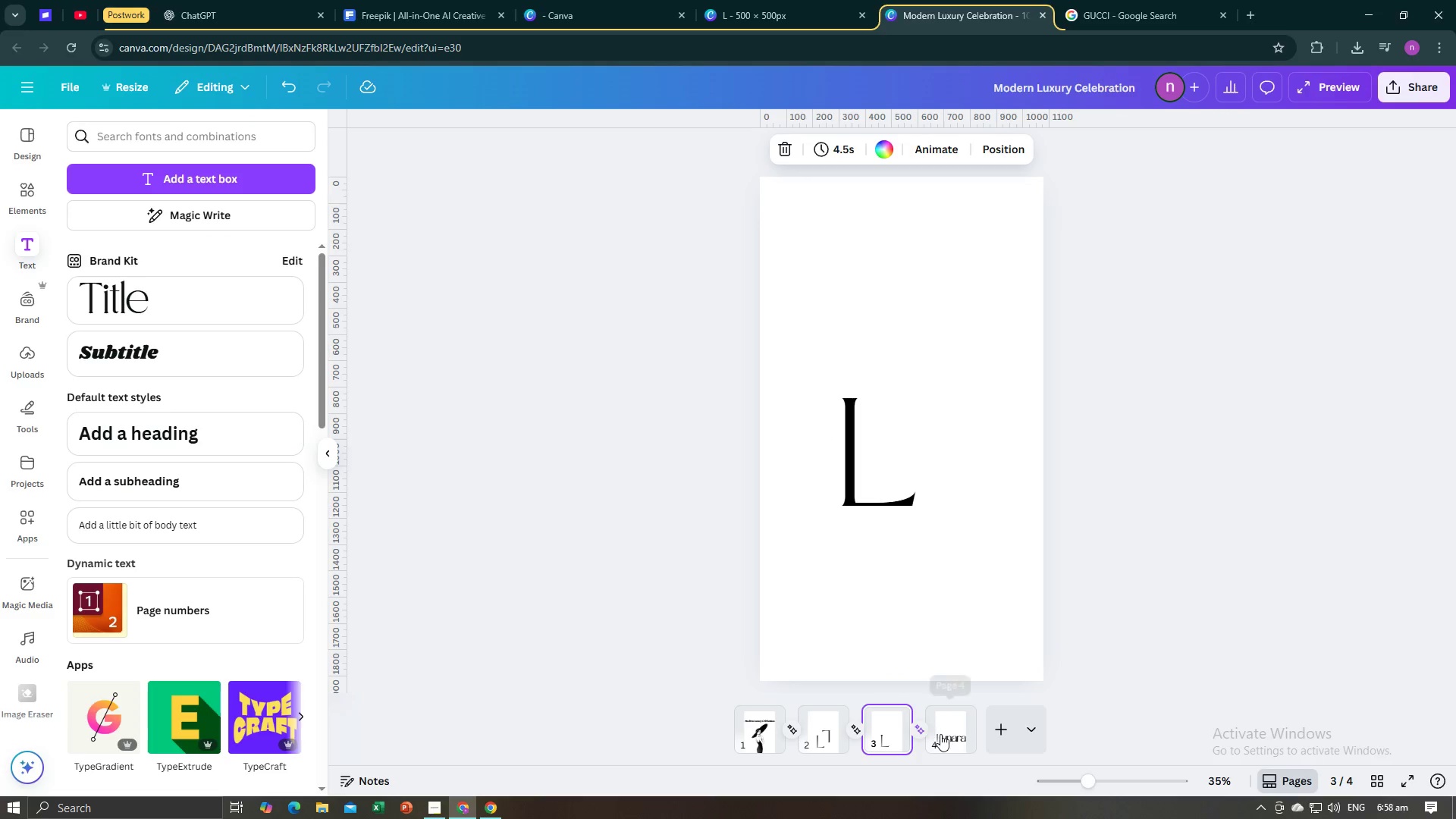 
left_click([940, 734])
 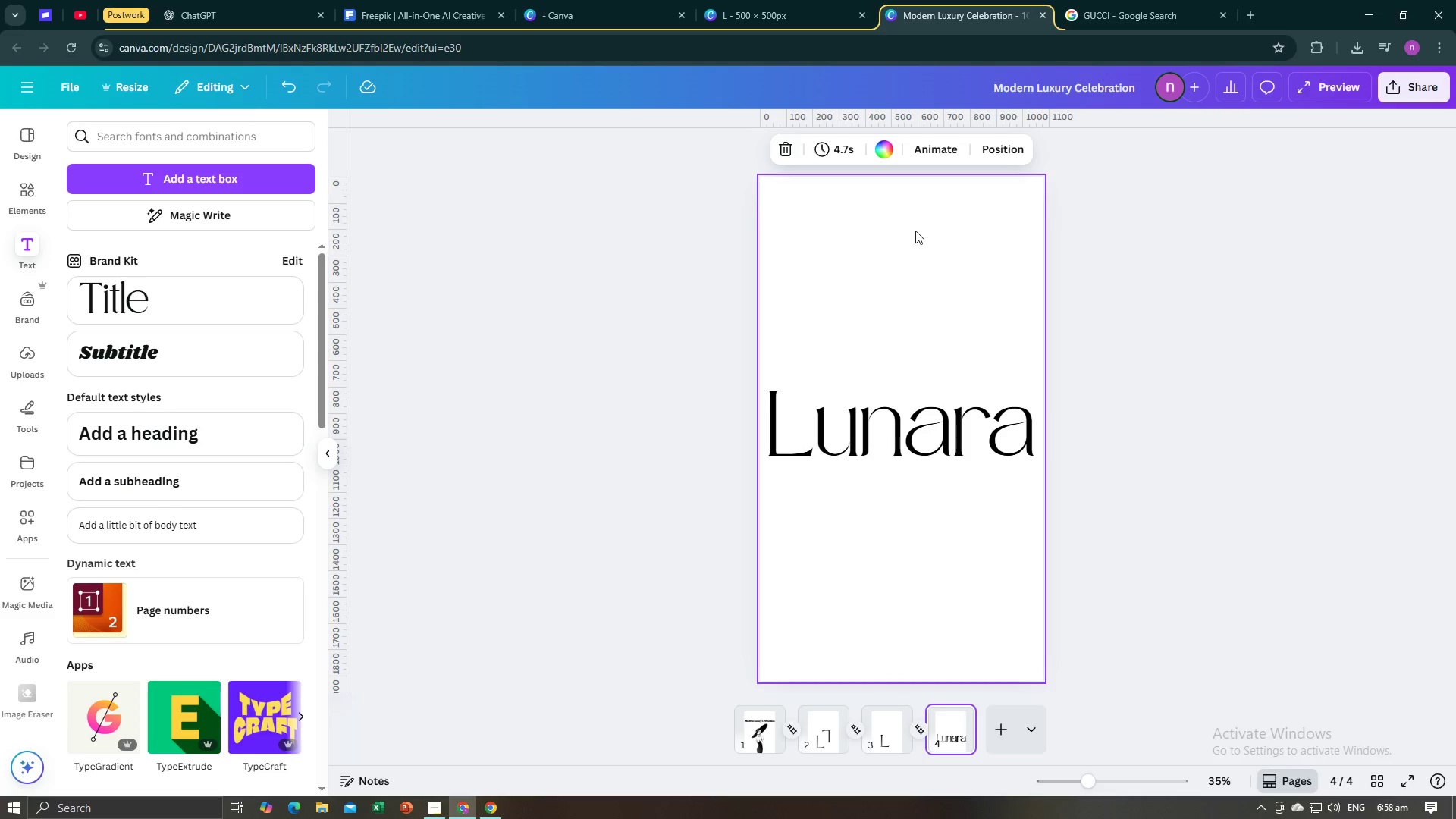 
left_click([927, 150])
 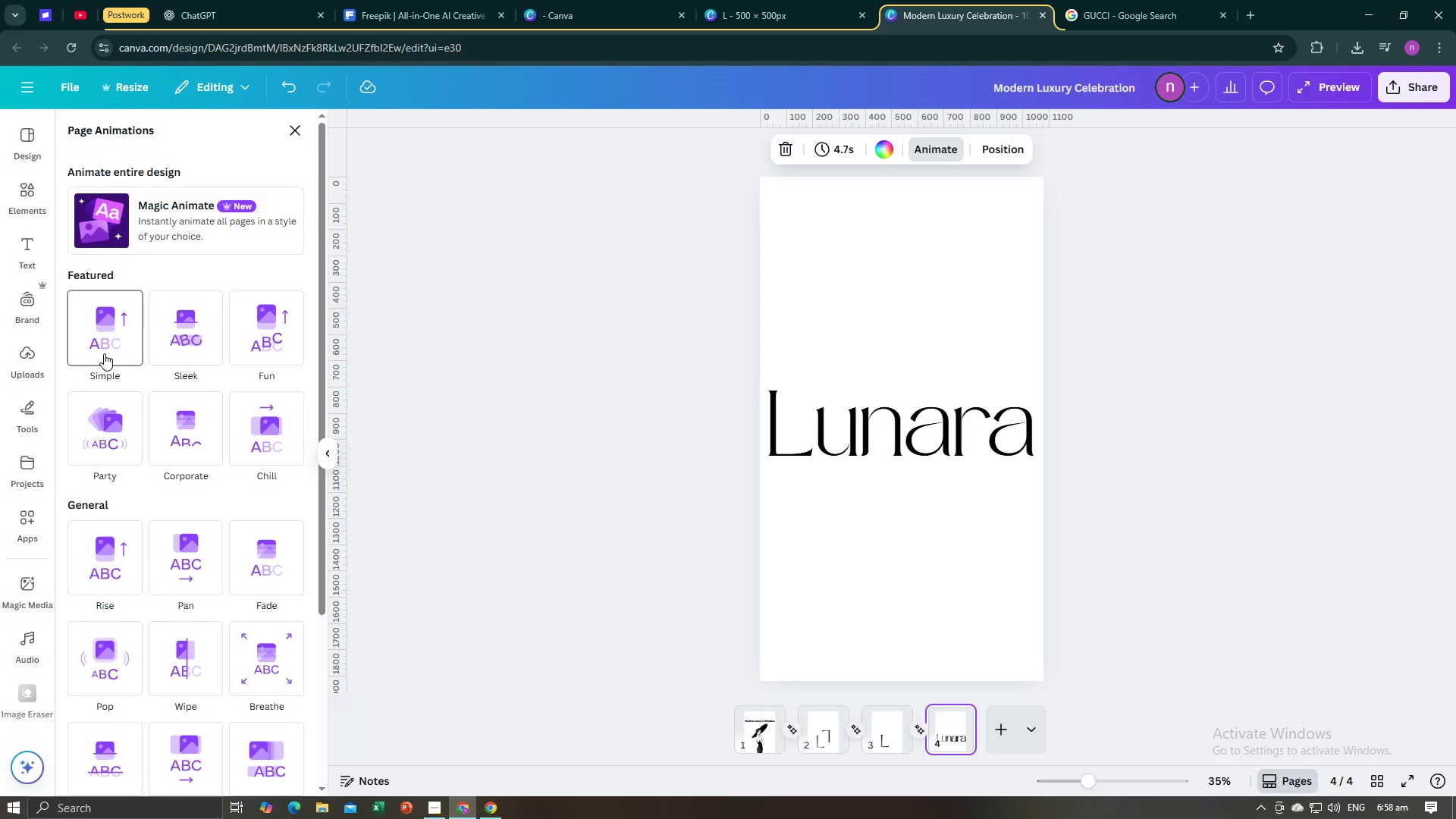 
left_click([104, 353])
 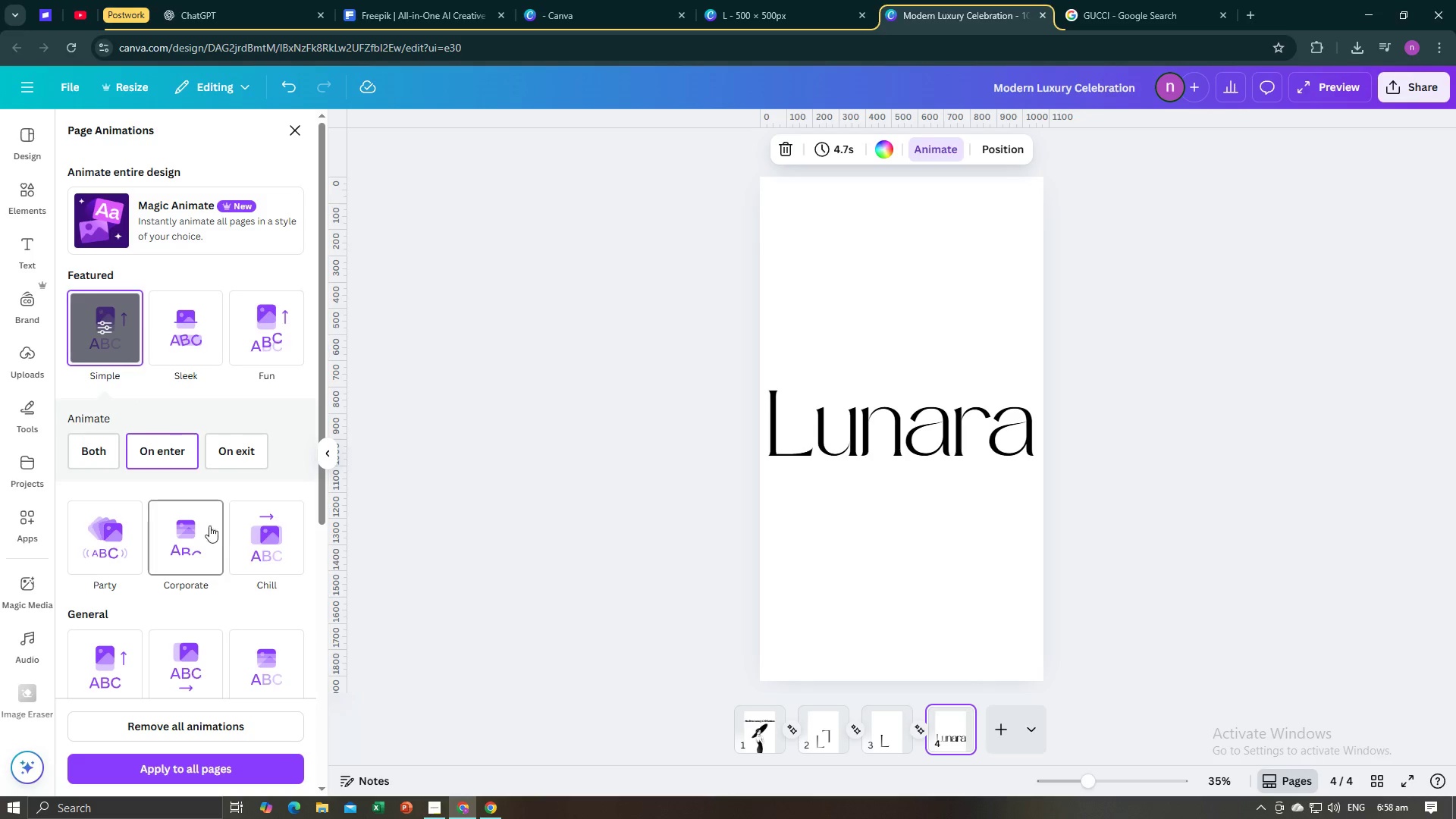 
wait(10.97)
 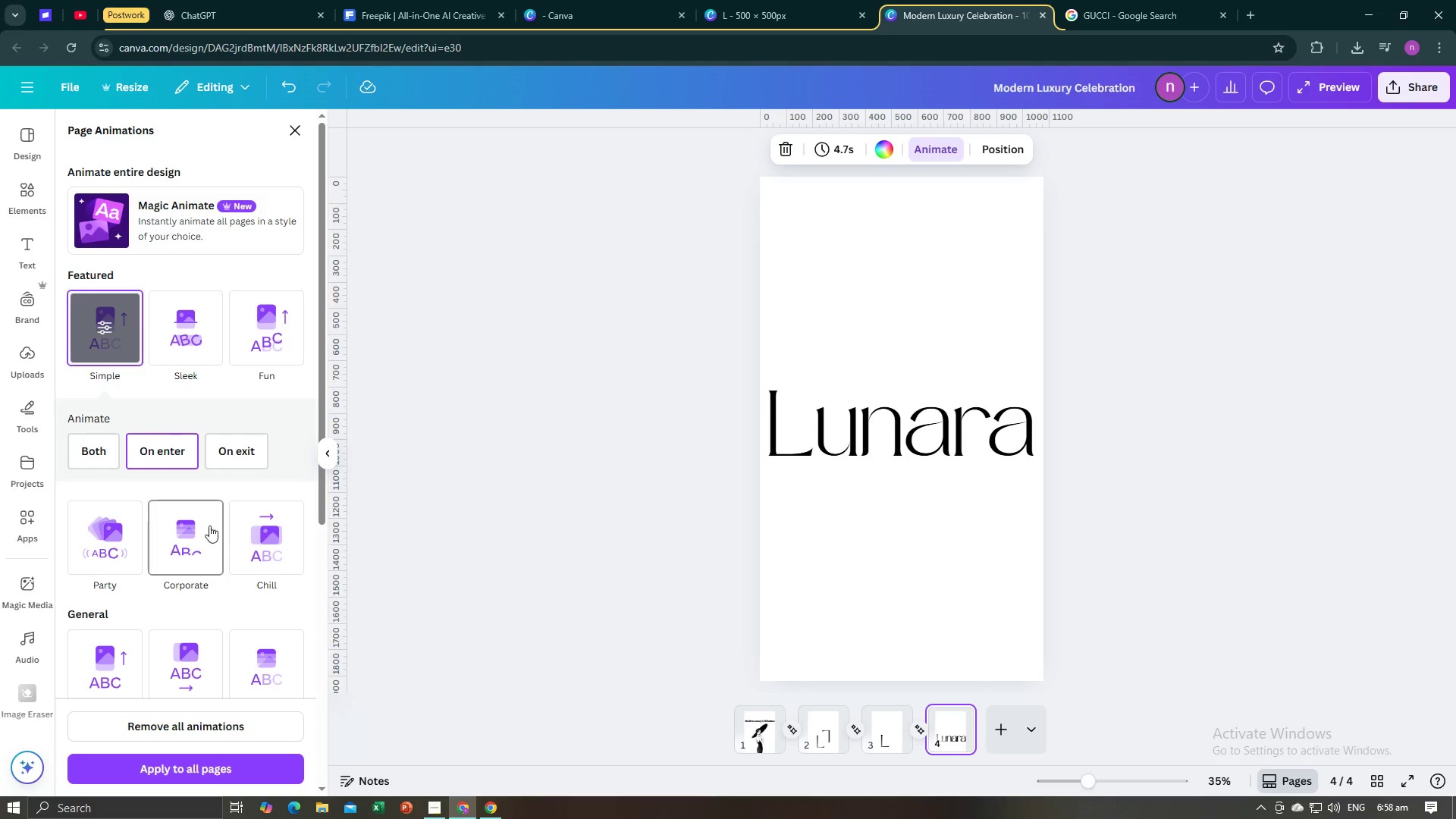 
scroll: coordinate [136, 647], scroll_direction: down, amount: 1.0
 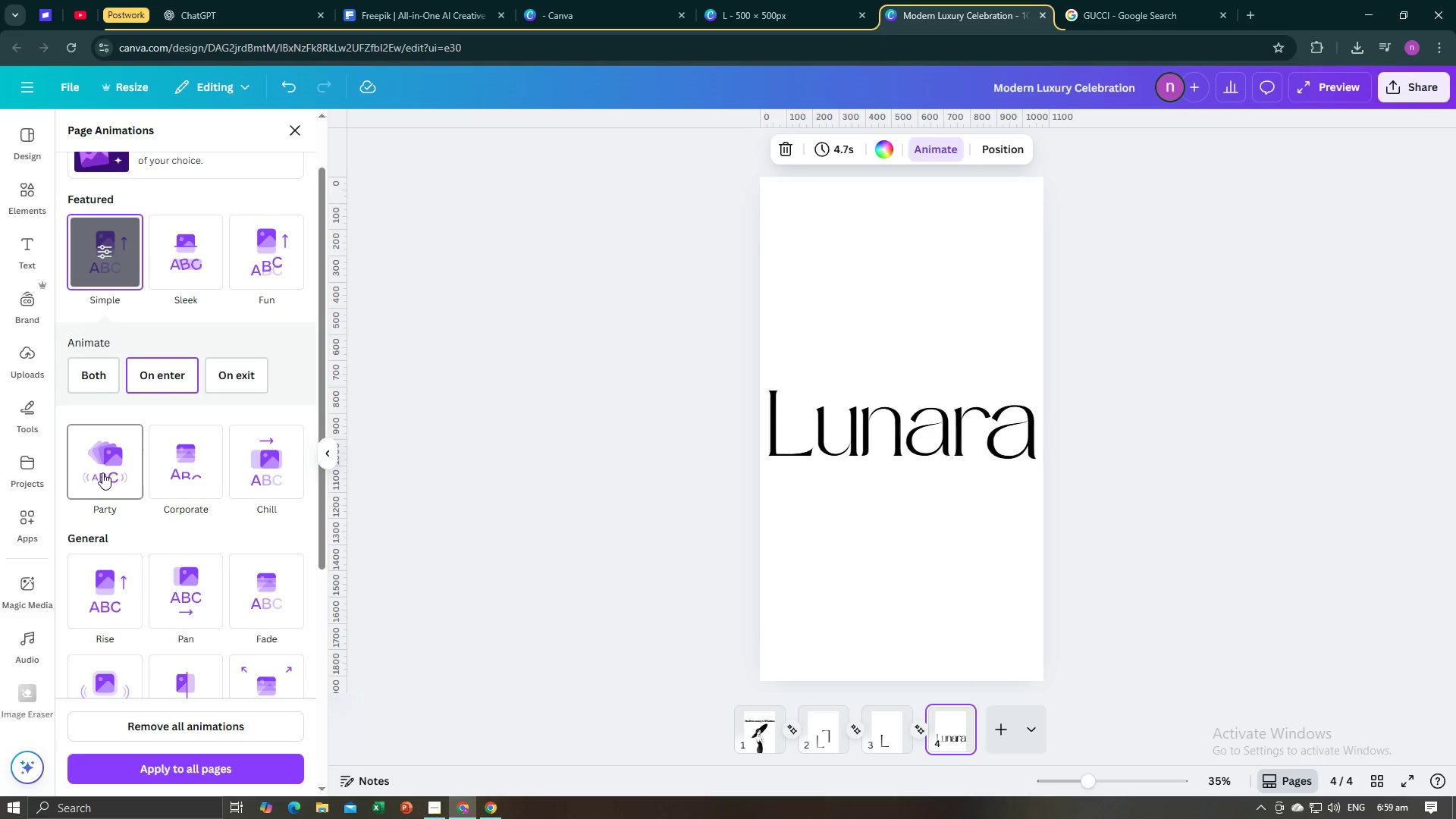 
wait(10.26)
 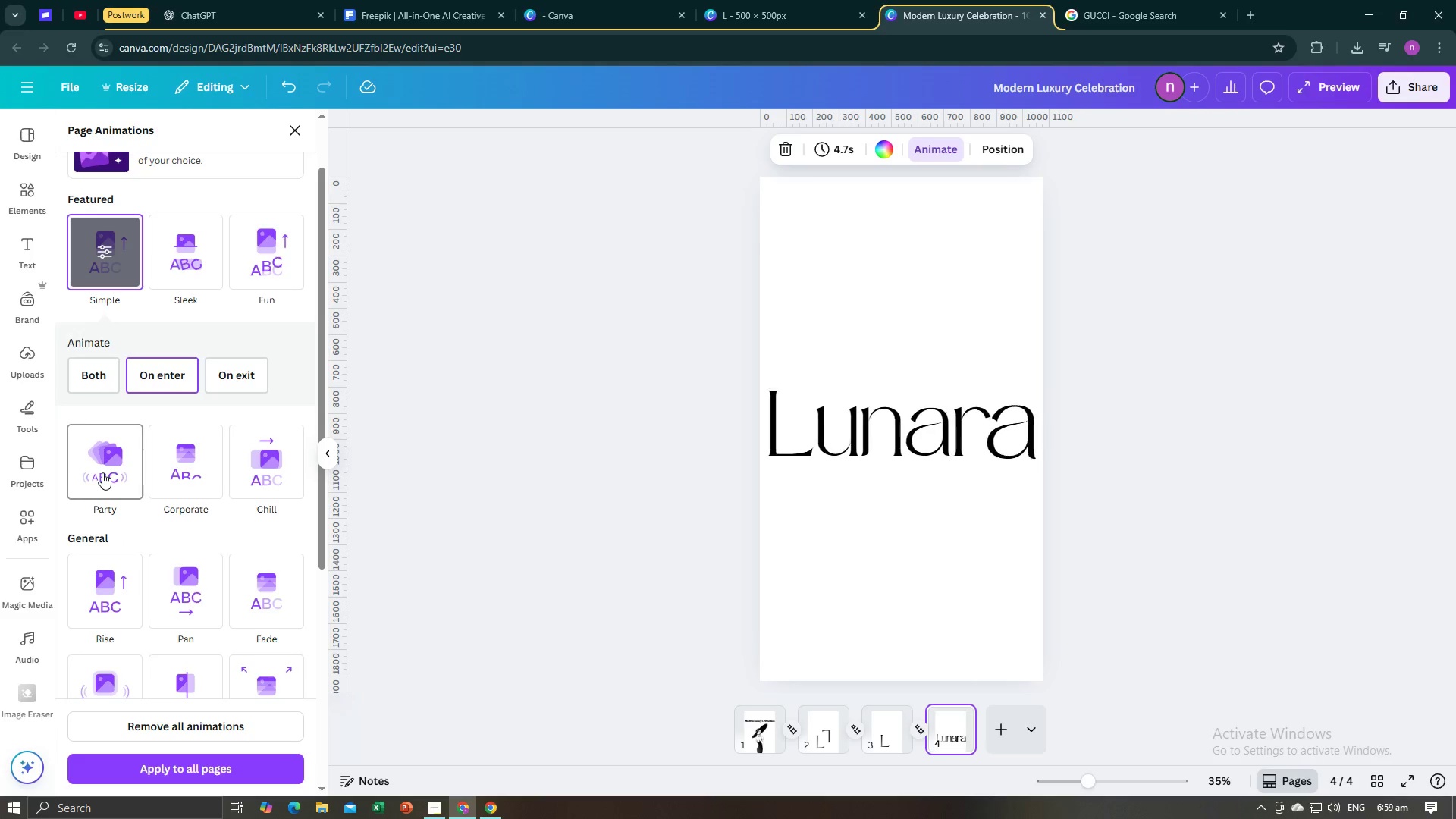 
left_click([169, 591])
 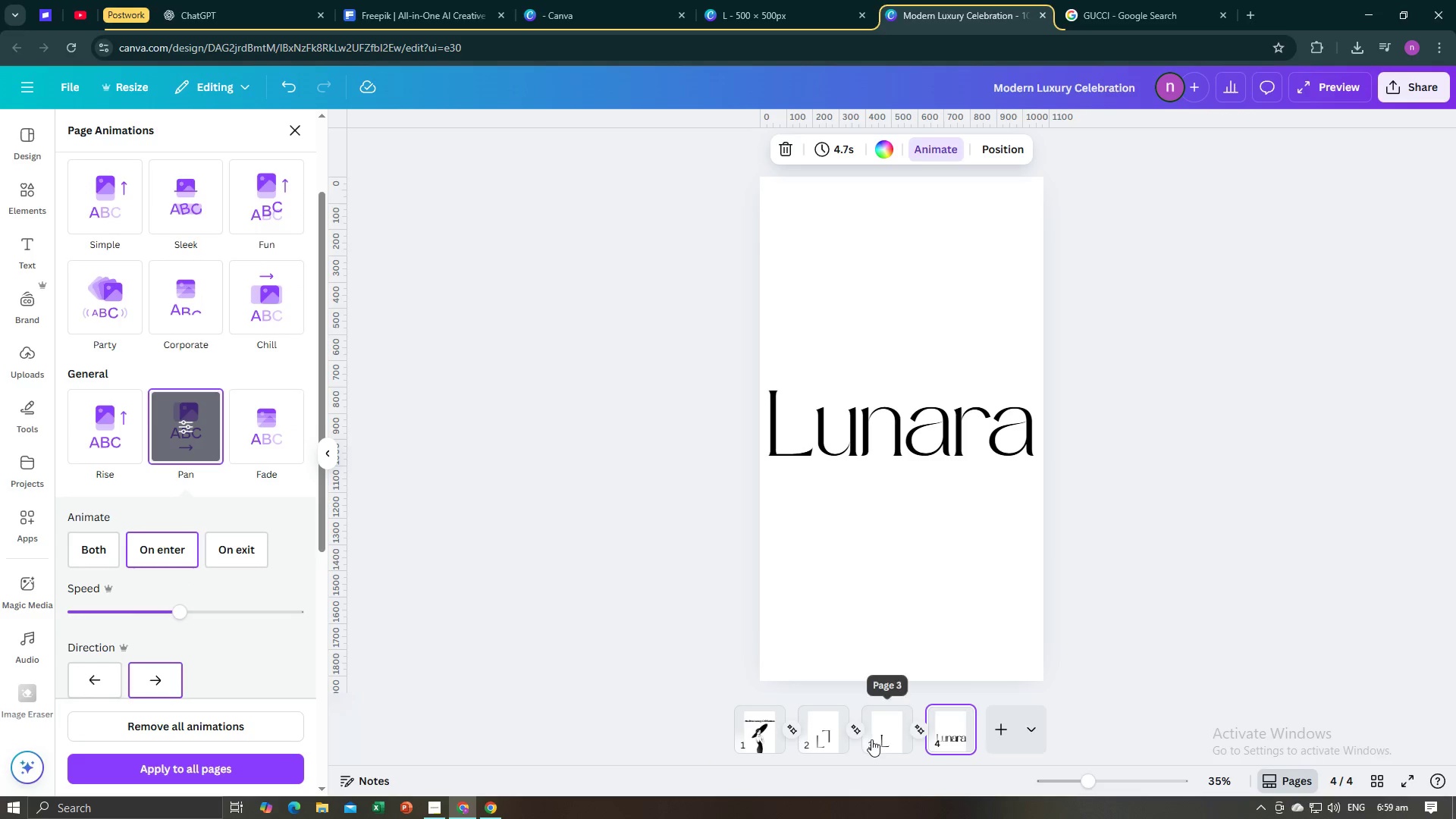 
left_click([832, 743])
 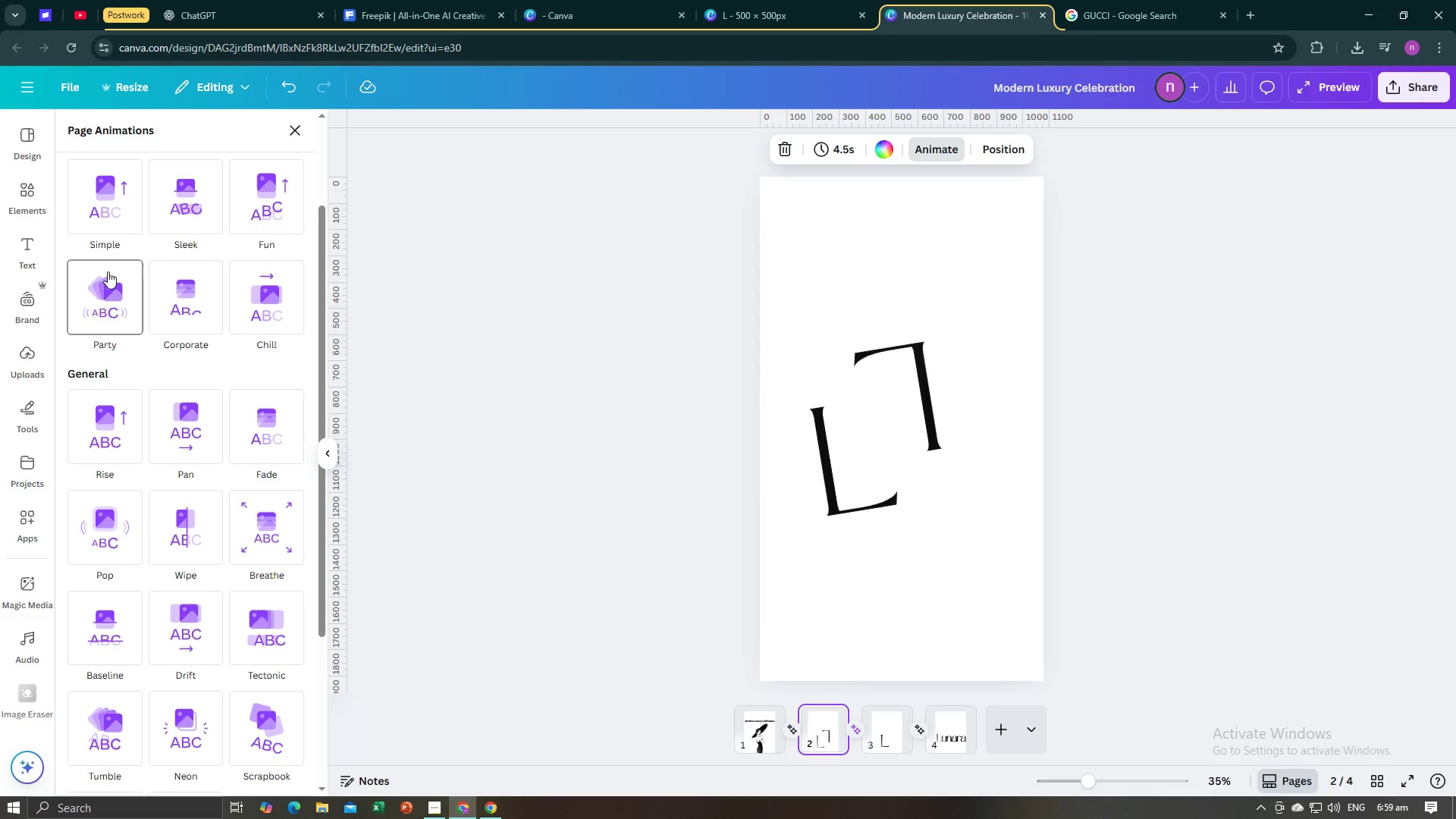 
wait(9.44)
 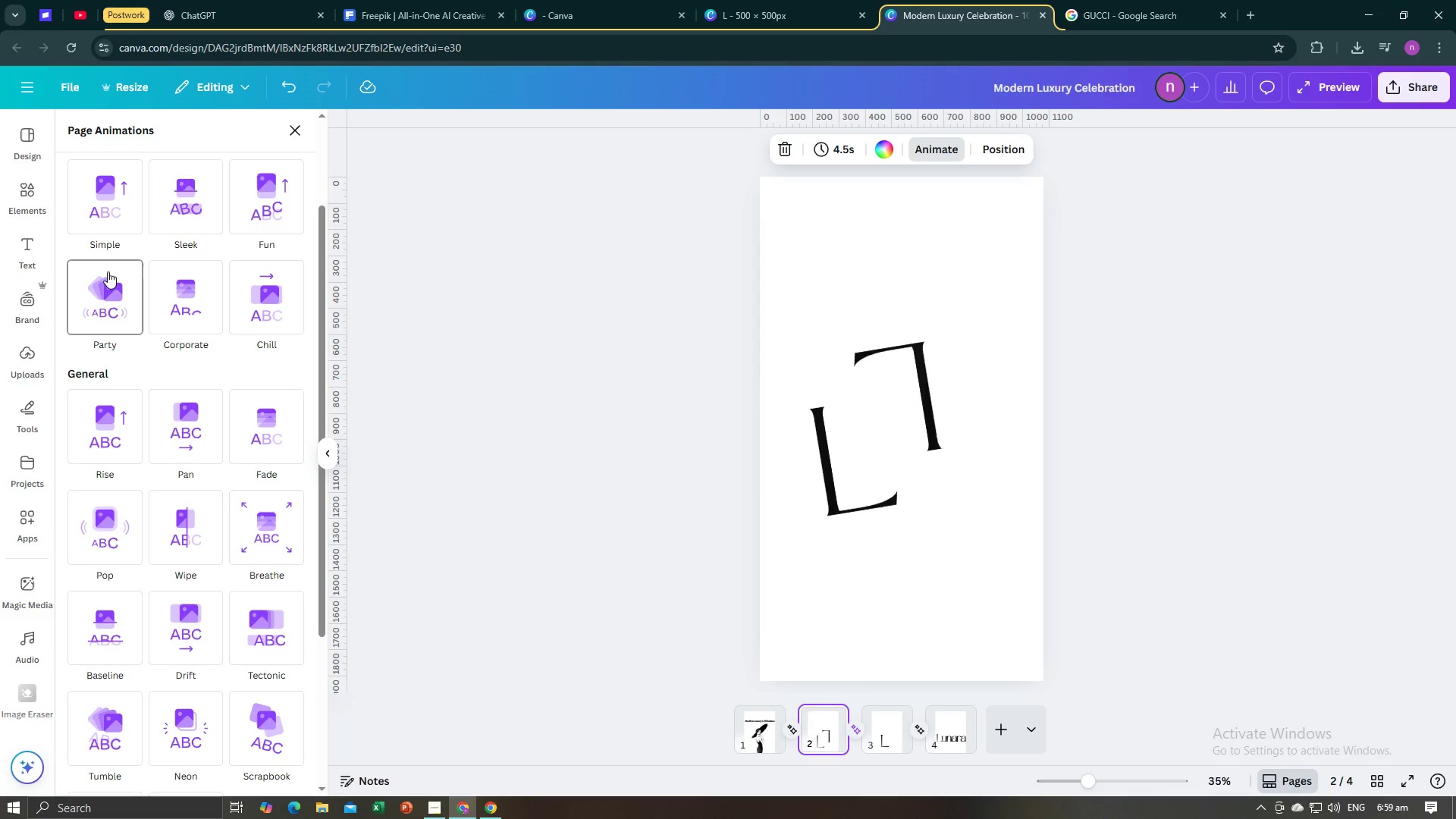 
left_click([101, 431])
 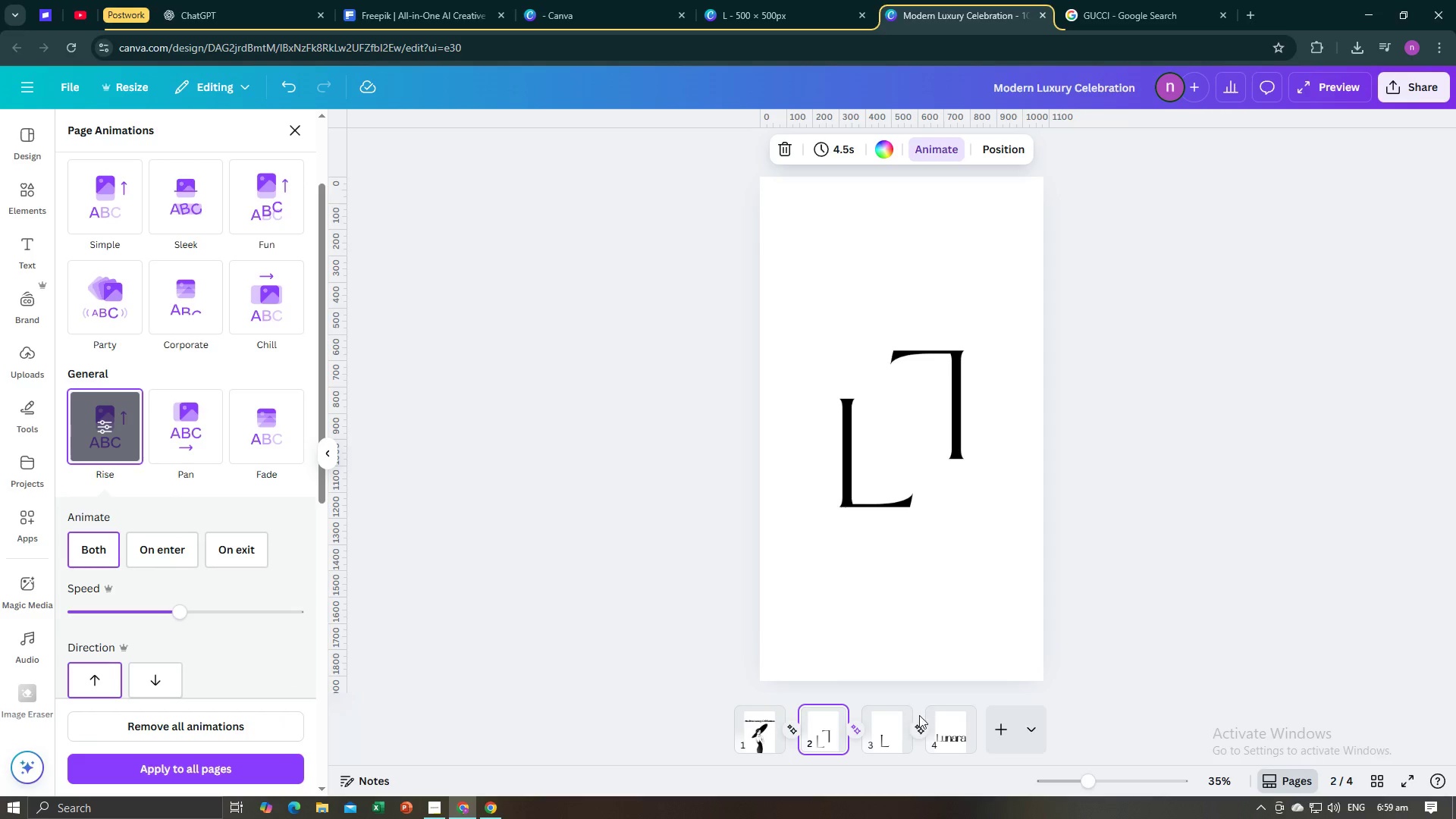 
left_click([886, 733])
 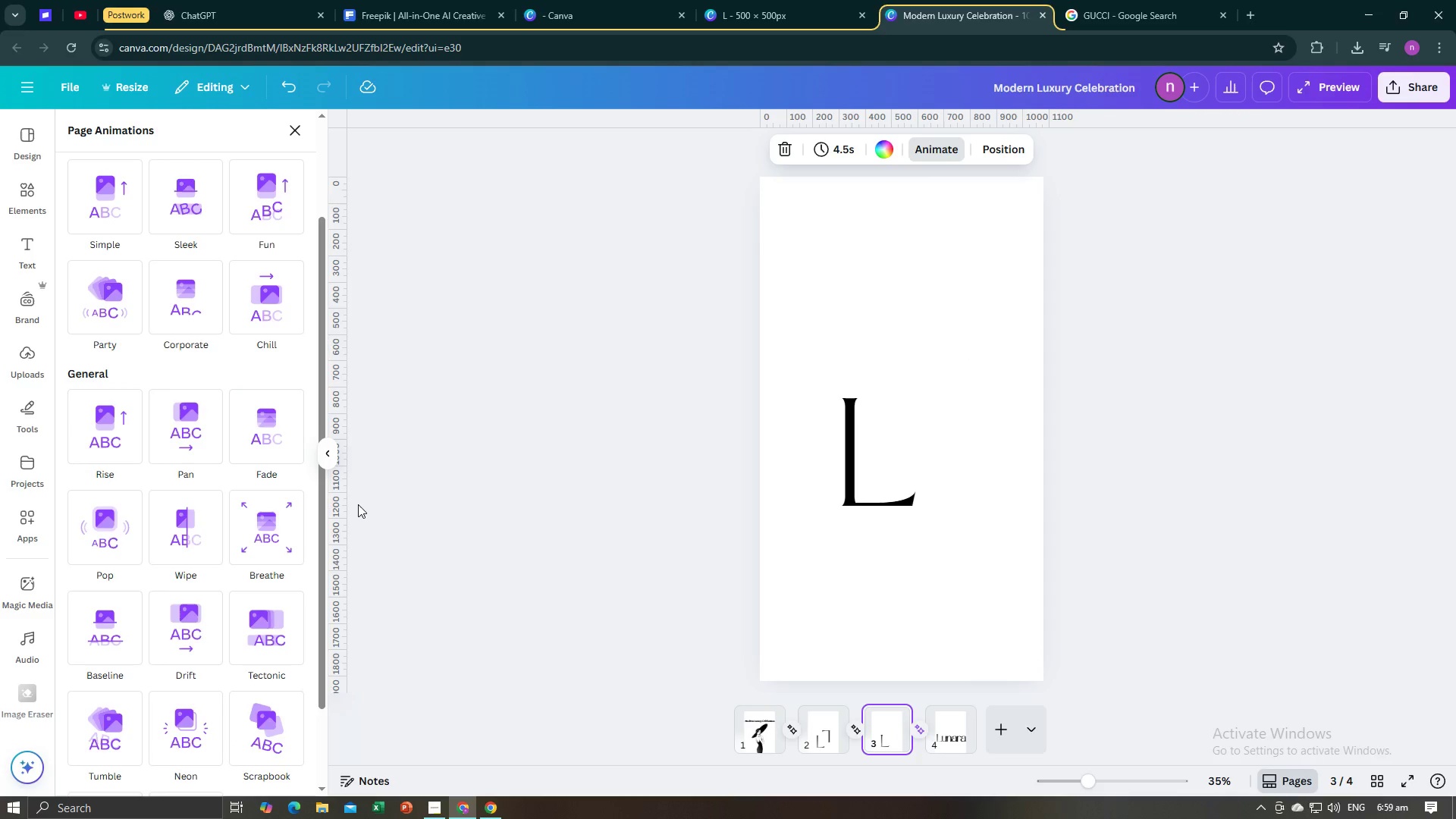 
wait(7.38)
 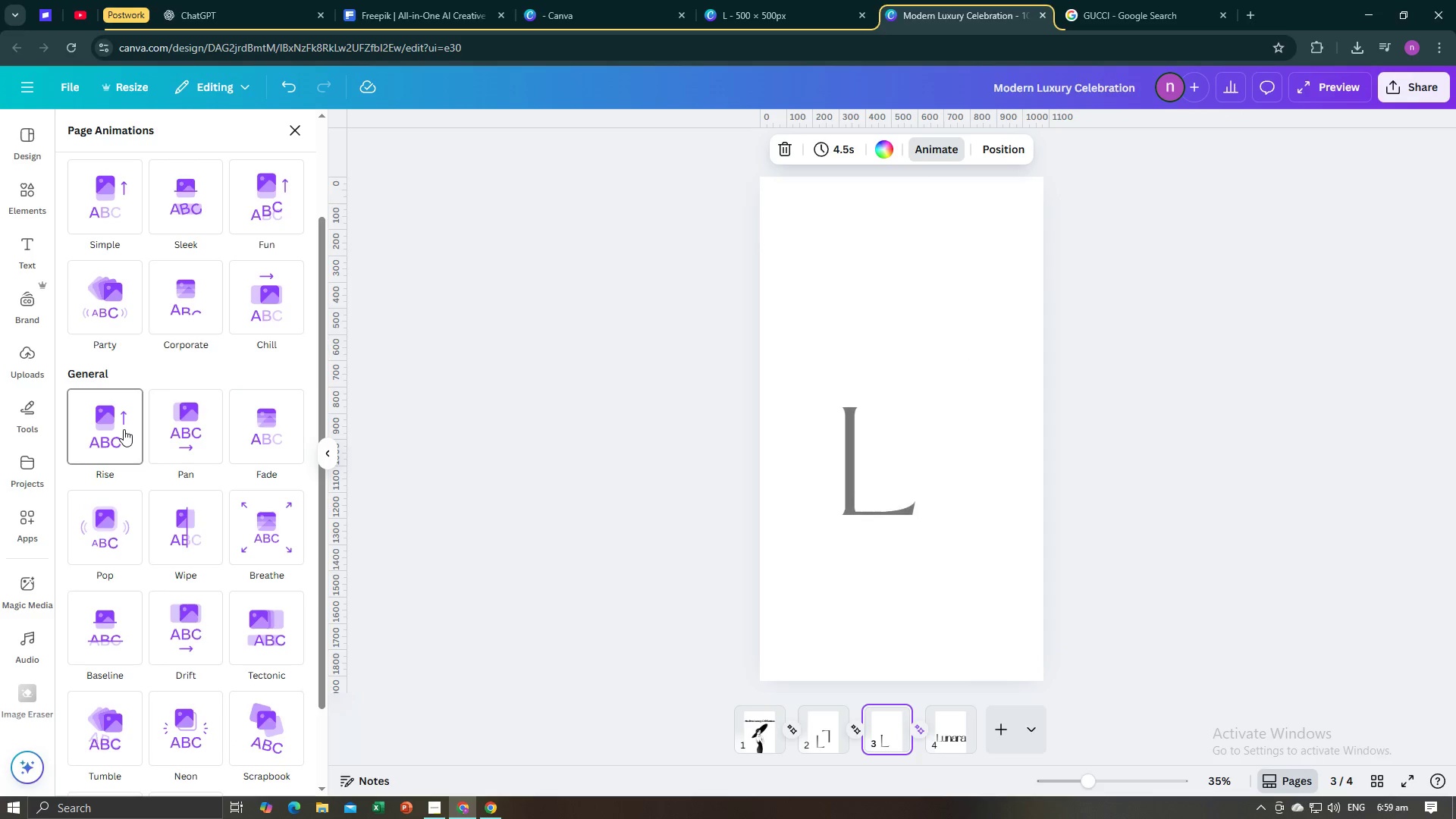 
left_click([733, 738])
 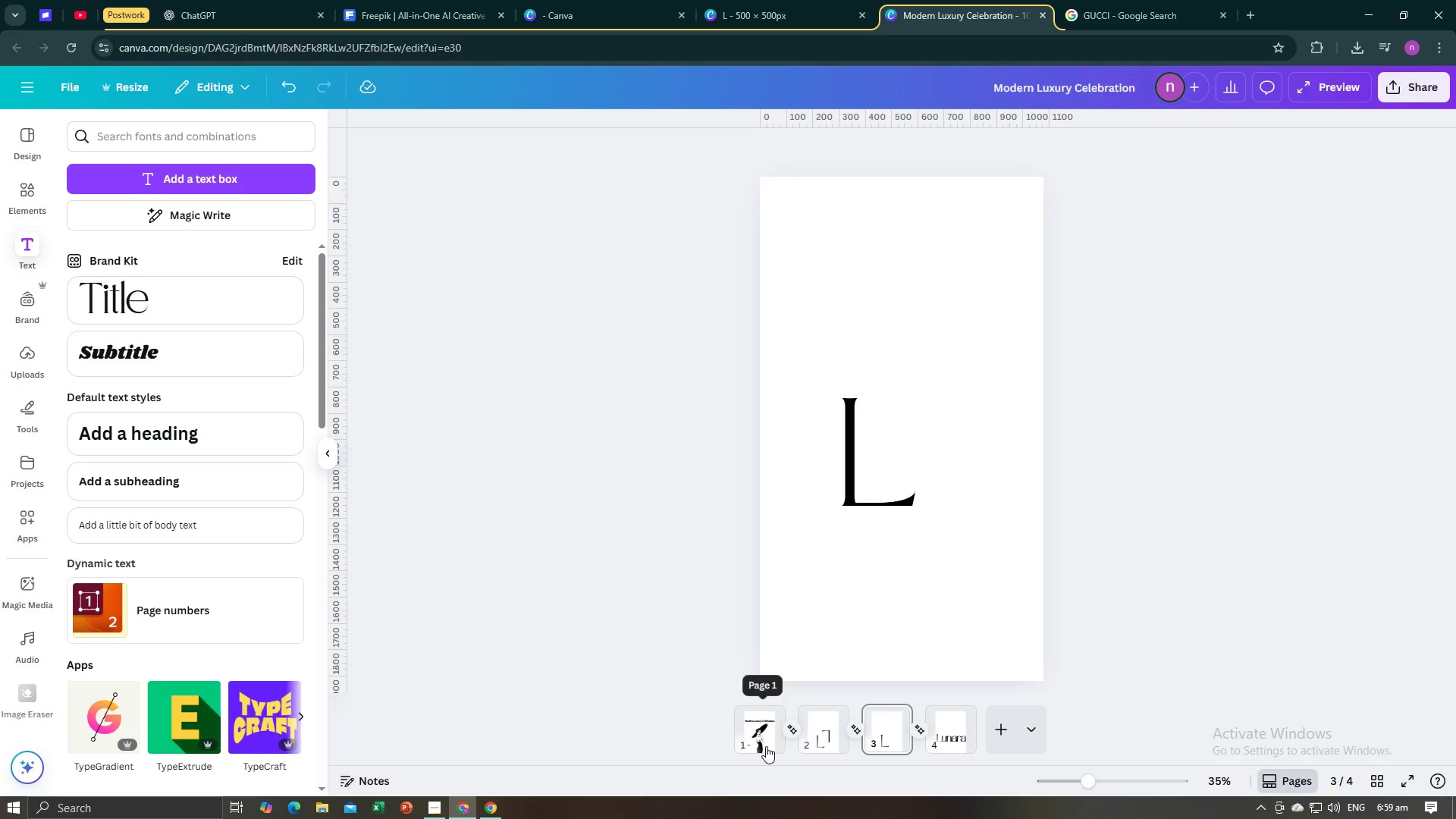 
left_click([758, 746])
 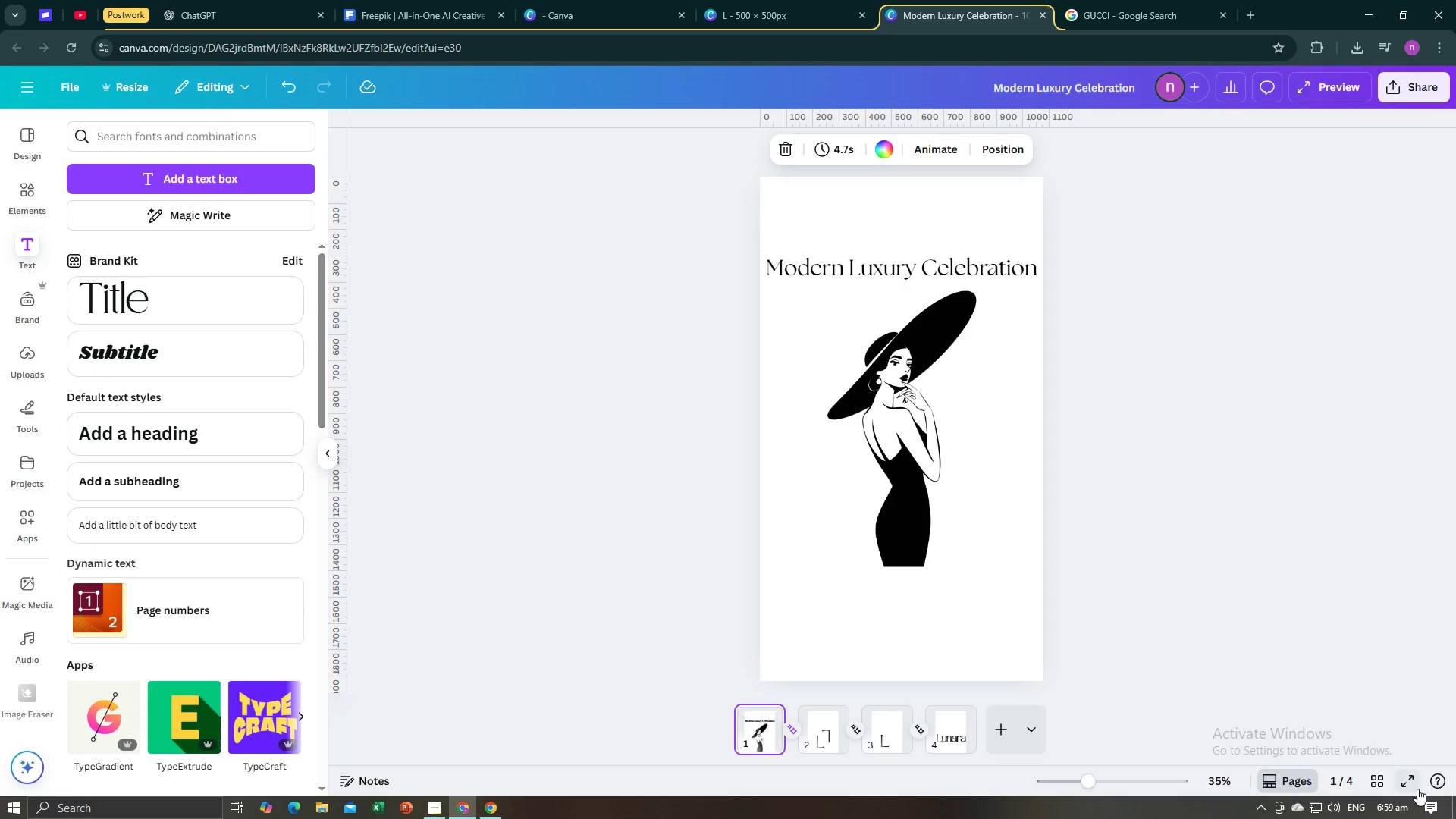 
left_click([1411, 785])
 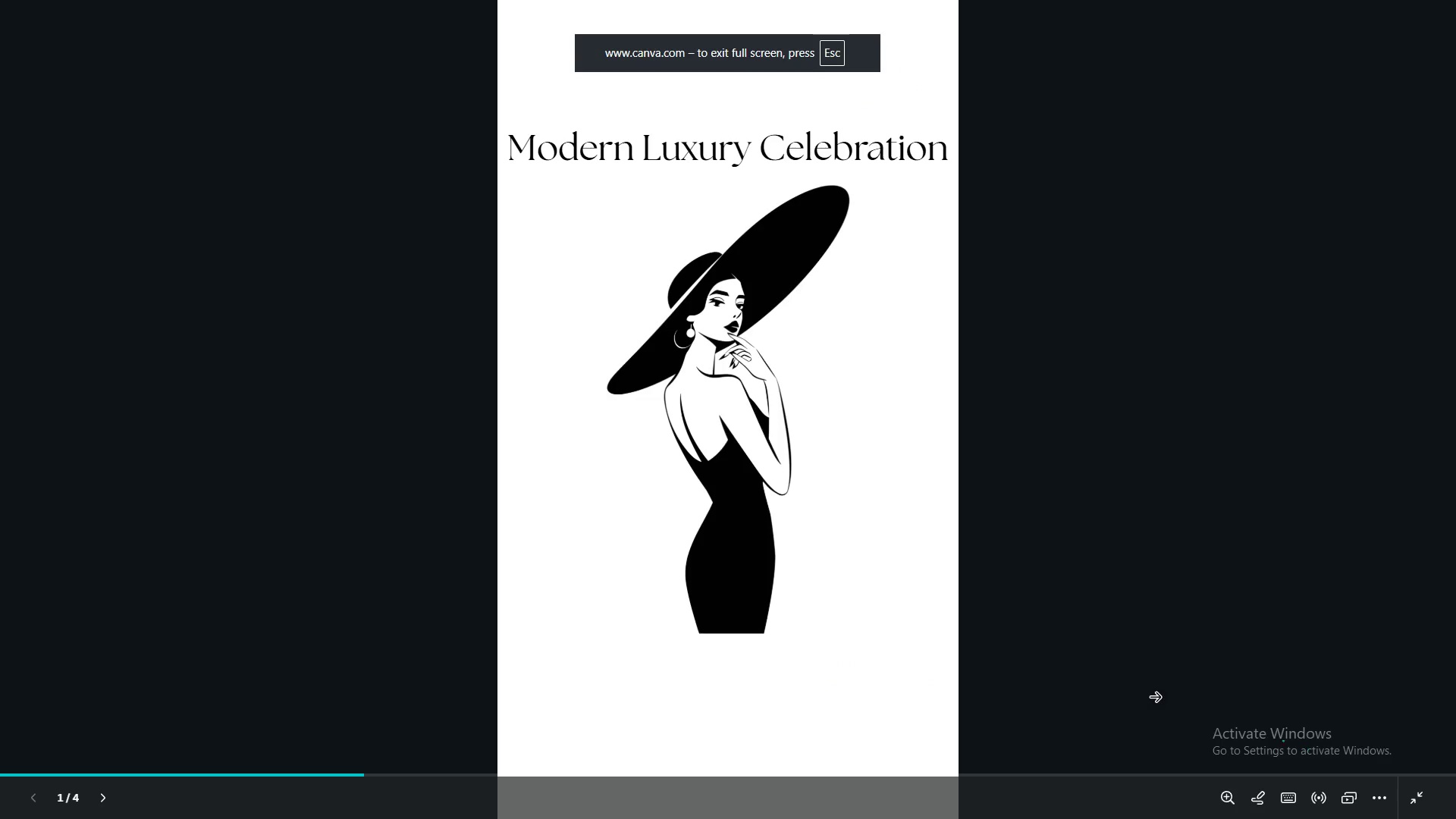 
key(ArrowRight)
 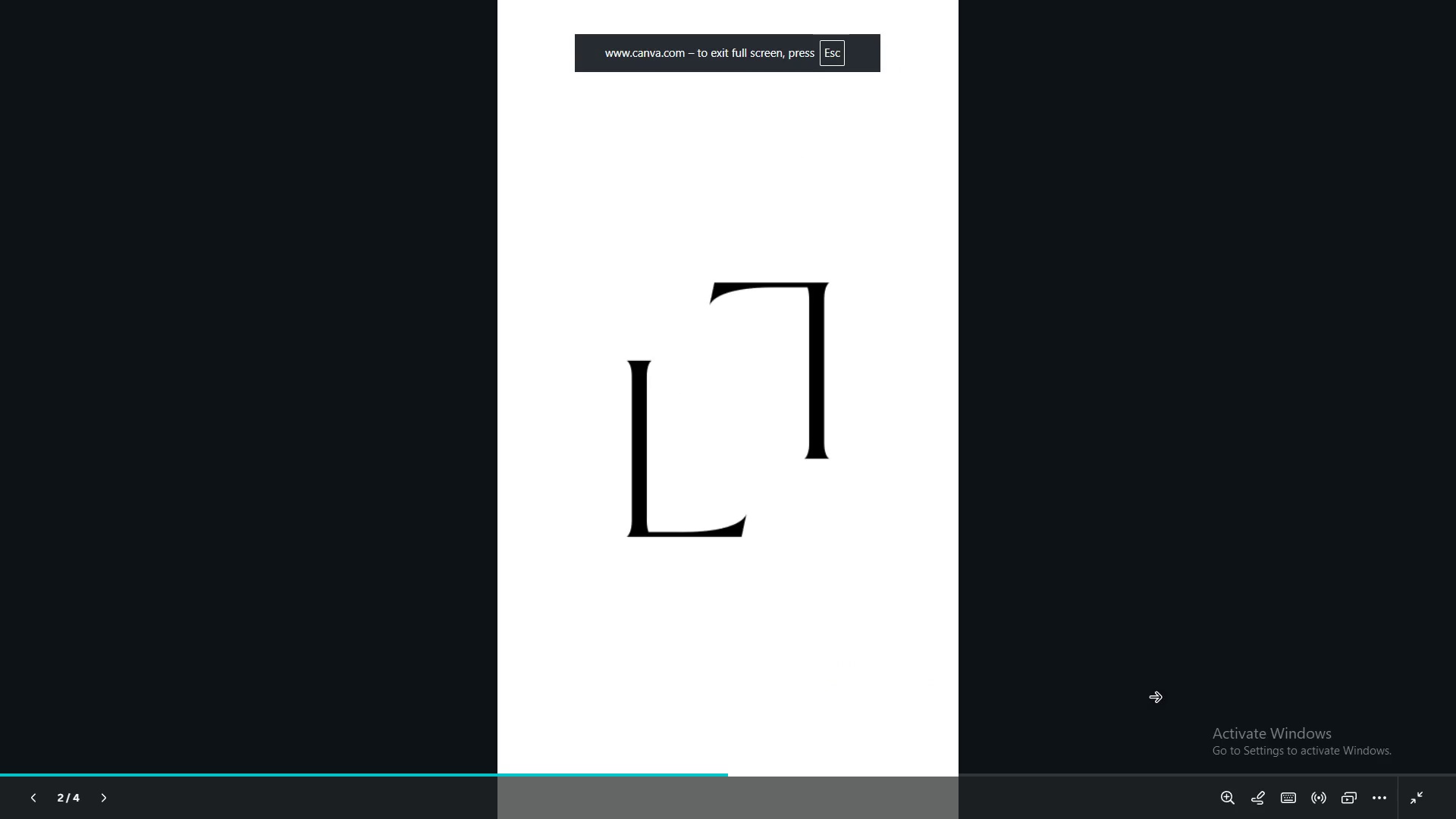 
key(ArrowRight)
 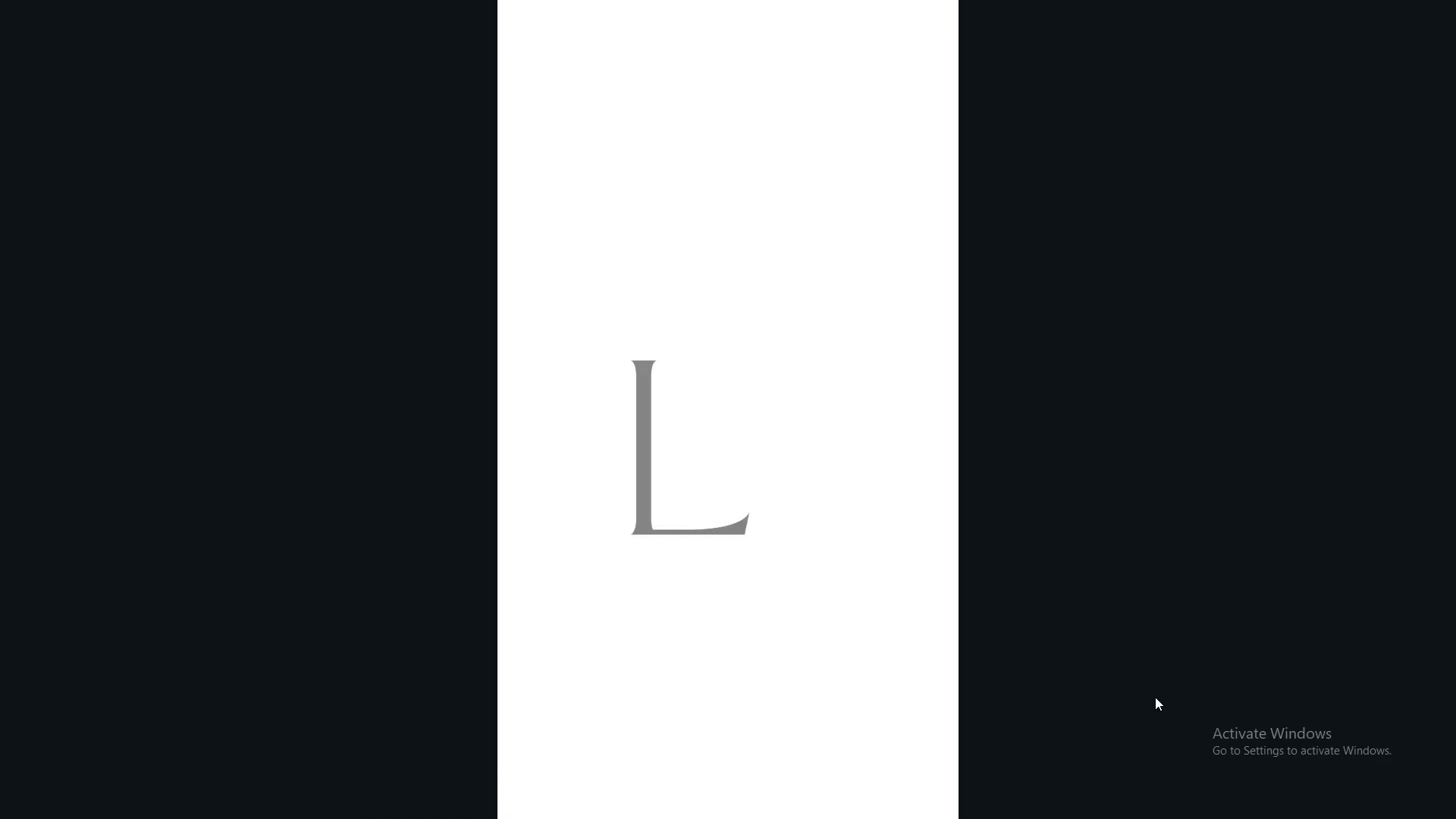 
key(ArrowRight)
 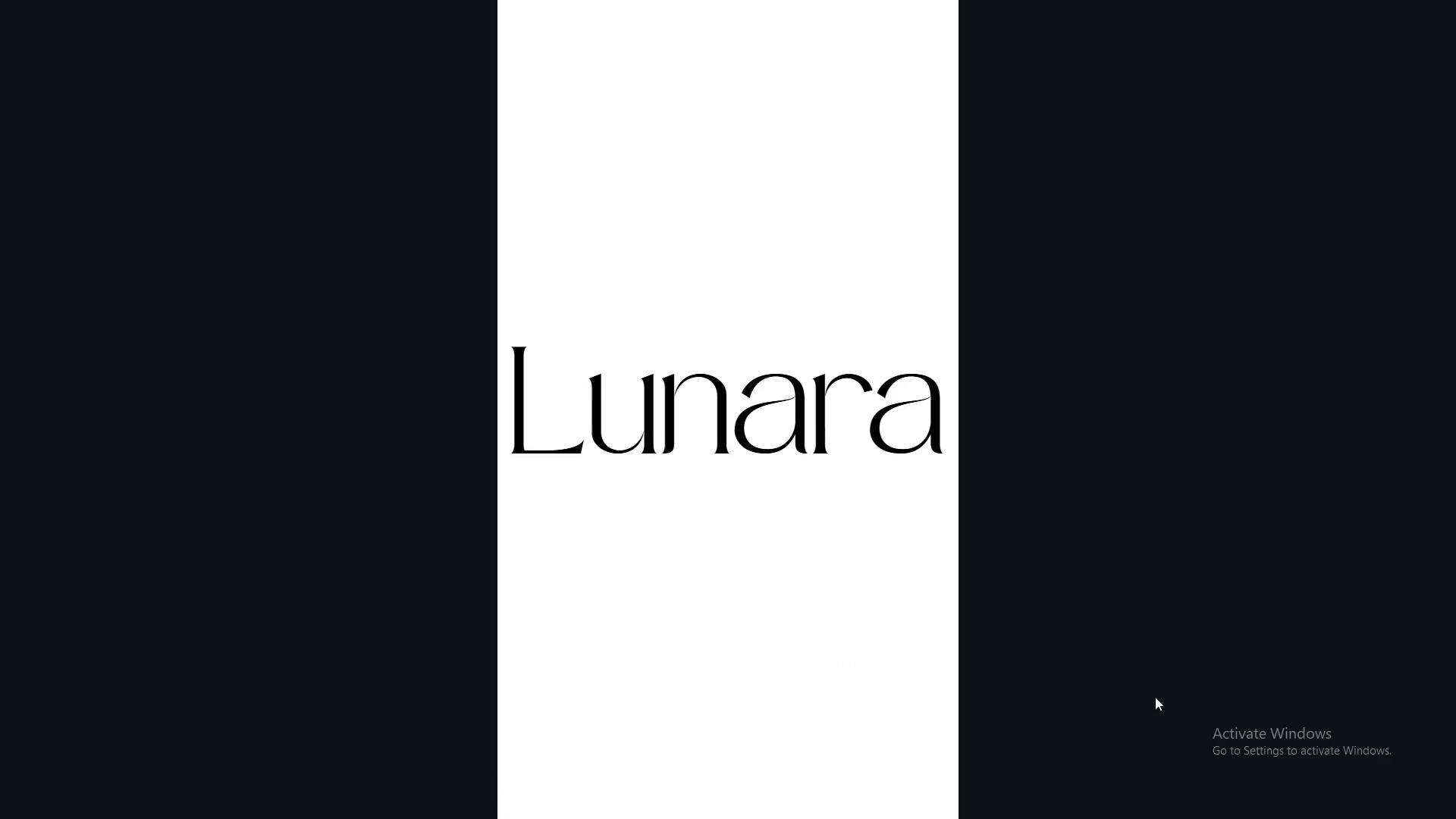 
key(Escape)
 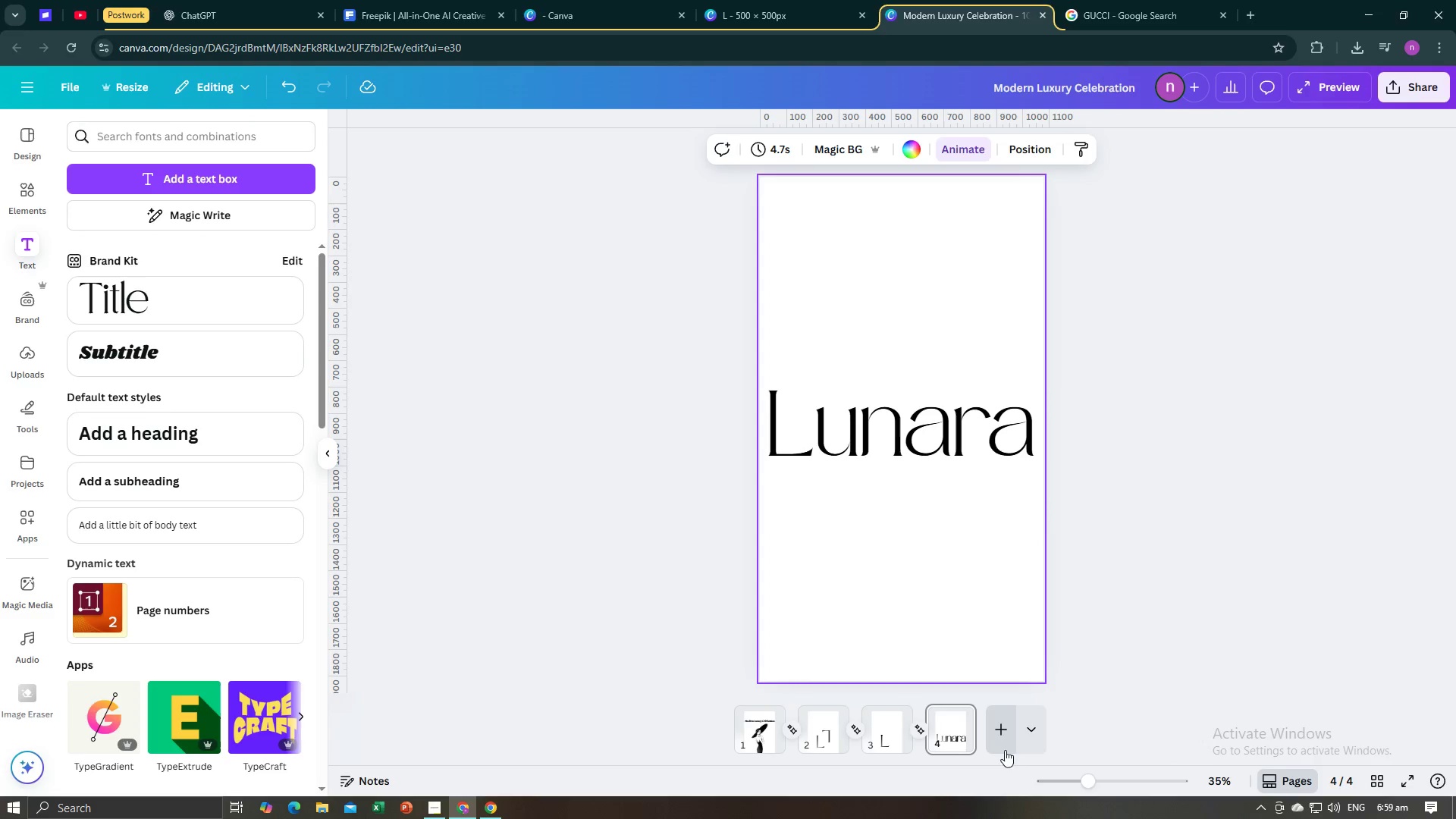 
left_click([987, 726])
 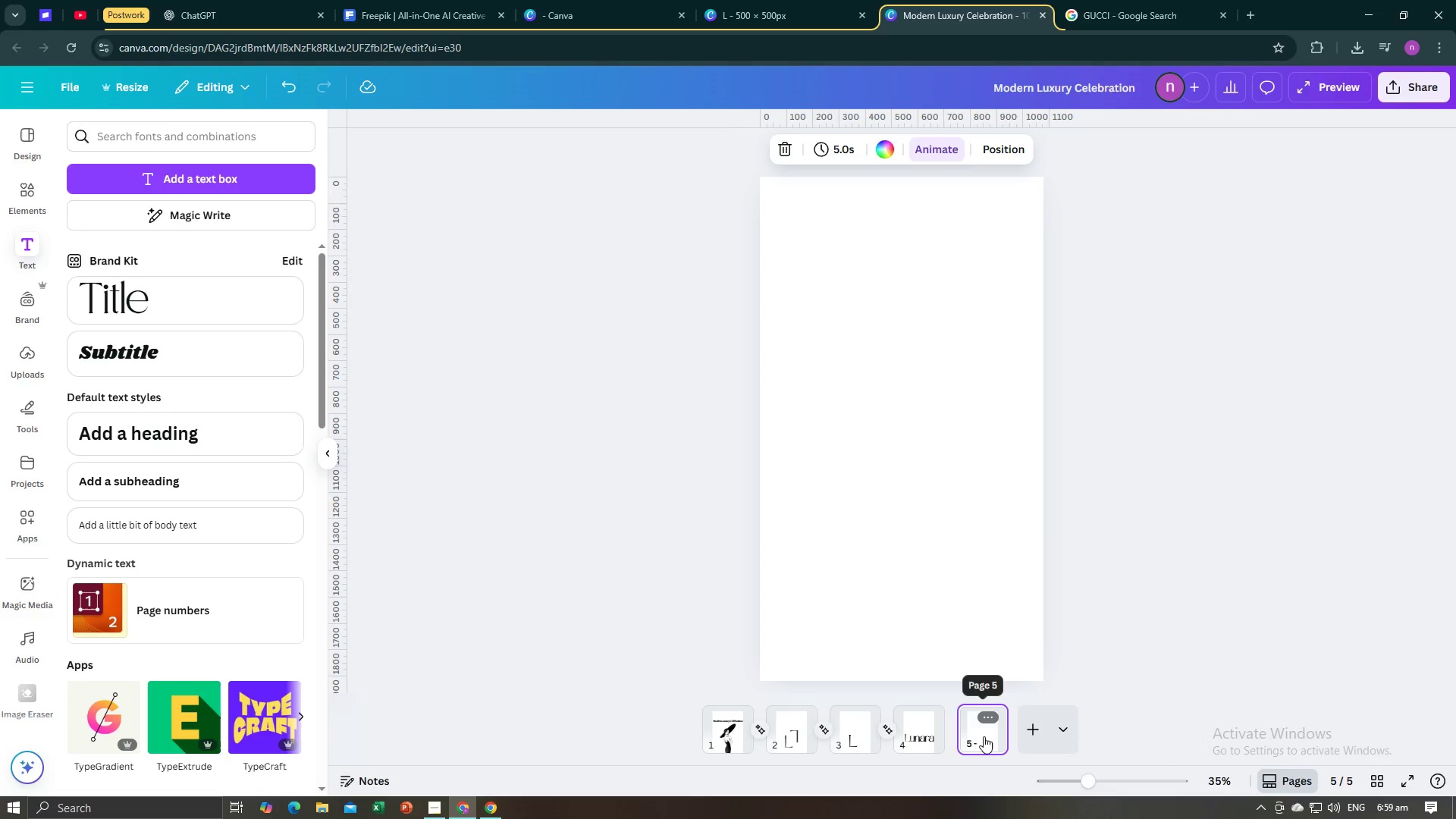 
left_click_drag(start_coordinate=[978, 740], to_coordinate=[888, 736])
 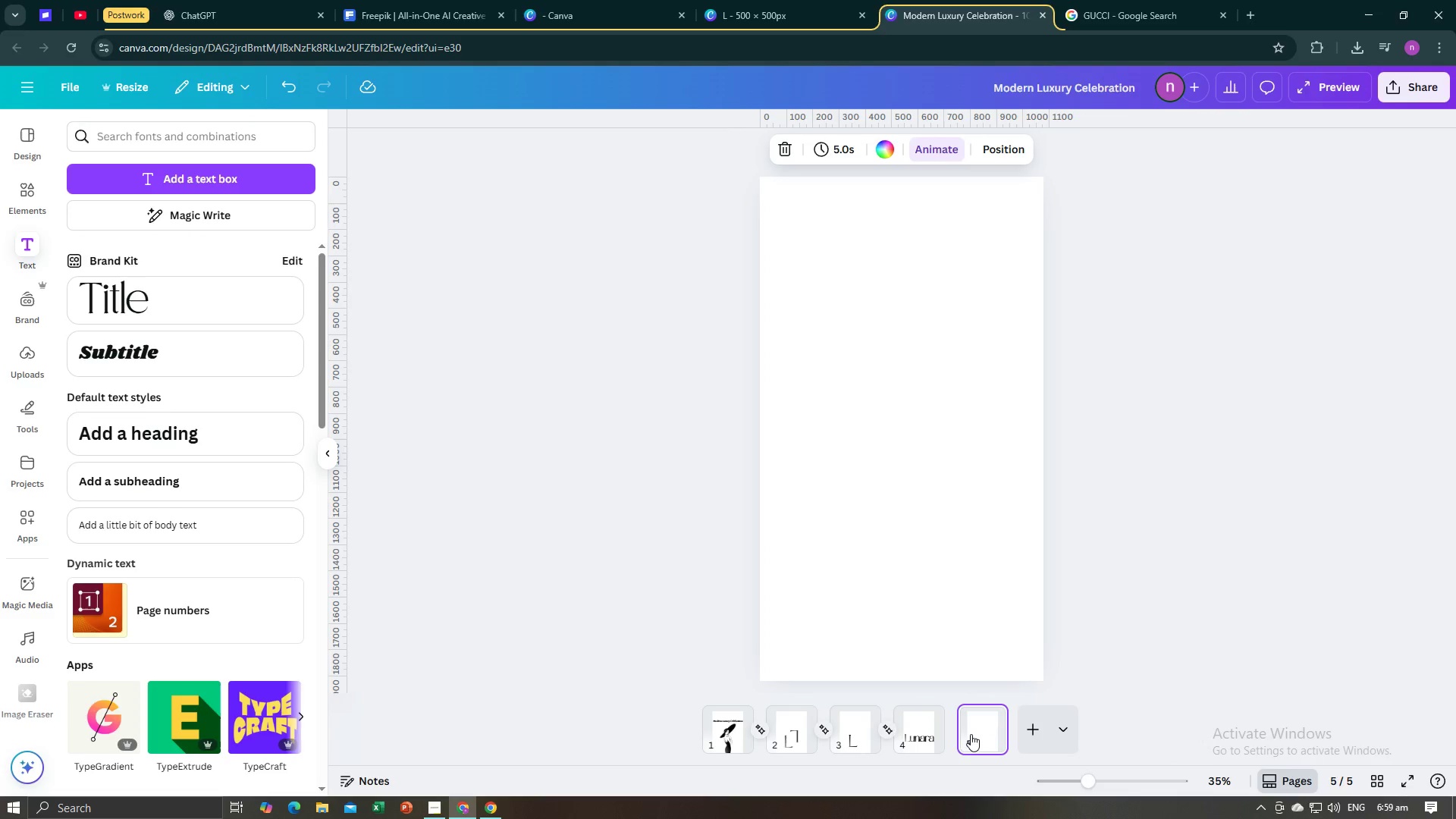 
left_click_drag(start_coordinate=[975, 733], to_coordinate=[890, 739])
 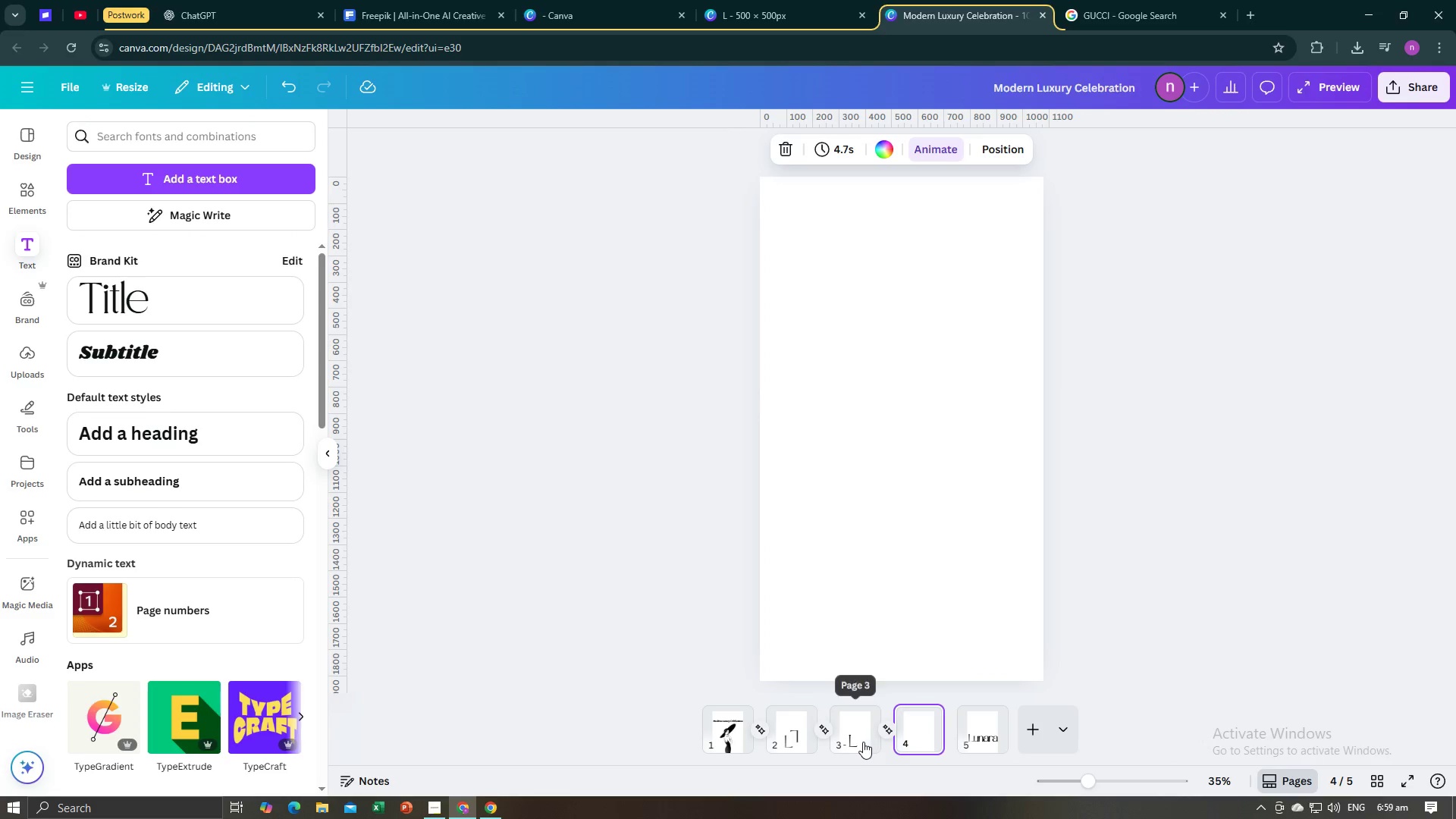 
left_click([861, 740])
 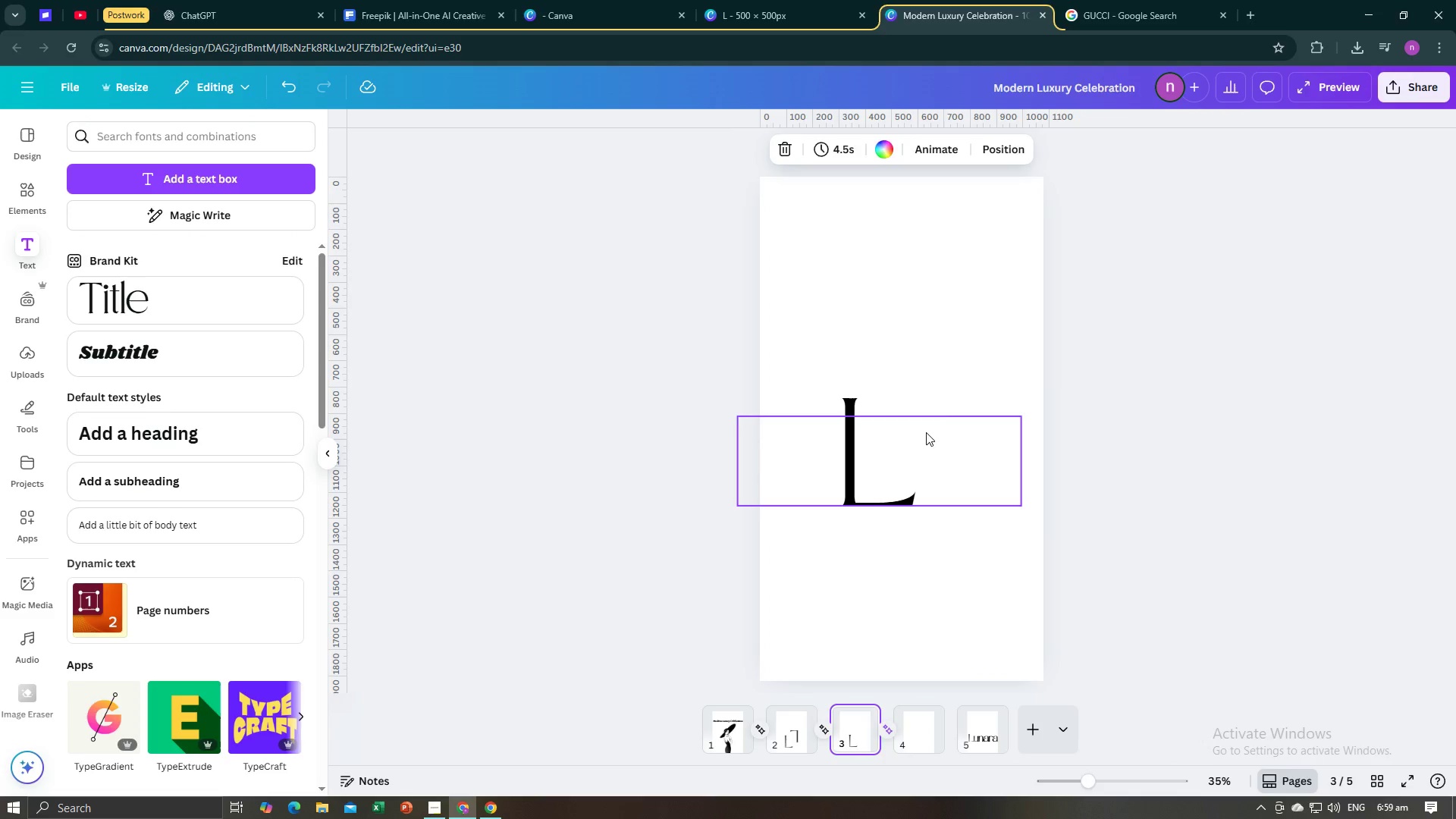 
left_click([926, 432])
 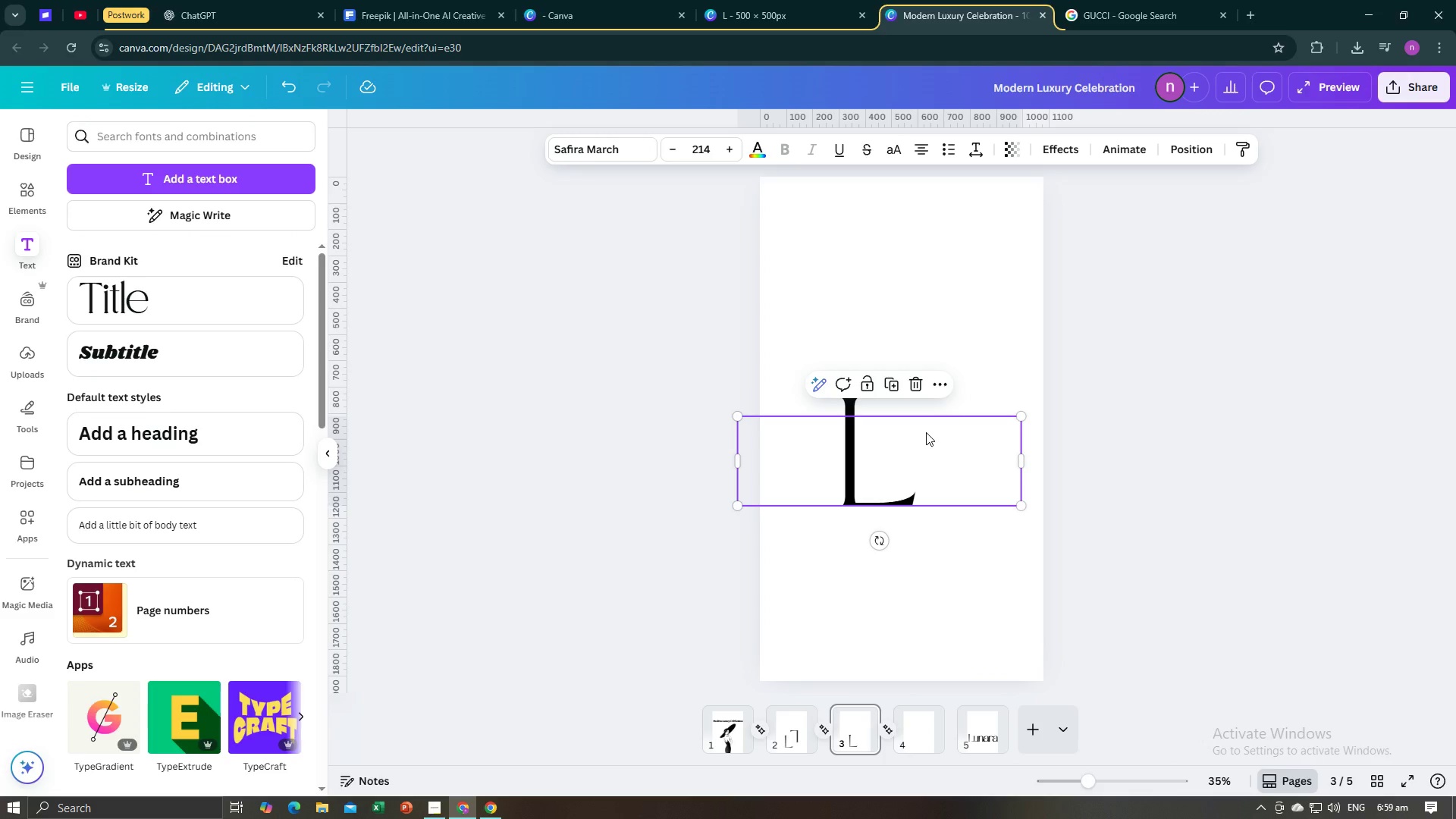 
key(Control+C)
 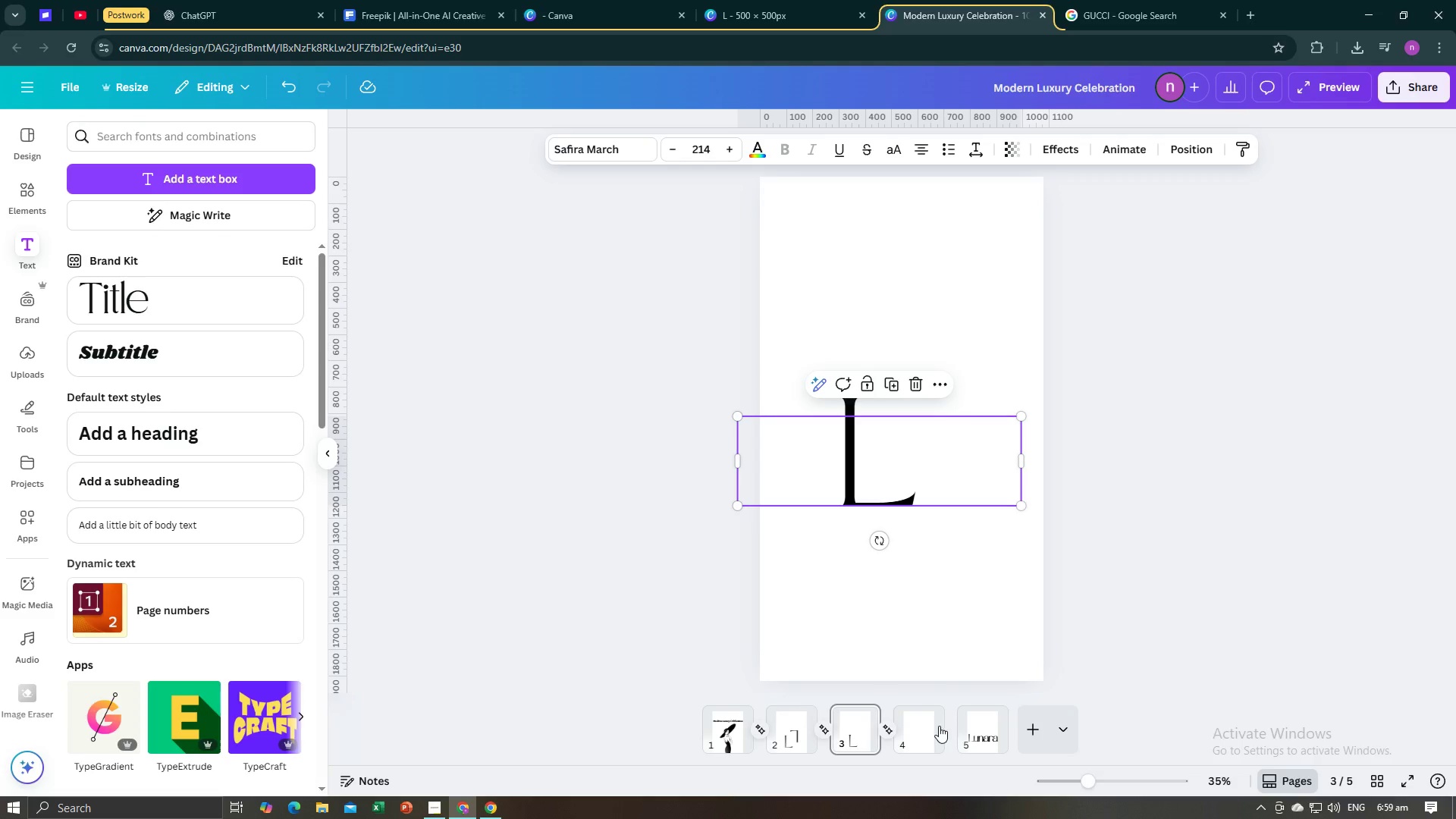 
left_click([939, 726])
 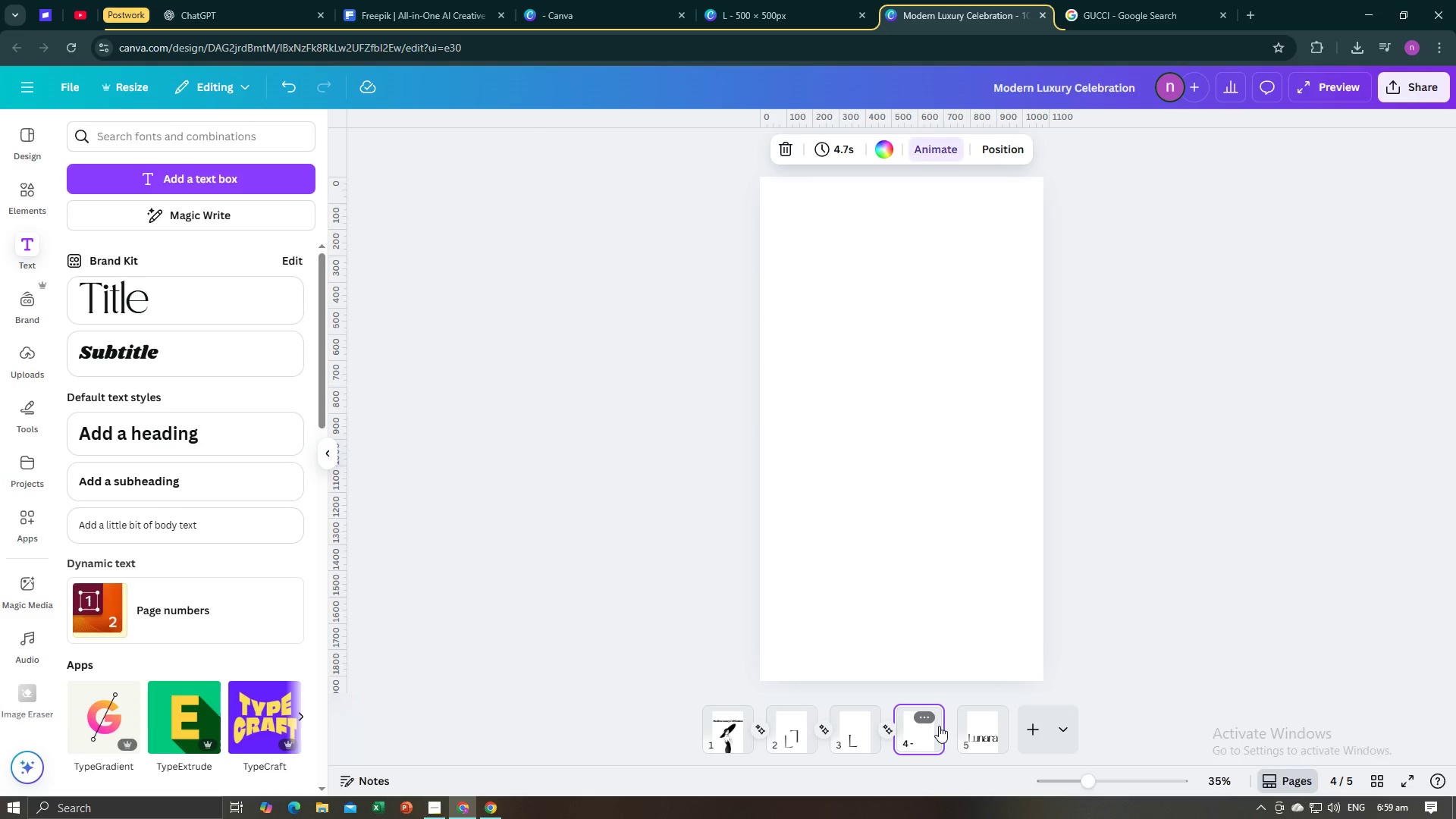 
key(Control+V)
 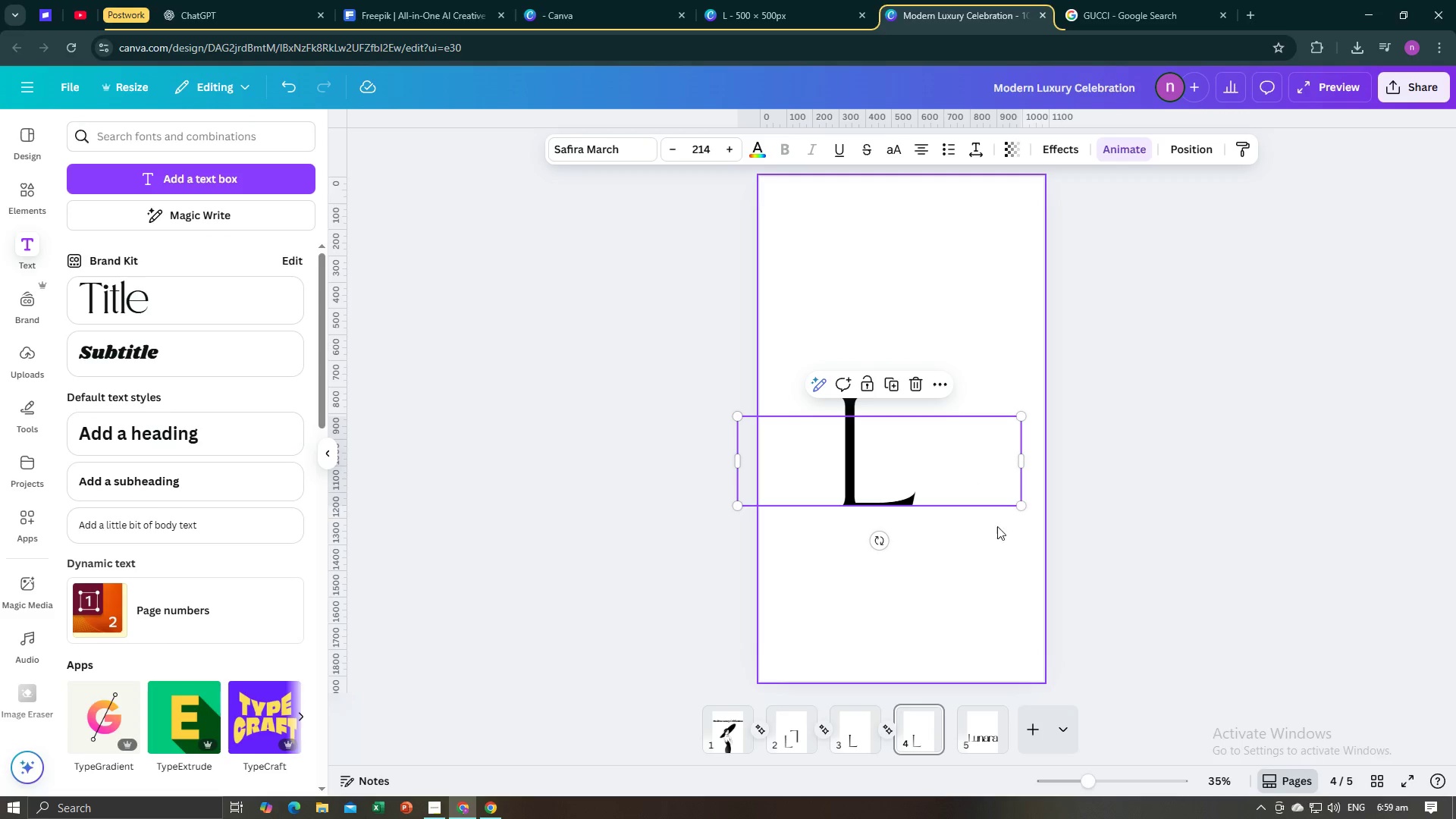 
left_click_drag(start_coordinate=[1019, 509], to_coordinate=[985, 486])
 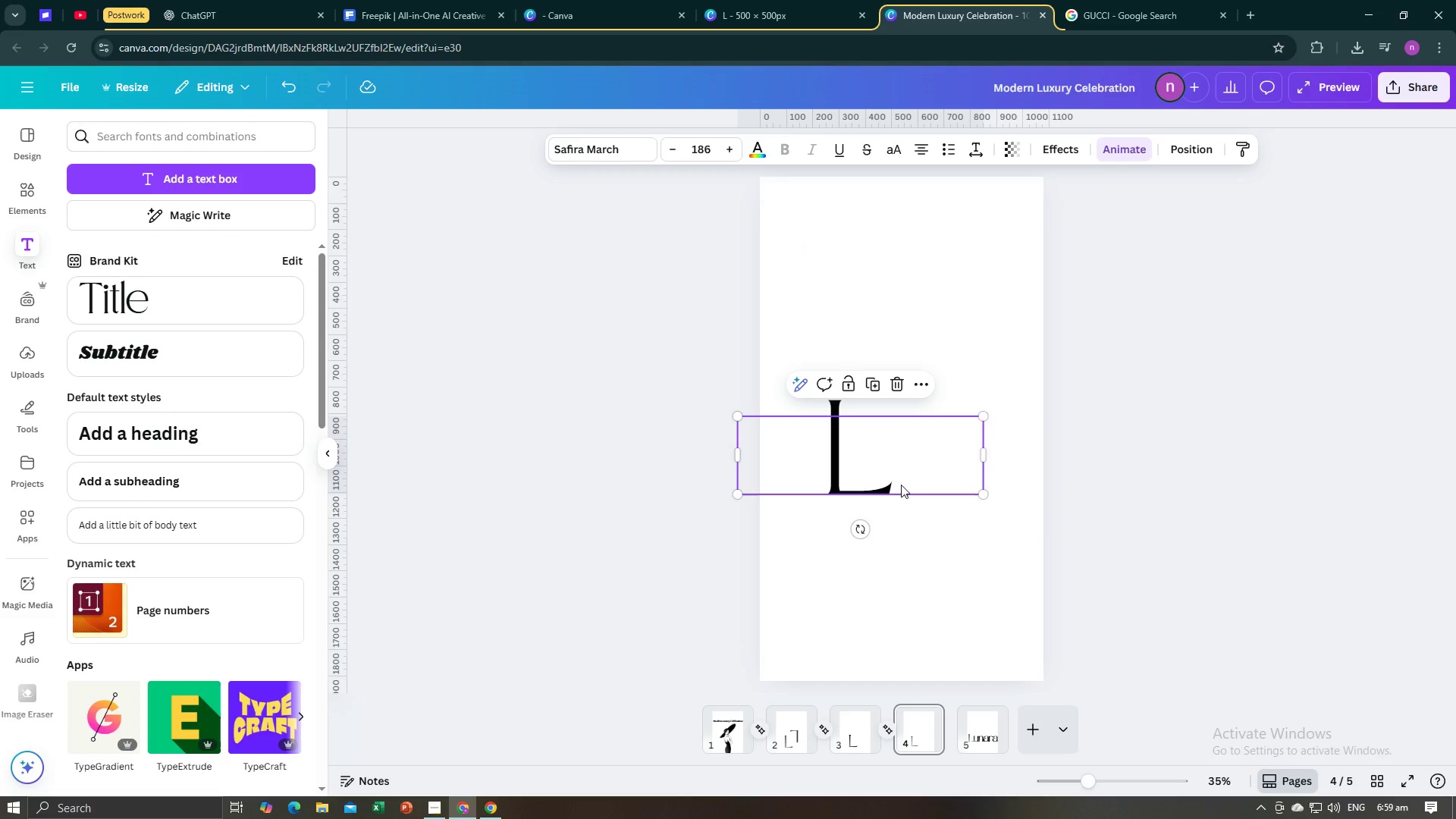 
left_click_drag(start_coordinate=[890, 487], to_coordinate=[882, 492])
 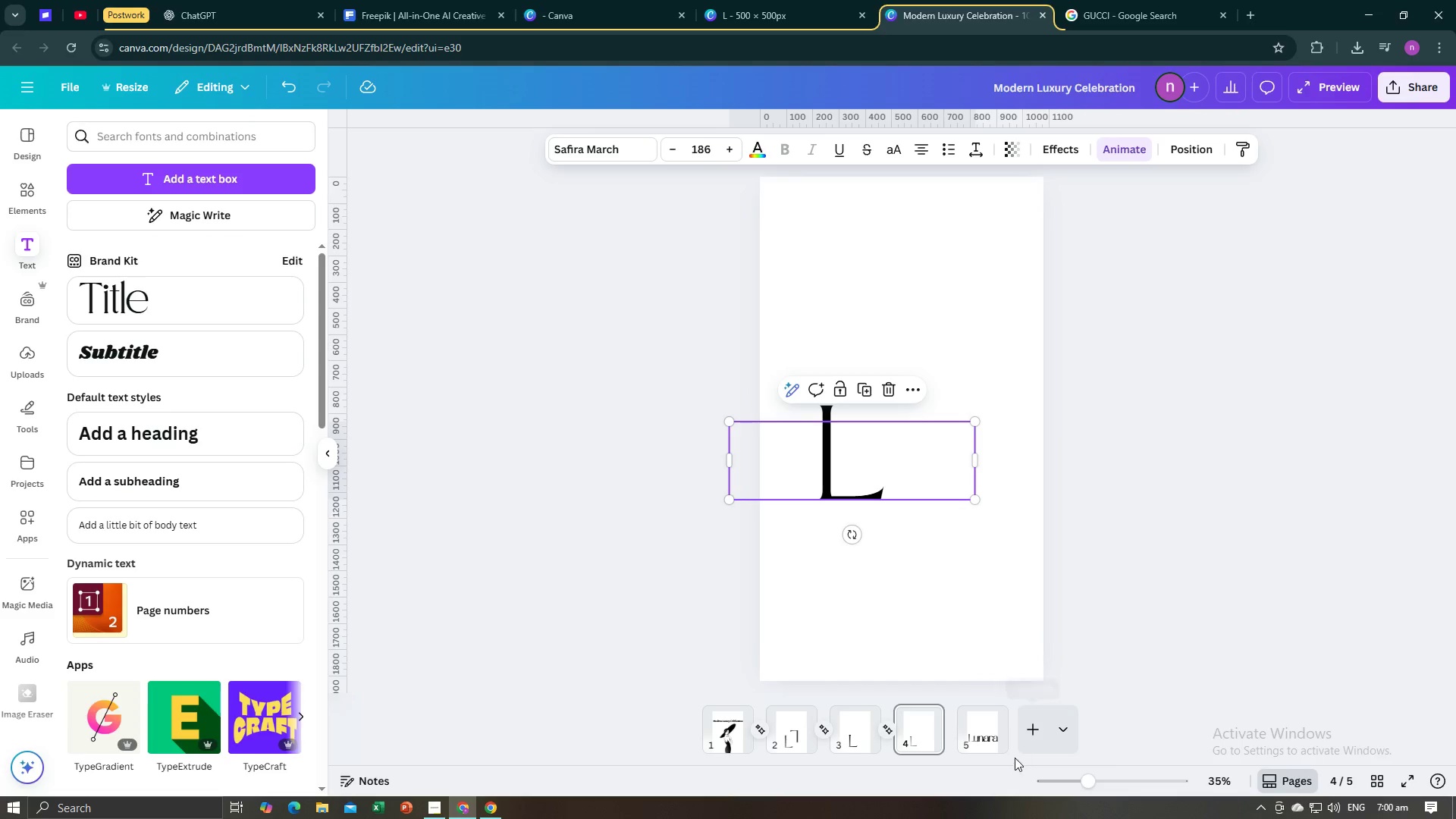 
left_click([1031, 731])
 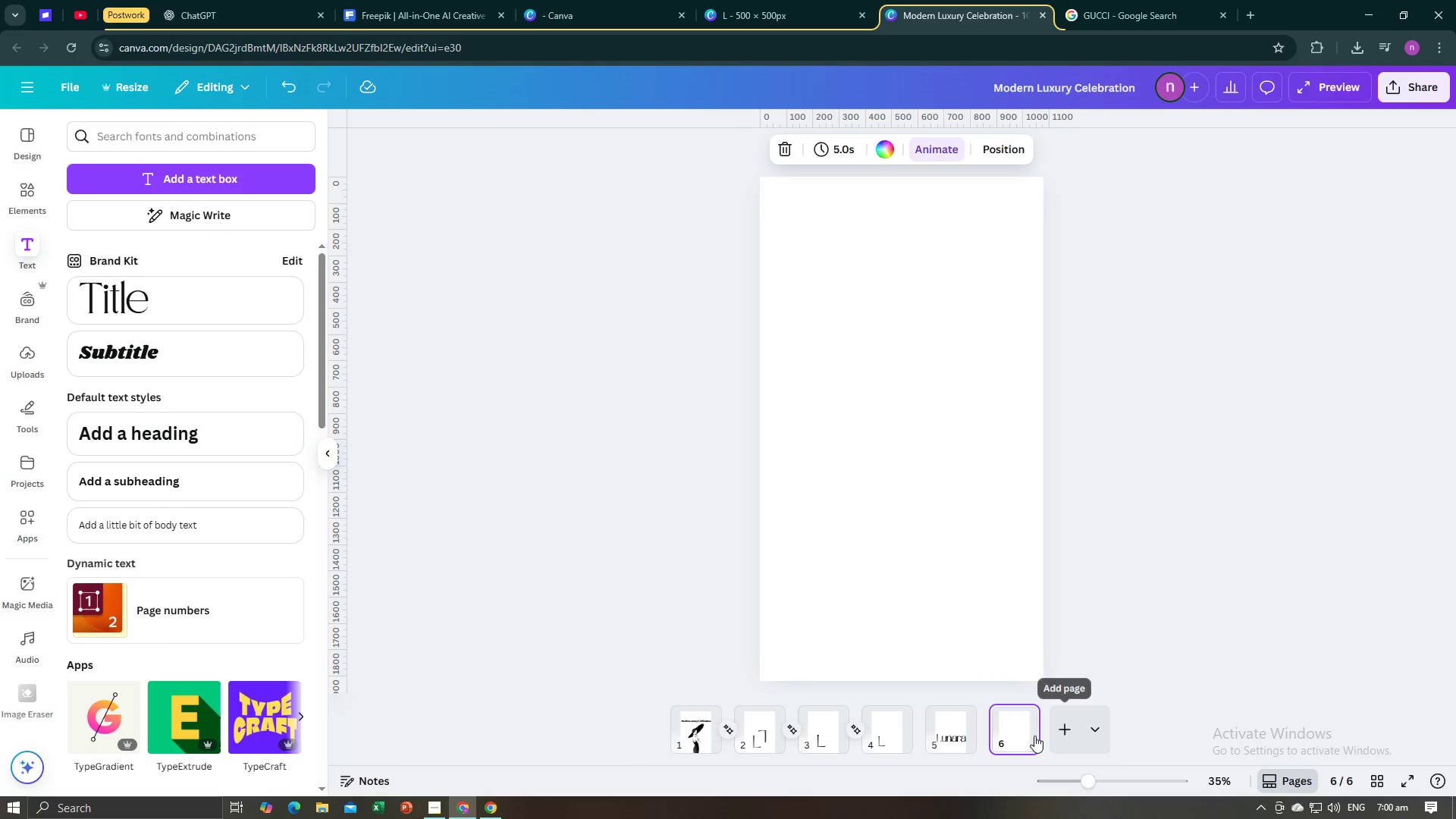 
left_click_drag(start_coordinate=[1011, 729], to_coordinate=[922, 727])
 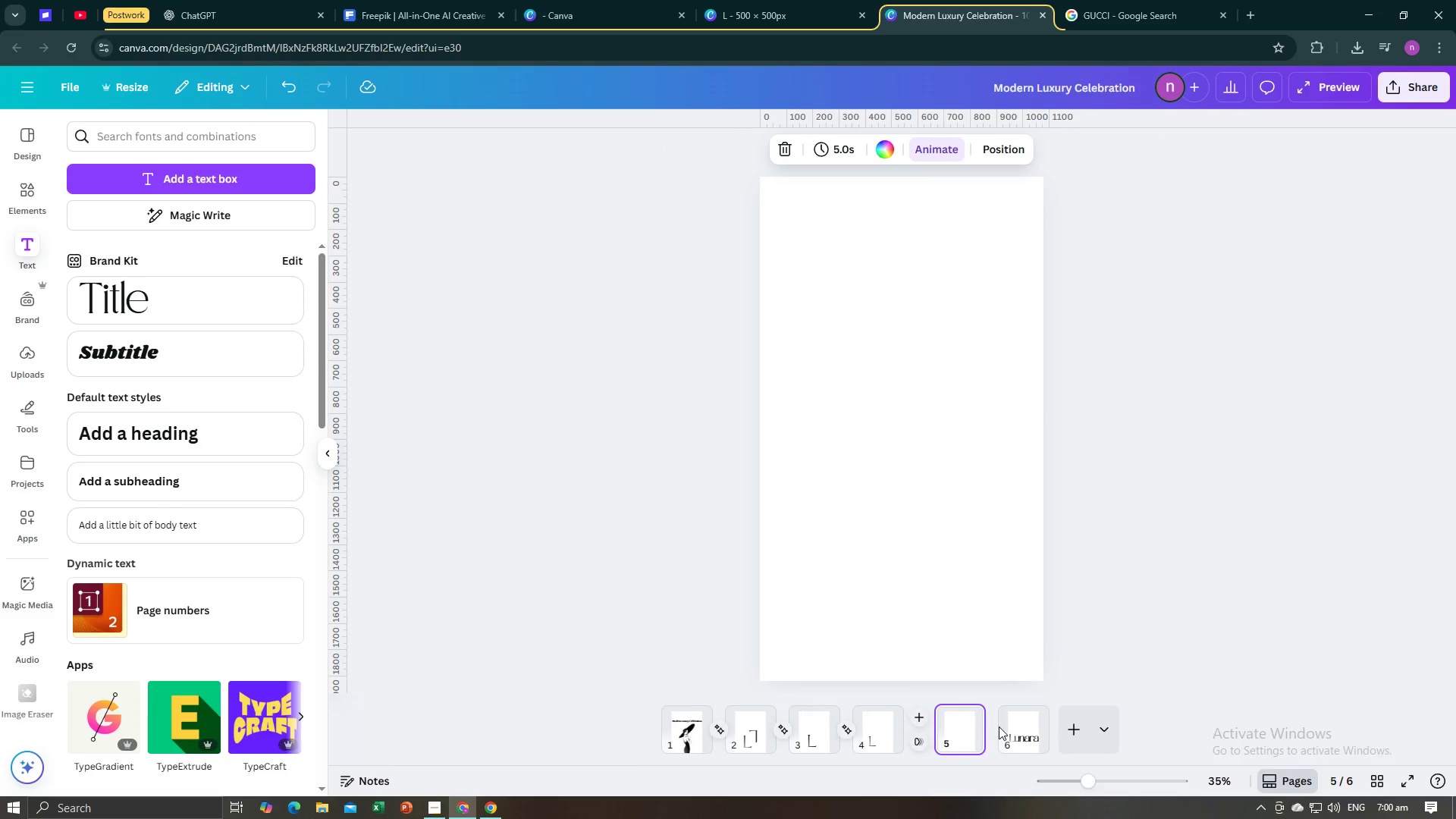 
mouse_move([947, 739])
 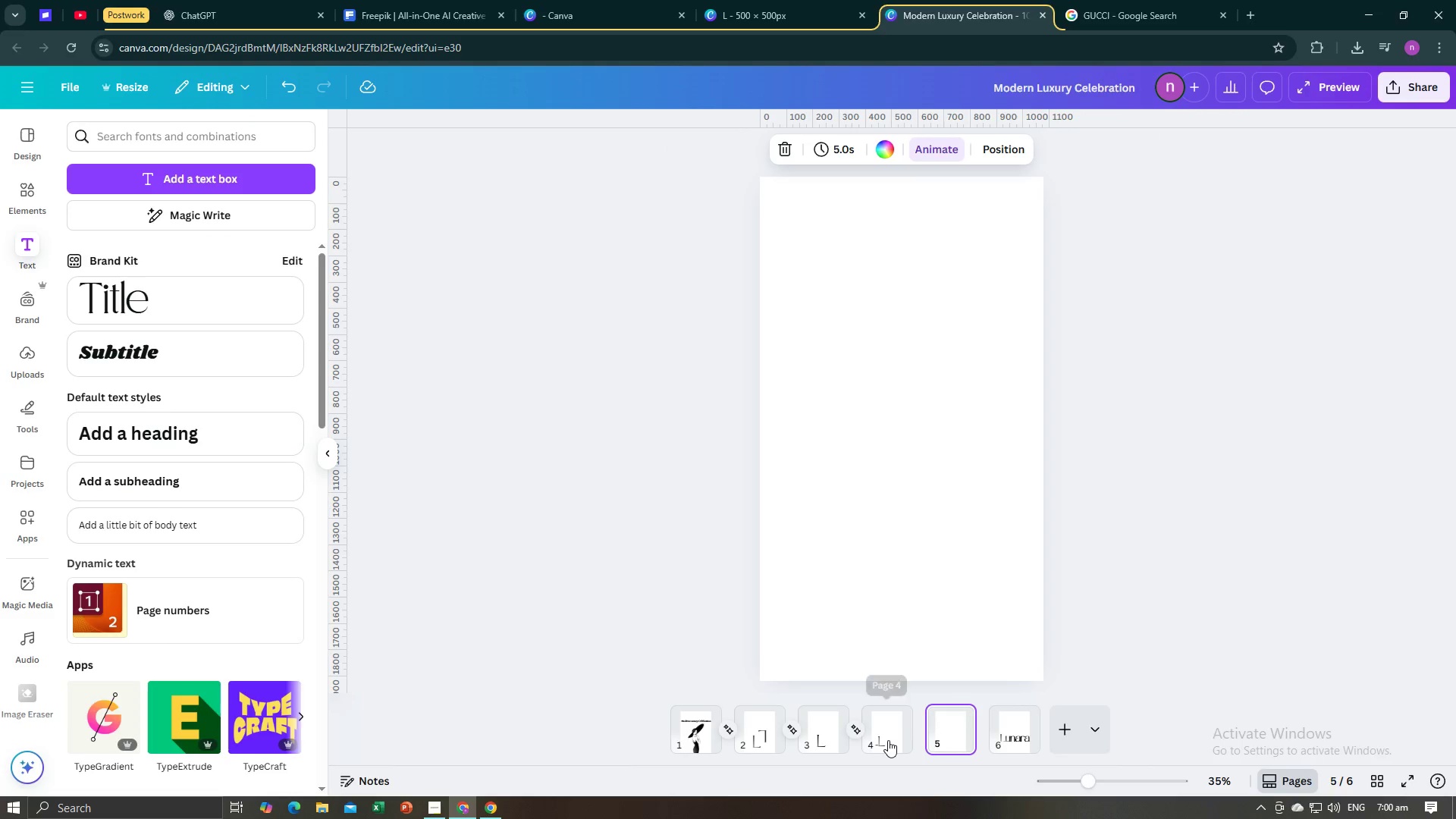 
left_click([888, 740])
 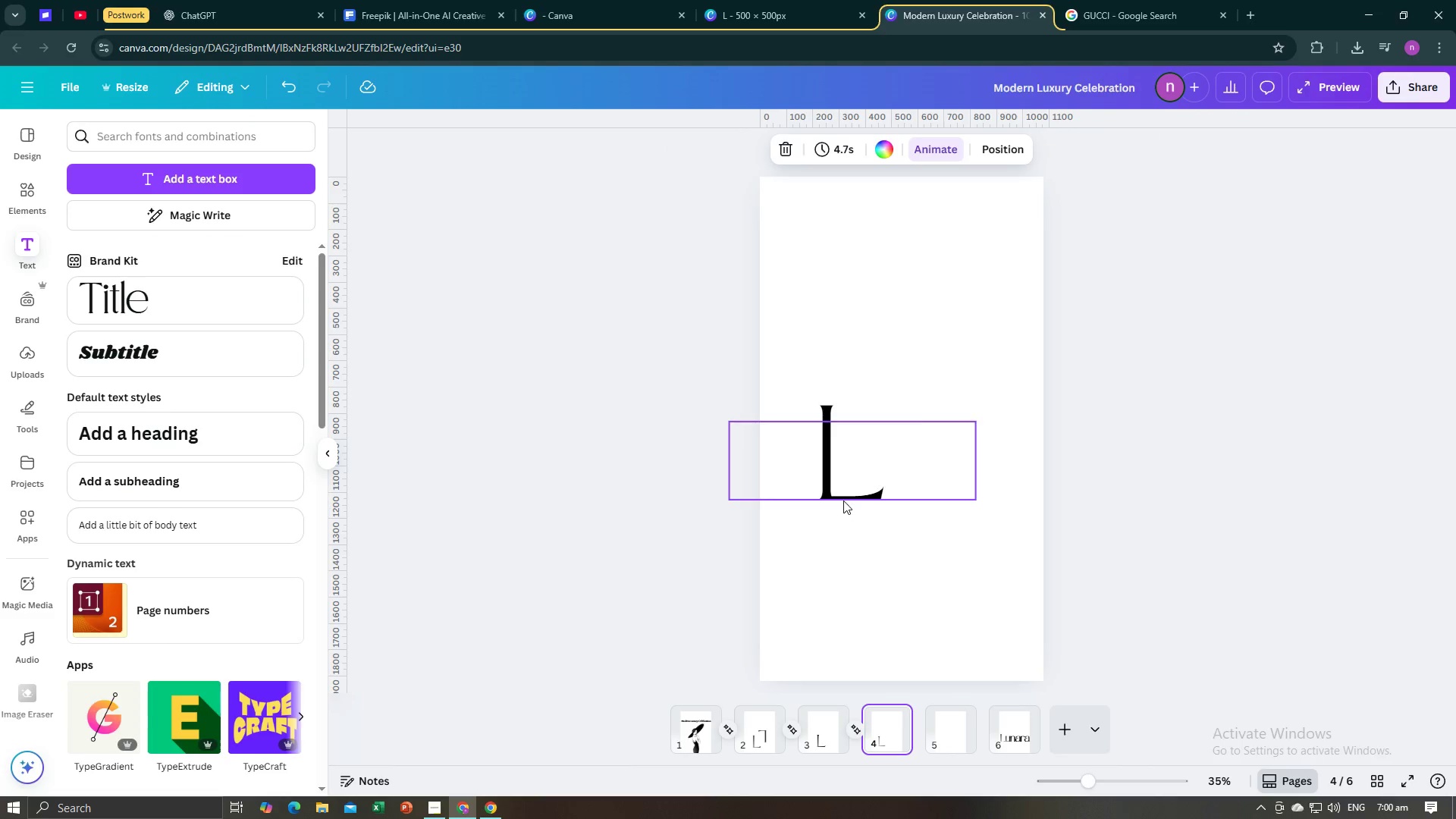 
left_click([843, 499])
 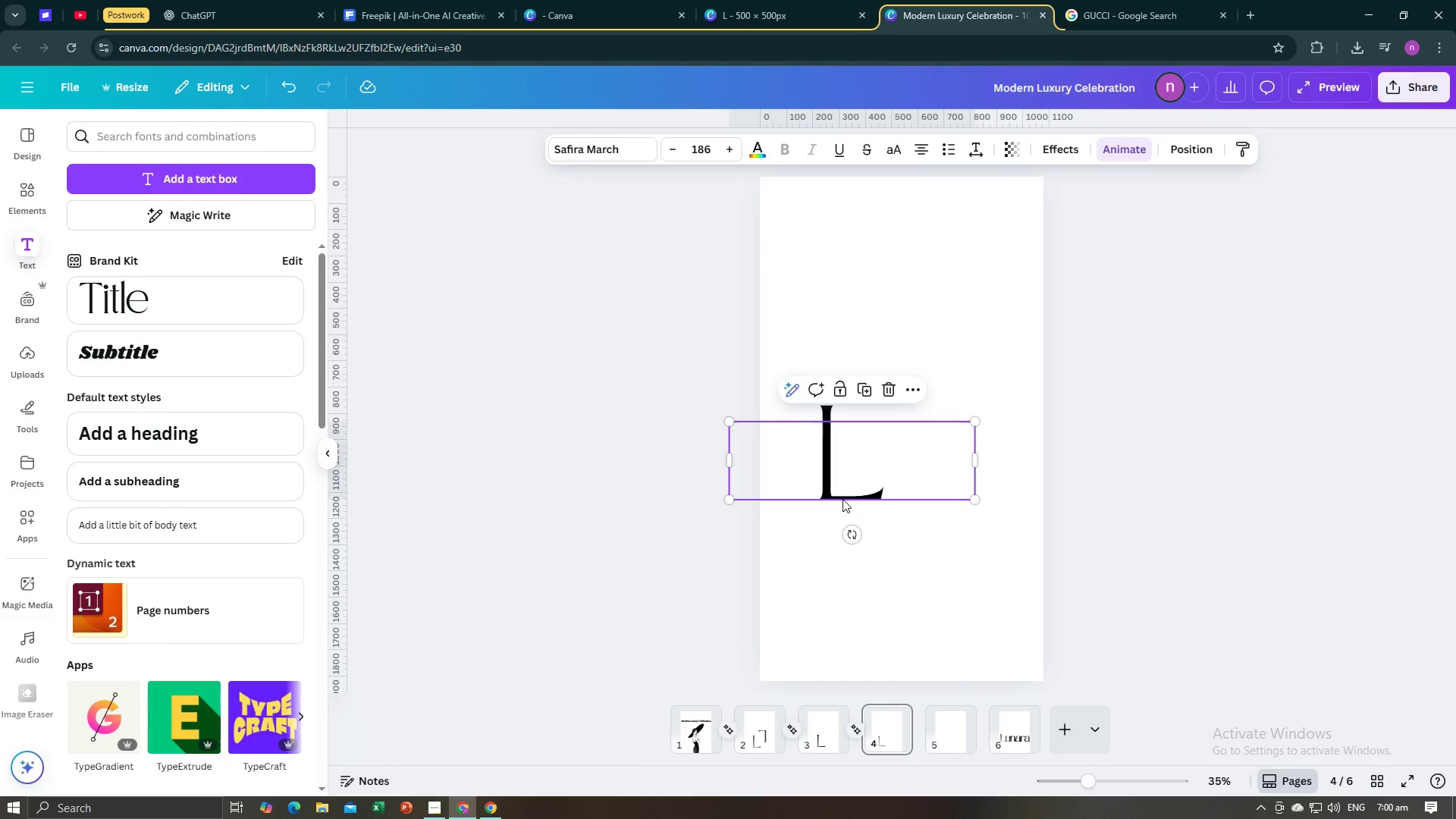 
key(Control+C)
 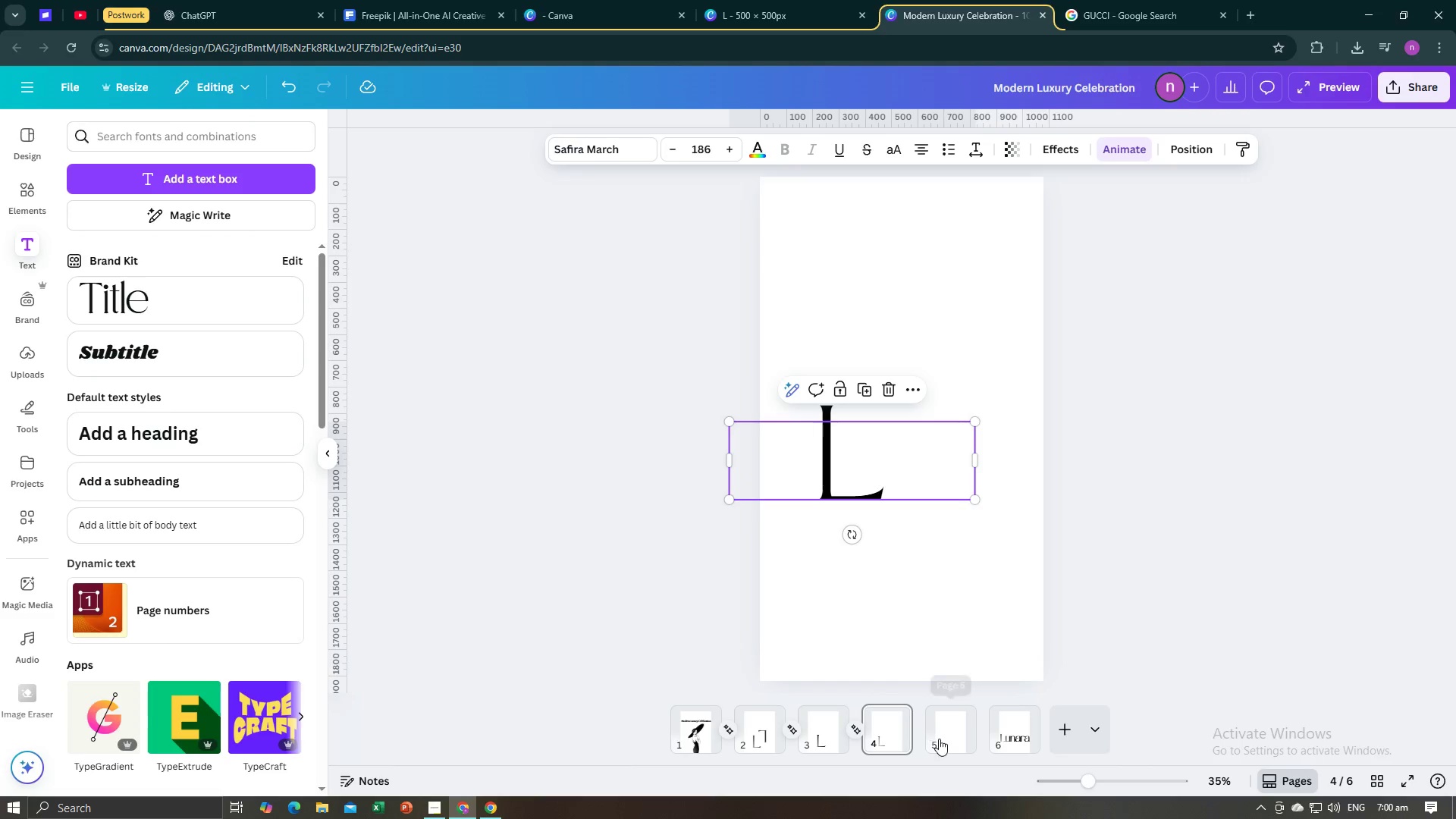 
left_click([939, 739])
 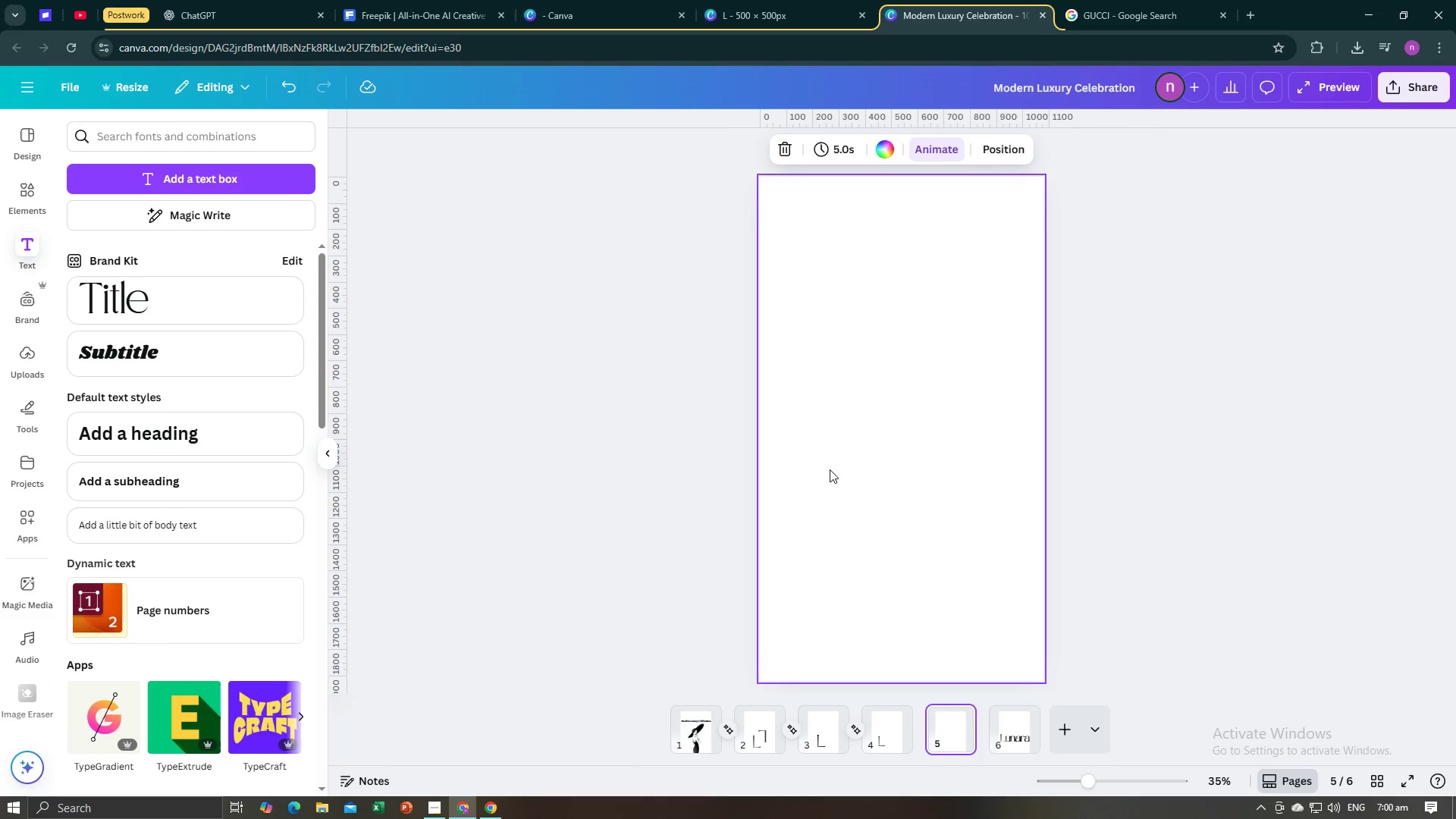 
key(Control+V)
 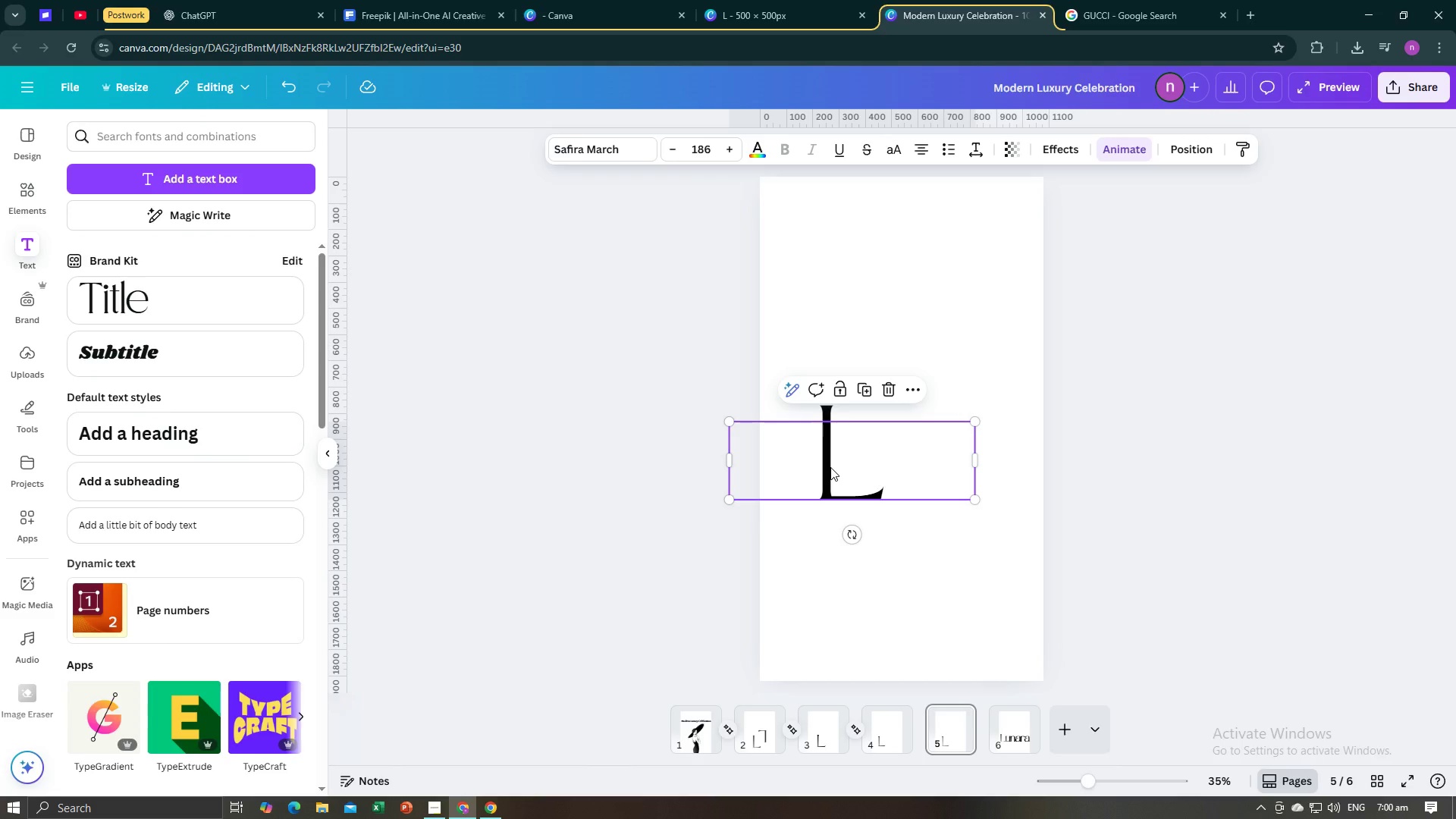 
left_click_drag(start_coordinate=[831, 467], to_coordinate=[819, 439])
 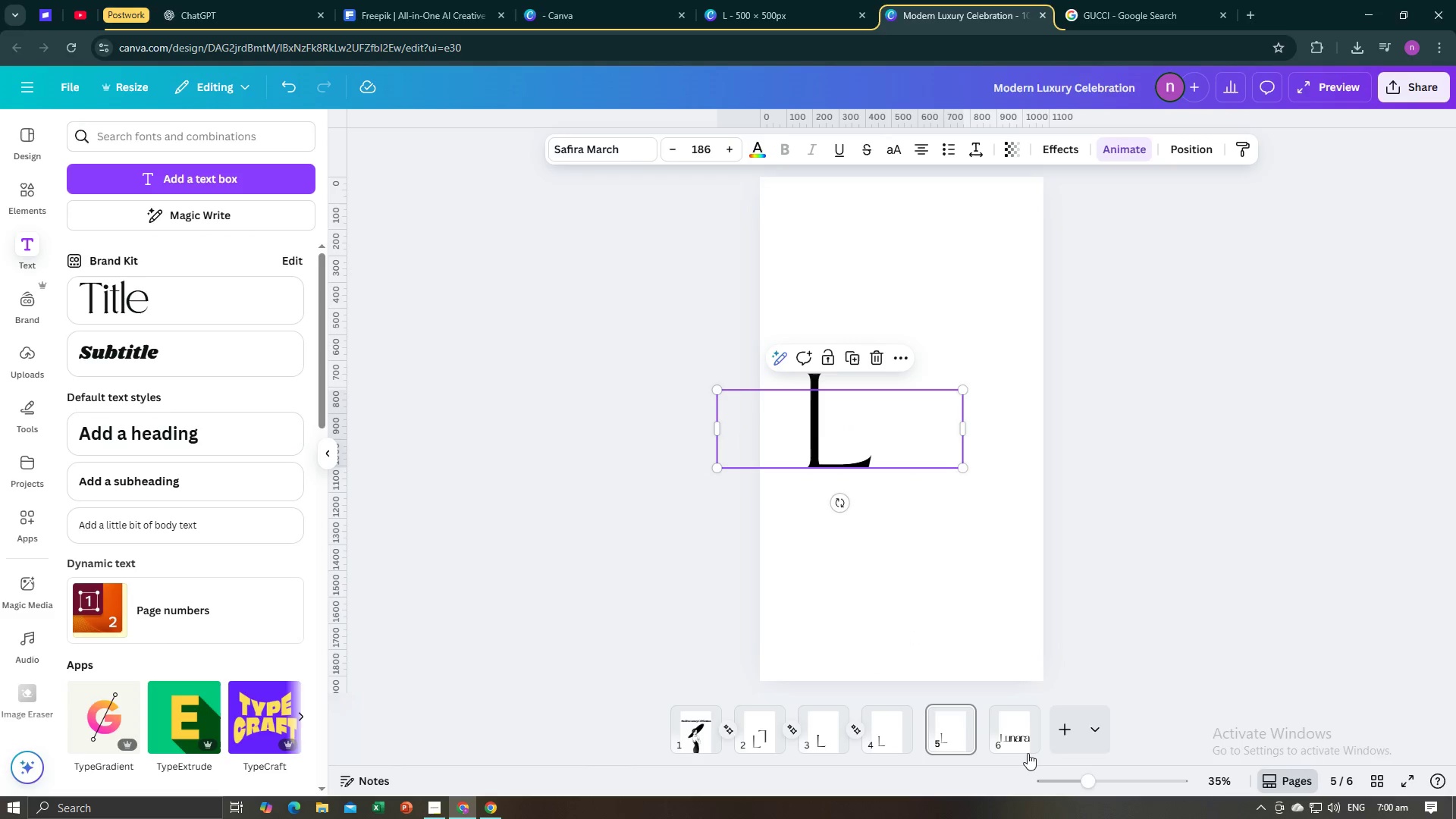 
left_click([1027, 733])
 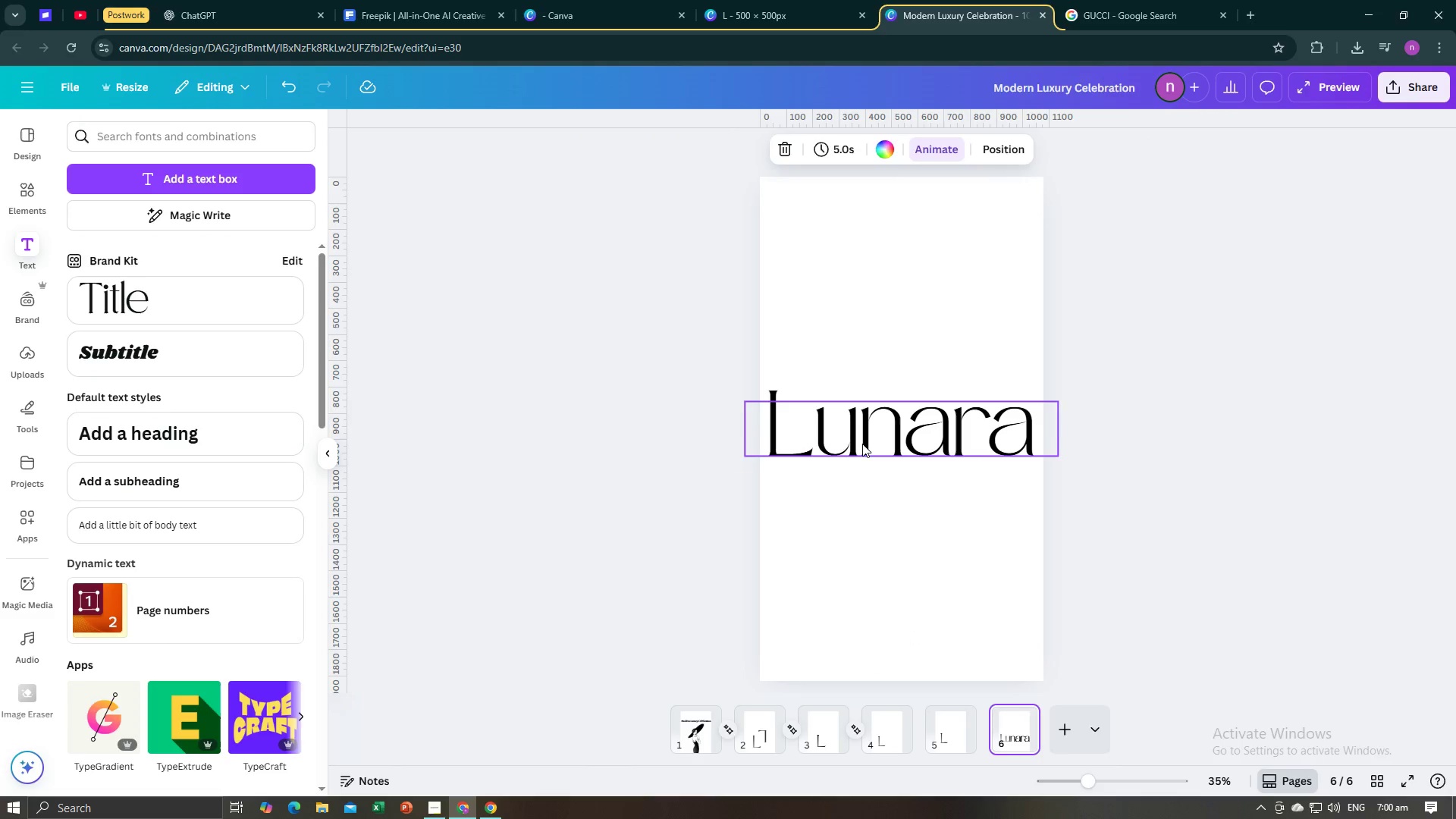 
left_click([863, 444])
 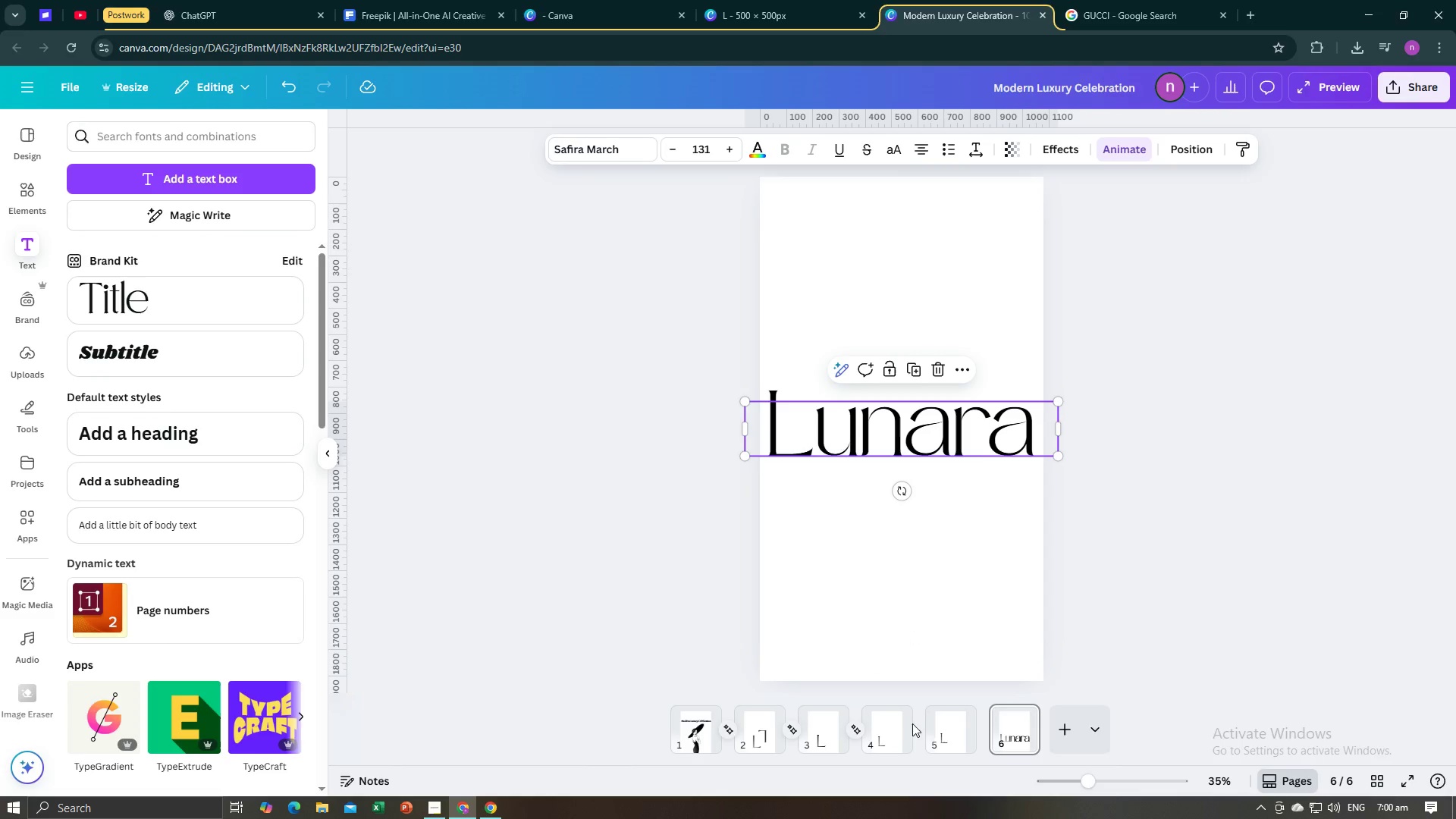 
left_click([946, 730])
 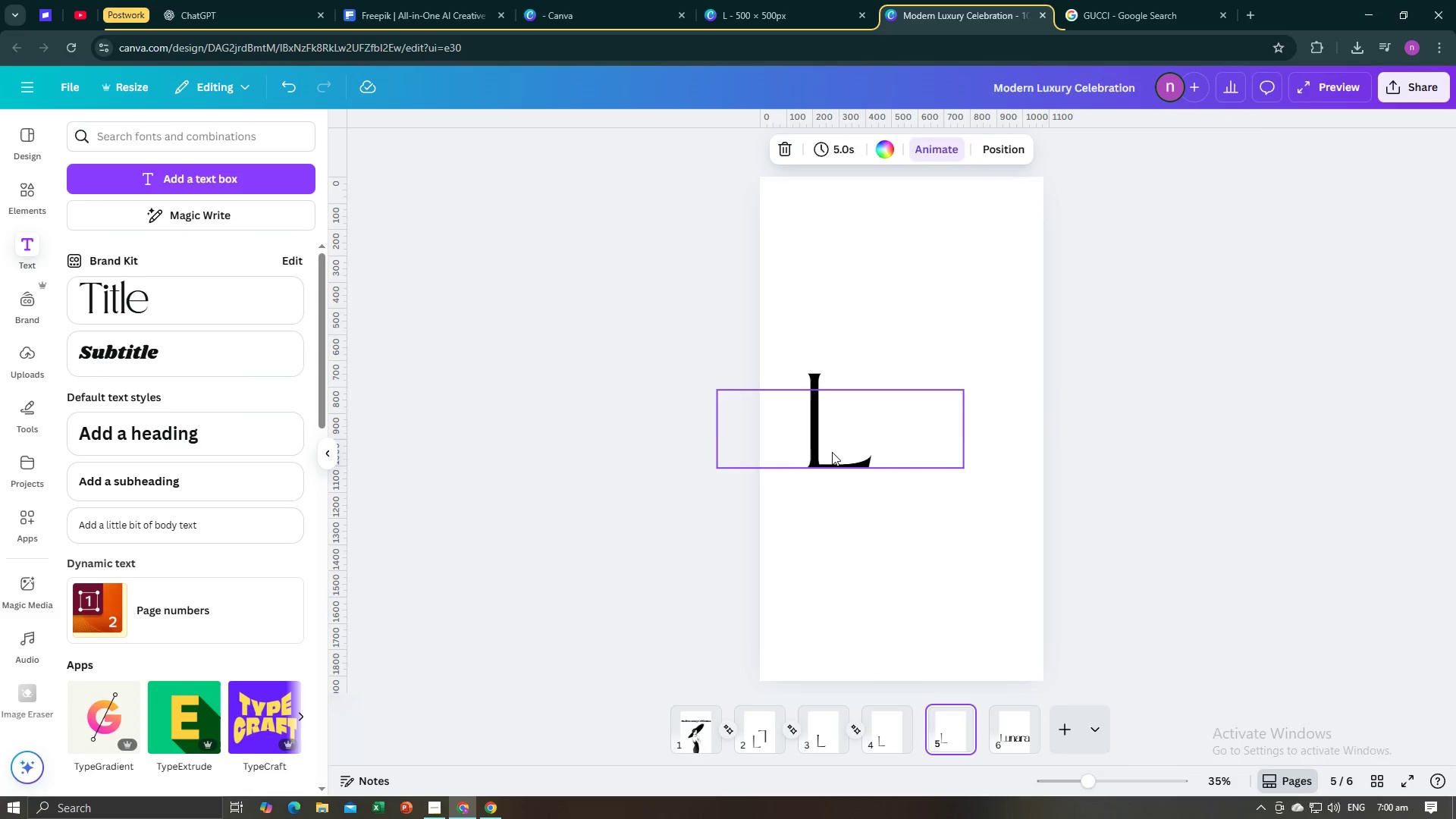 
left_click([832, 452])
 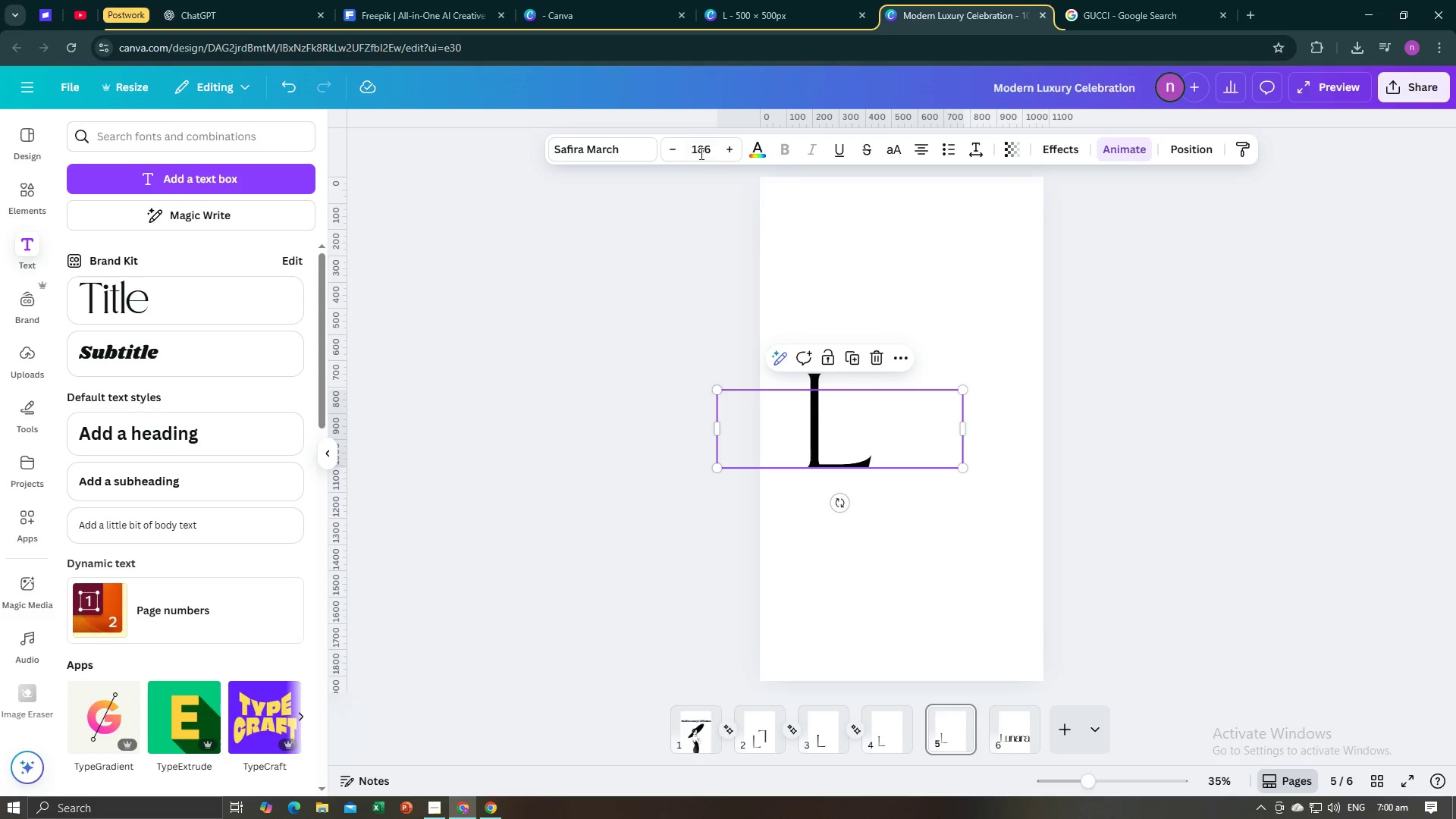 
left_click([700, 153])
 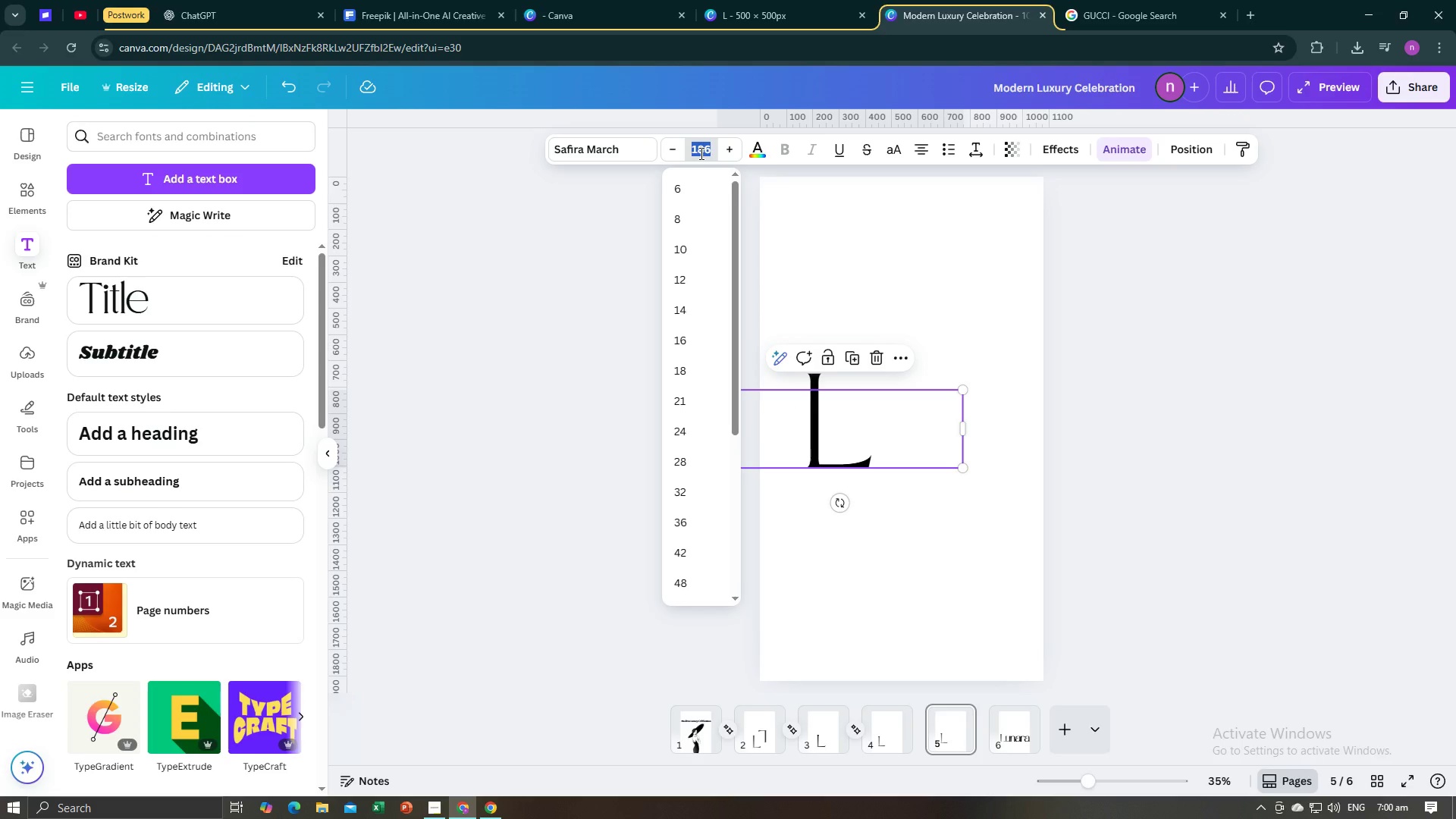 
type(131)
 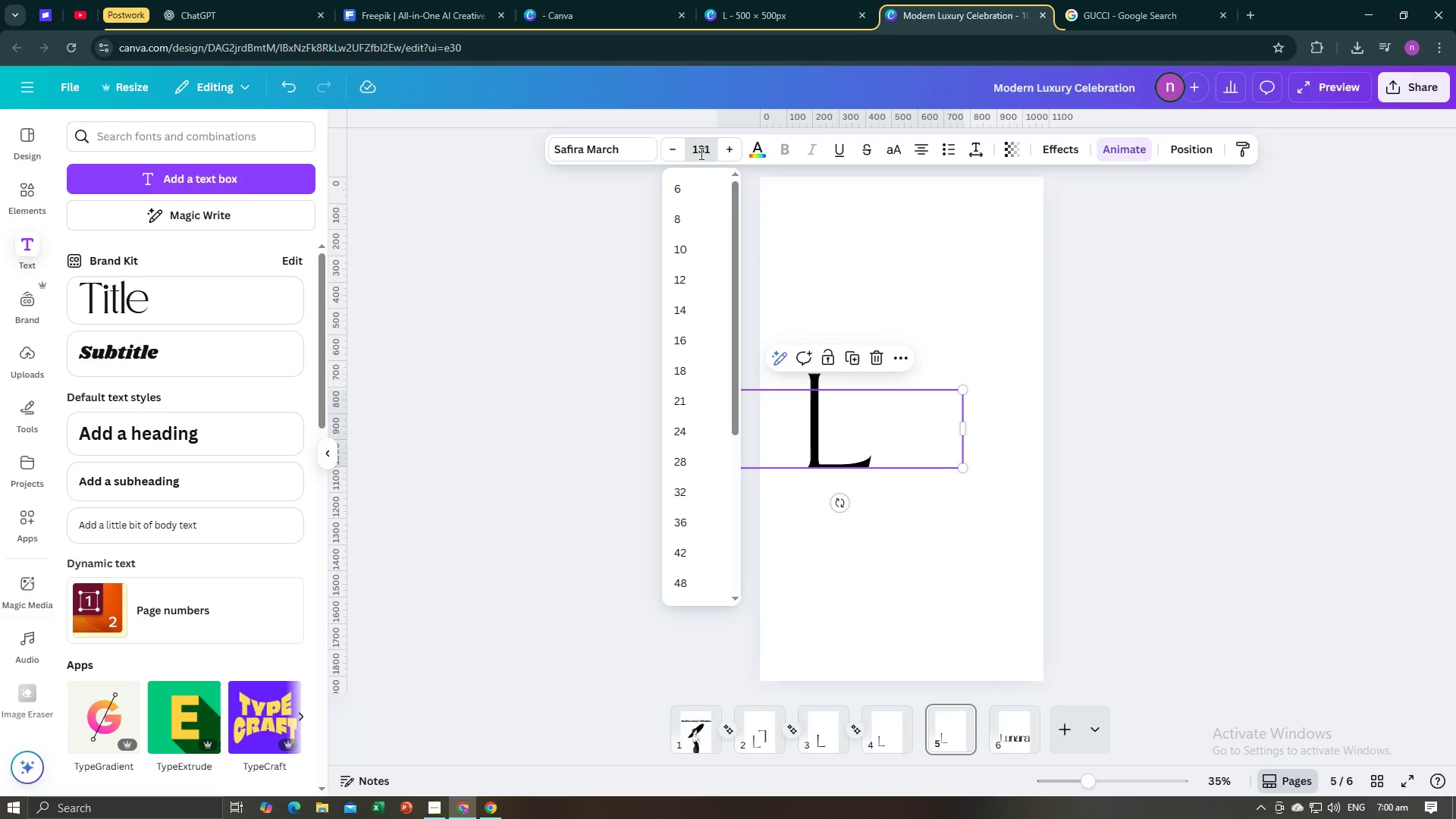 
key(Enter)
 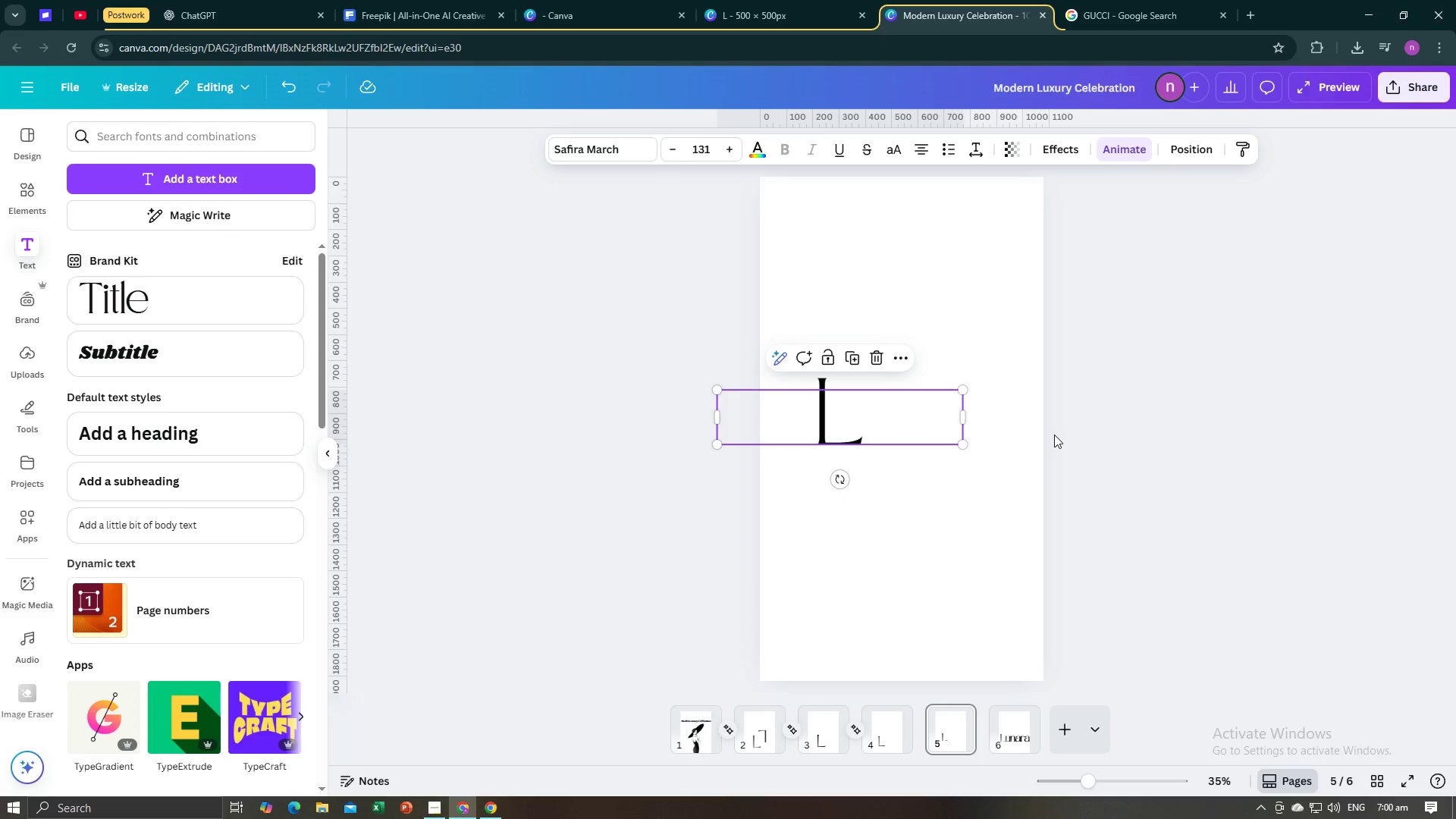 
wait(6.29)
 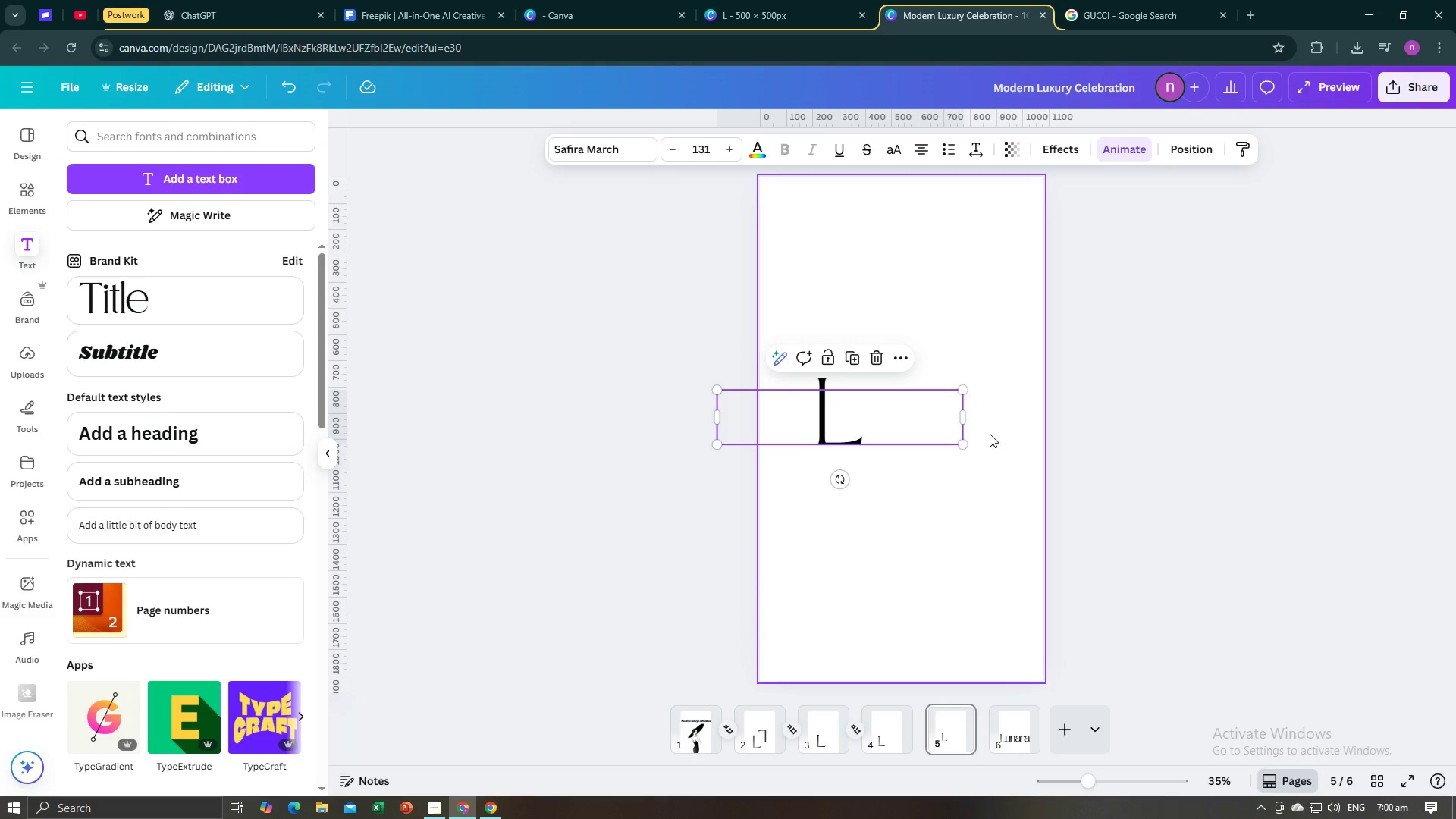 
left_click([1054, 435])
 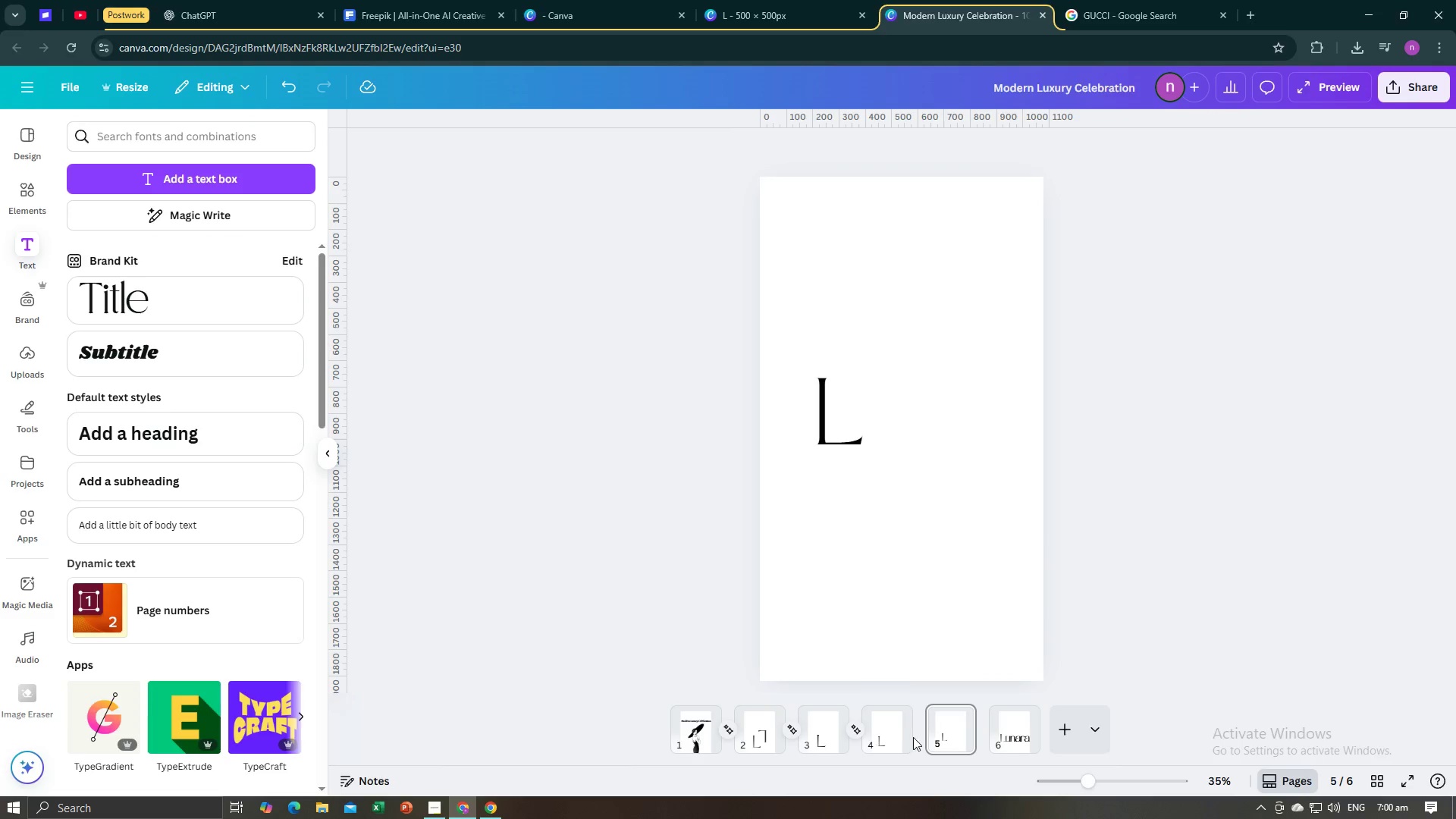 
left_click([918, 733])
 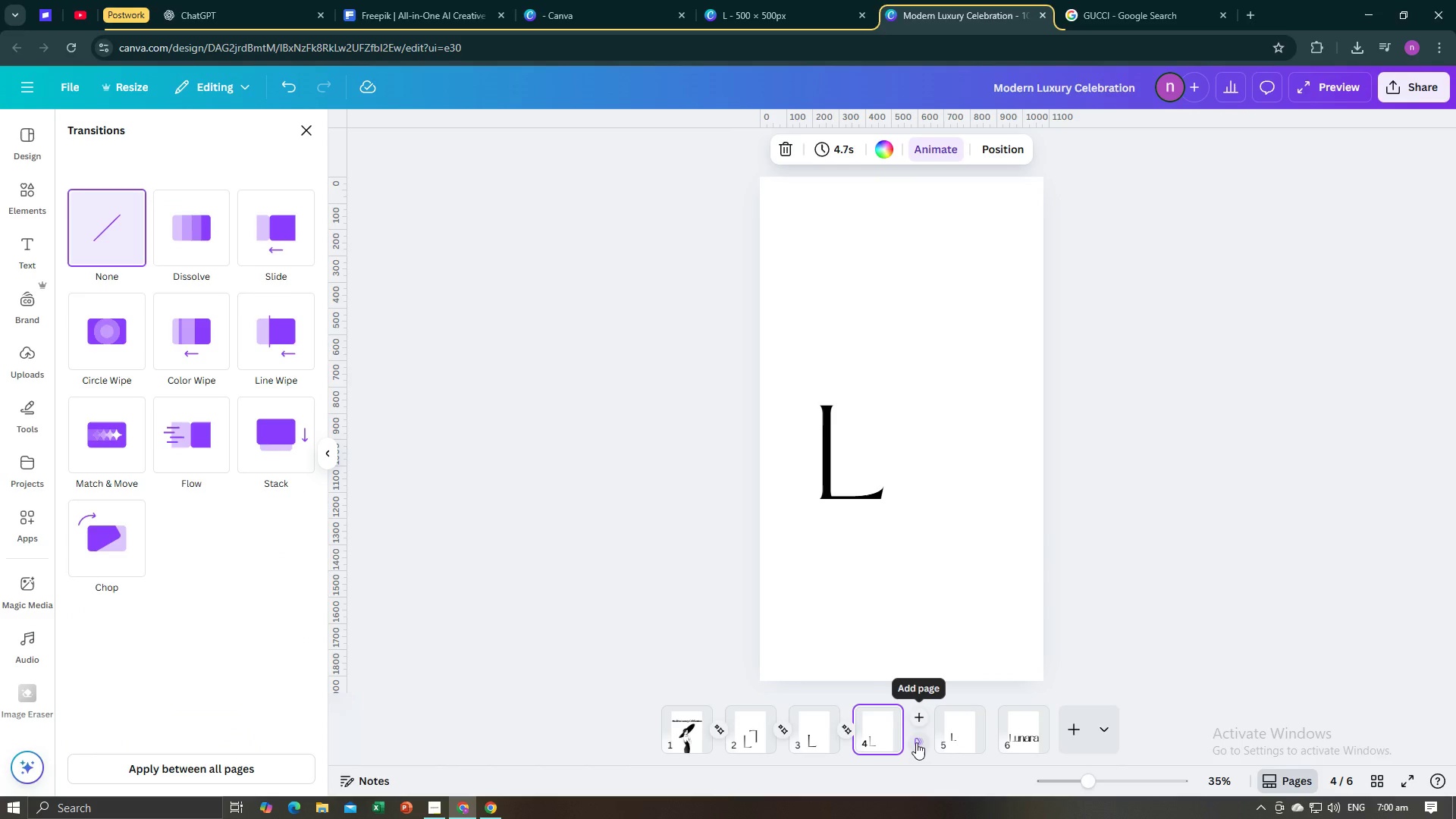 
left_click([916, 742])
 